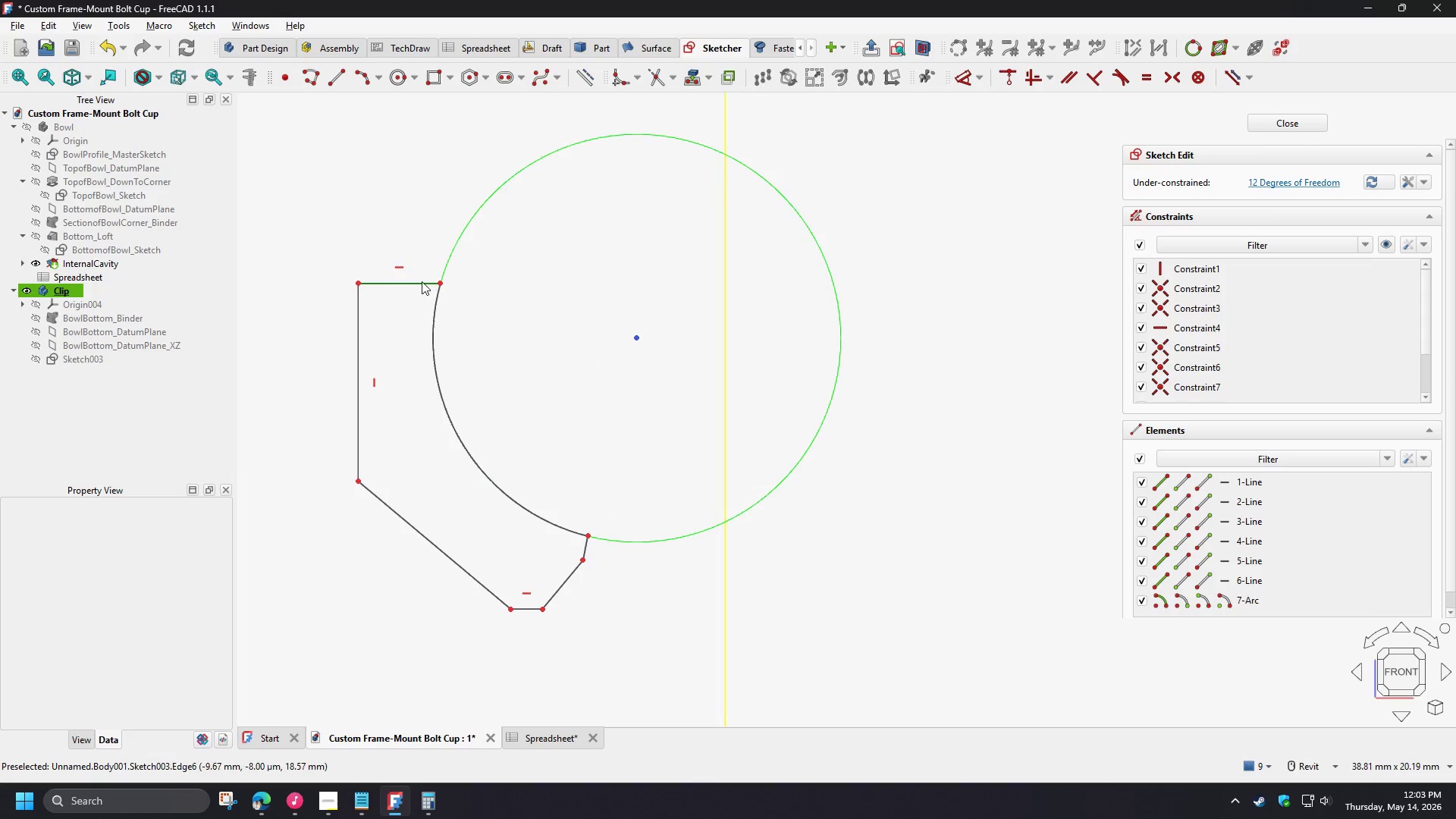 
left_click([422, 281])
 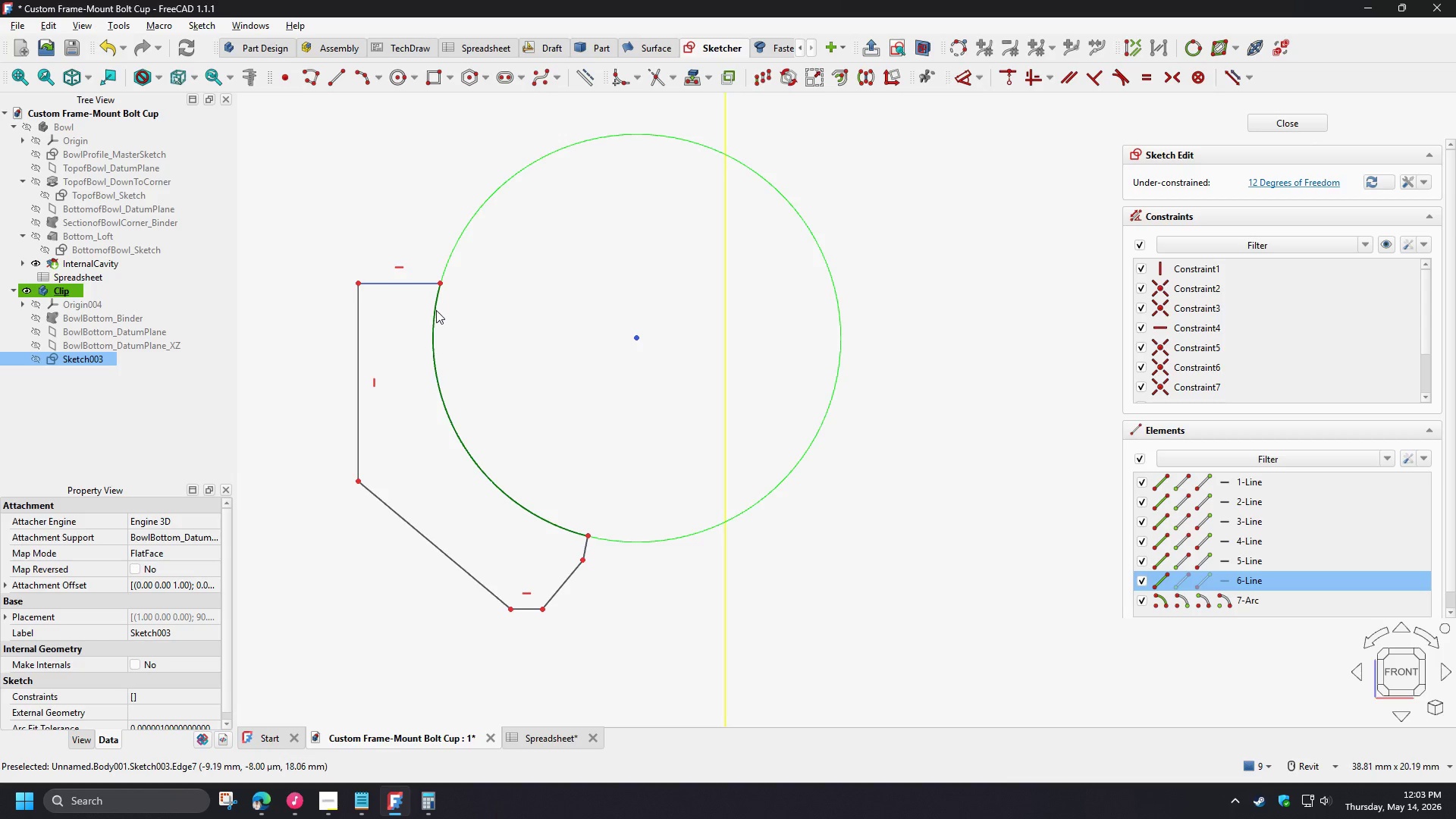 
left_click([435, 309])
 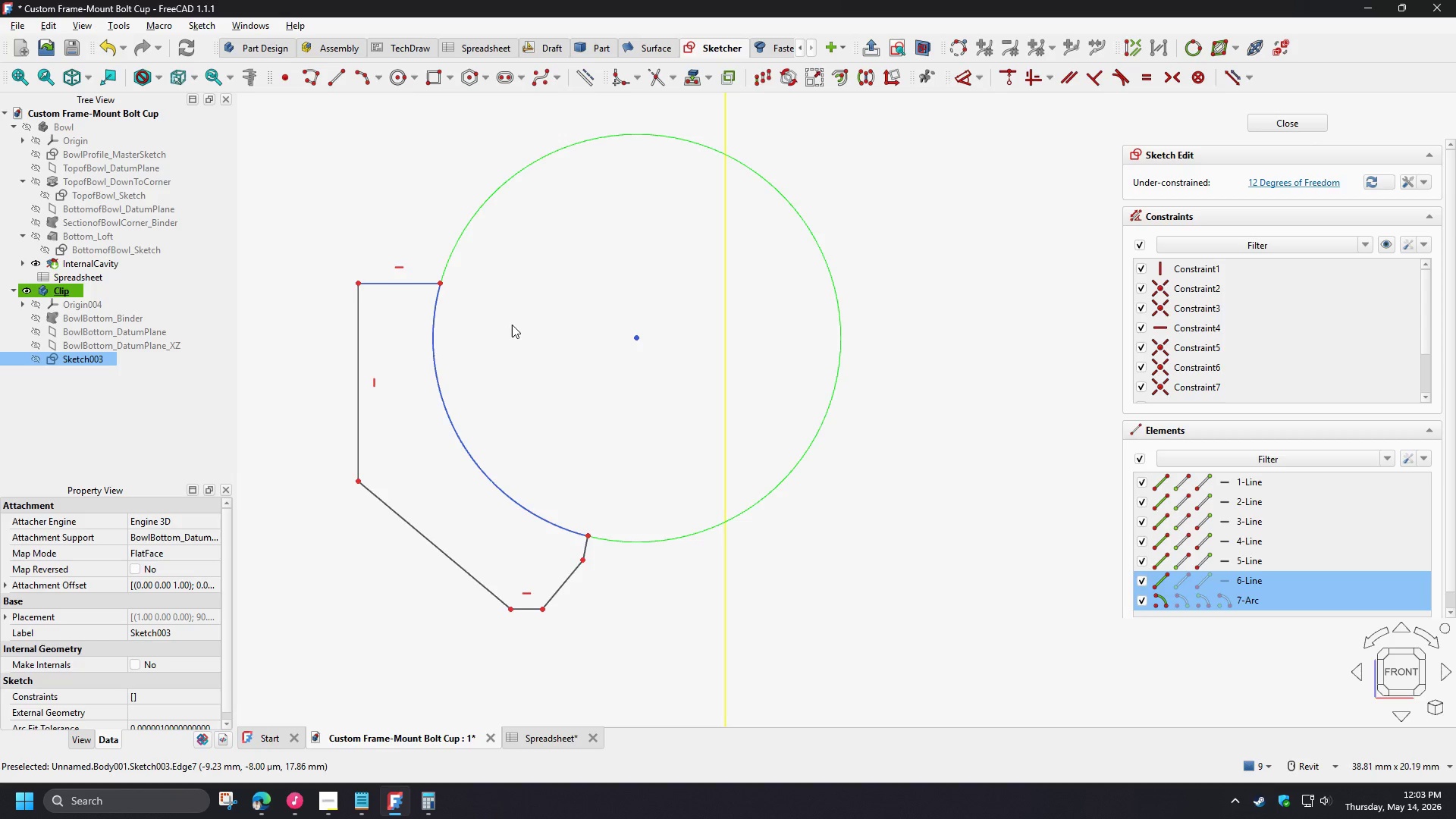 
key(N)
 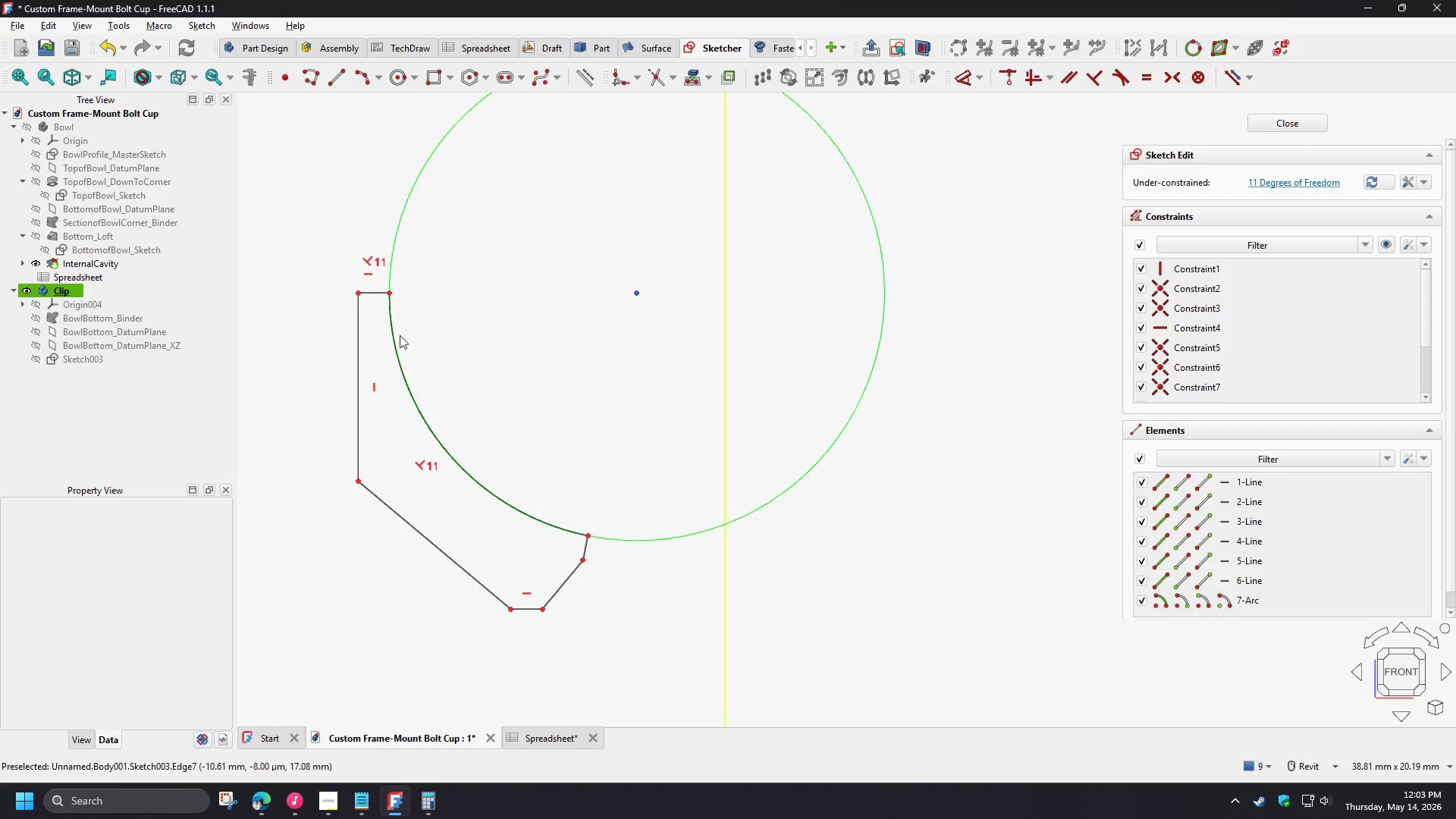 
left_click_drag(start_coordinate=[395, 339], to_coordinate=[447, 369])
 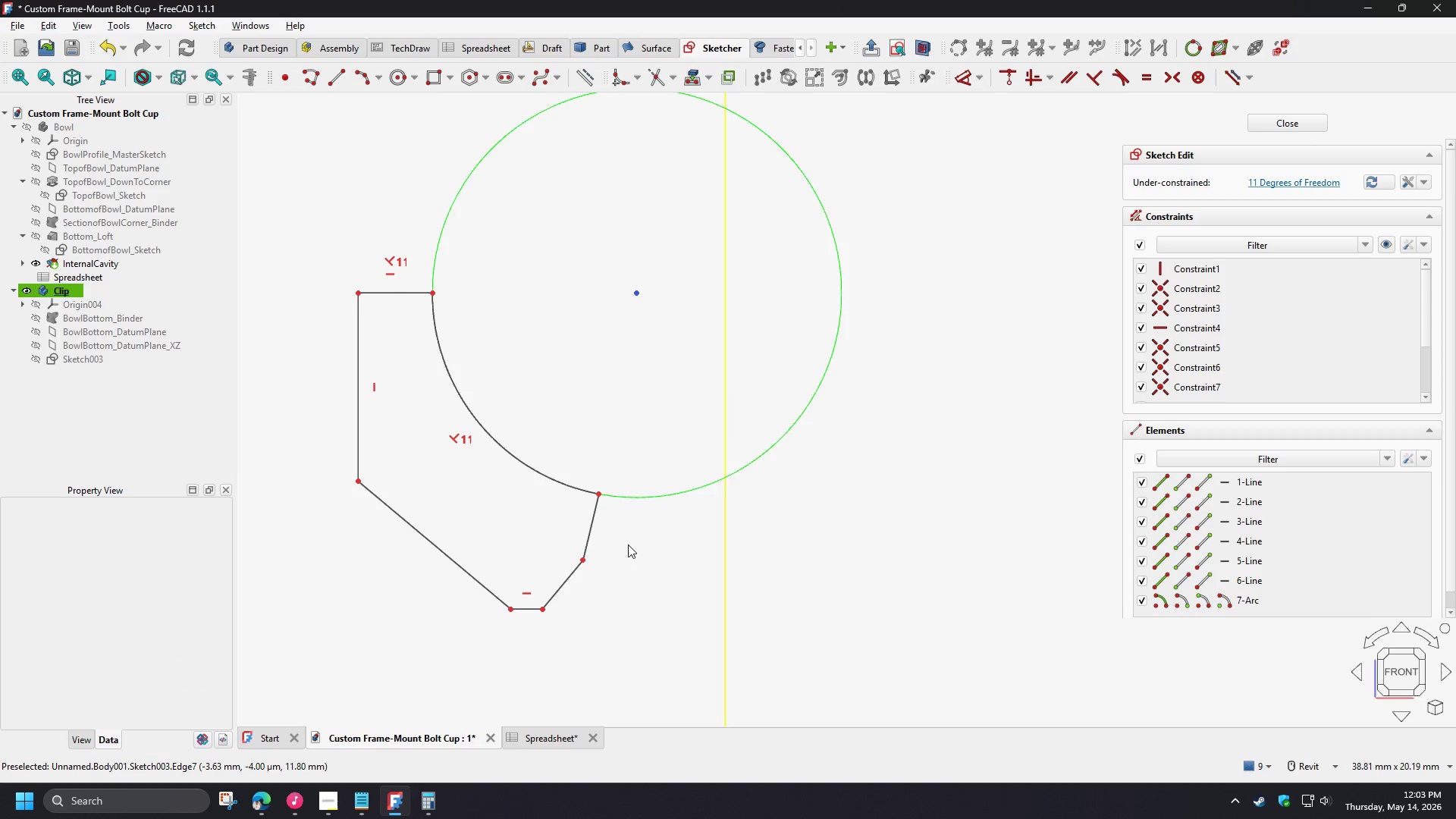 
left_click([628, 548])
 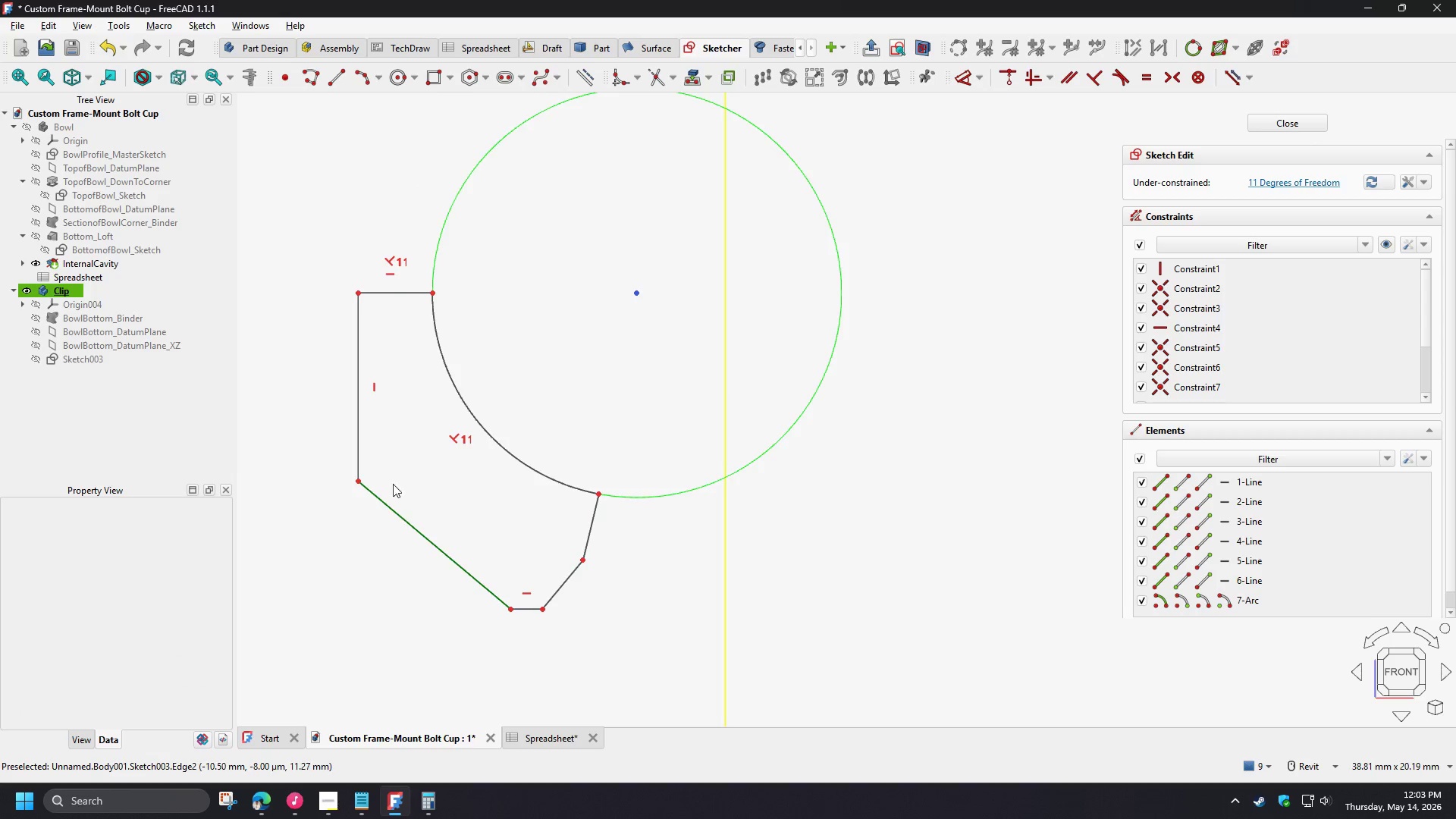 
left_click([361, 449])
 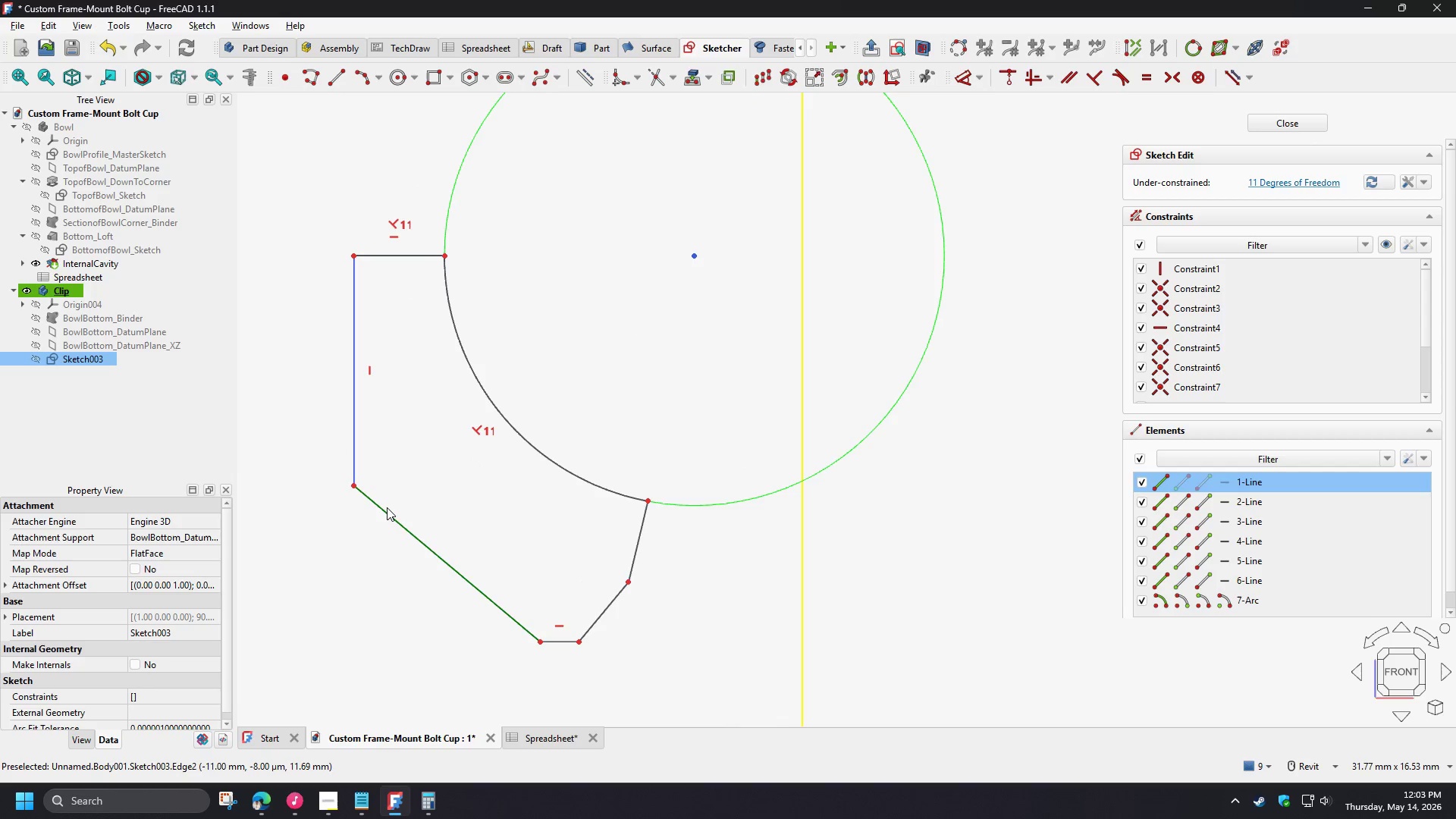 
scroll: coordinate [378, 461], scroll_direction: up, amount: 1.0
 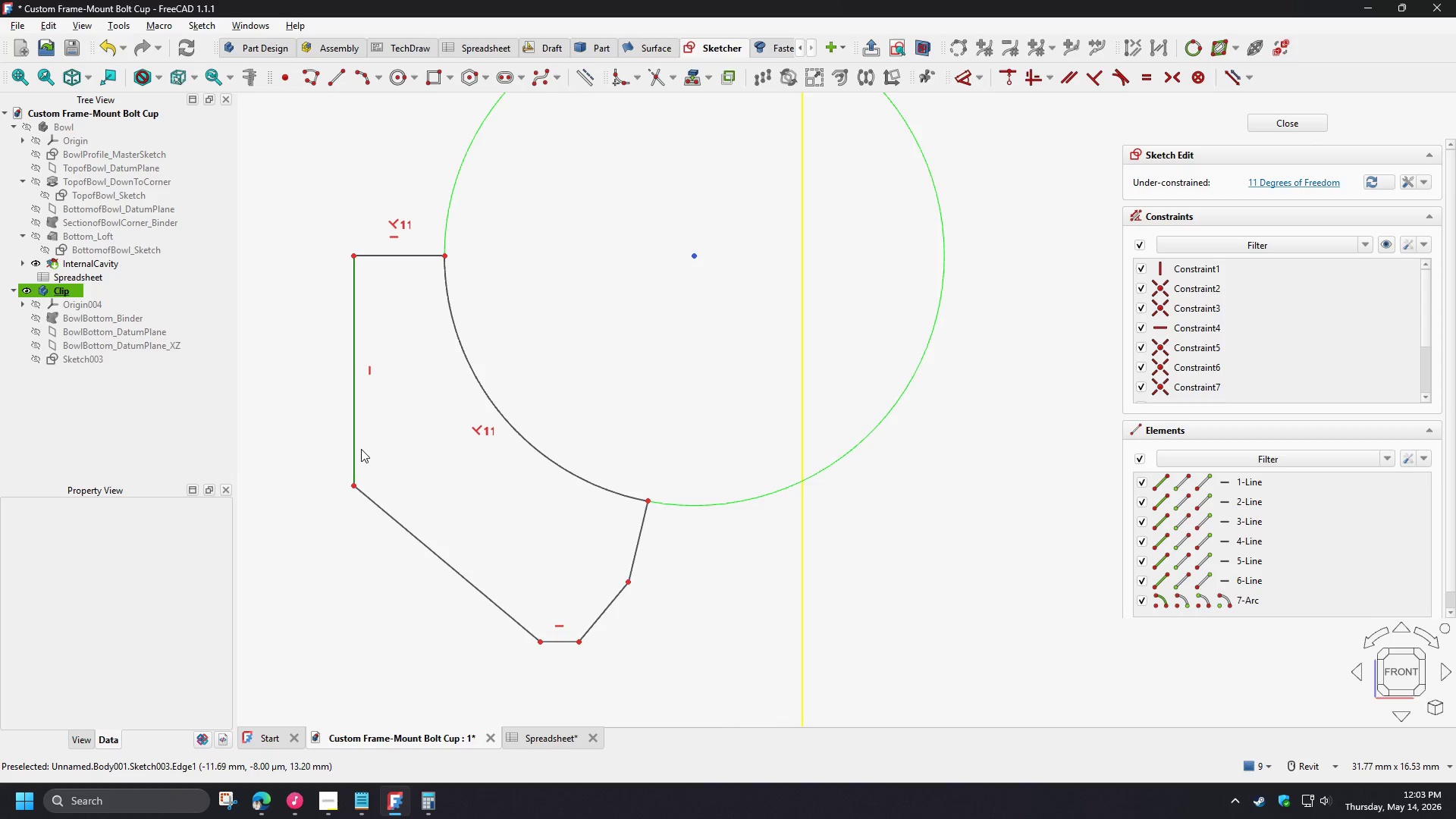 
left_click([387, 507])
 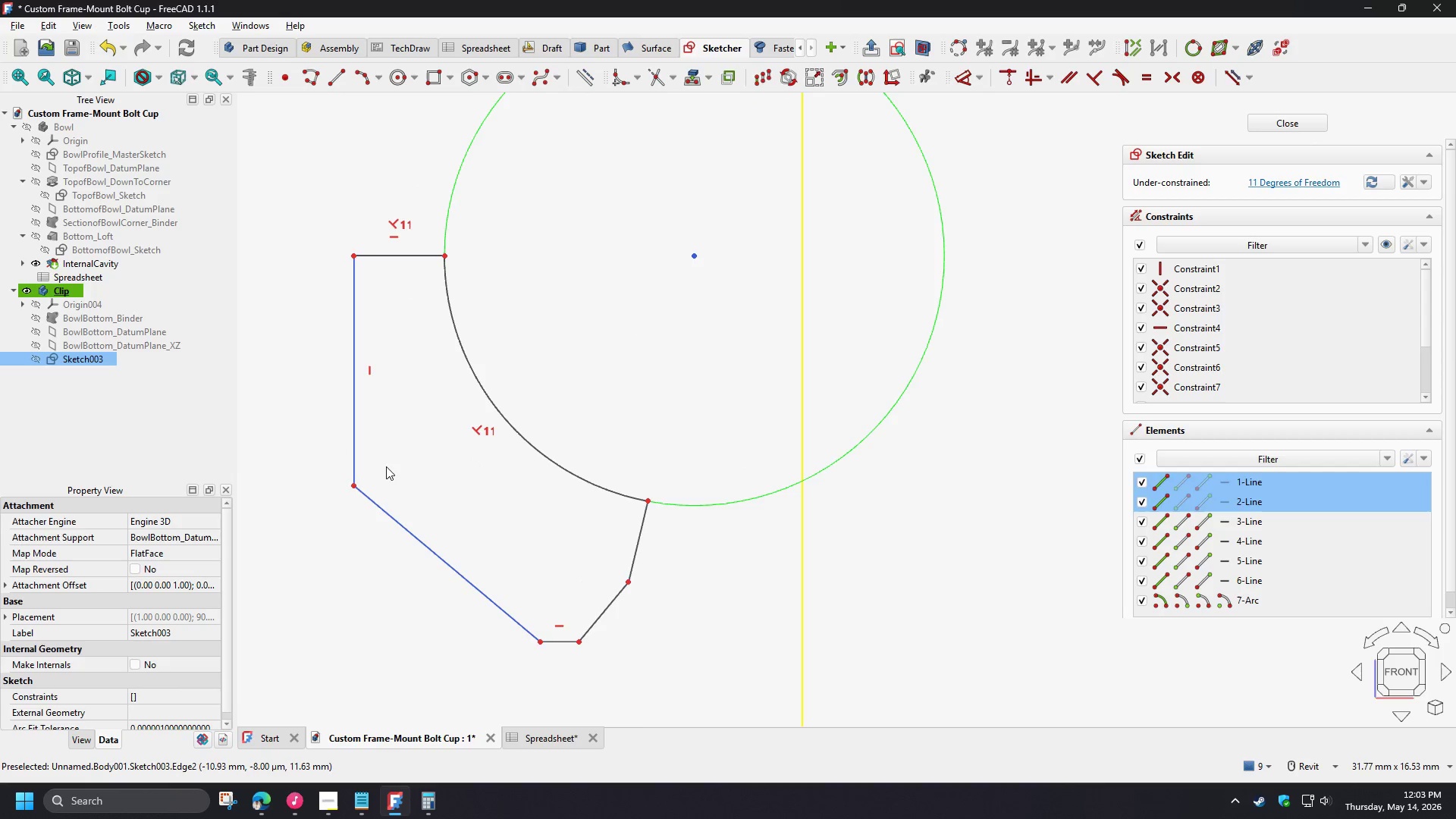 
key(D)
 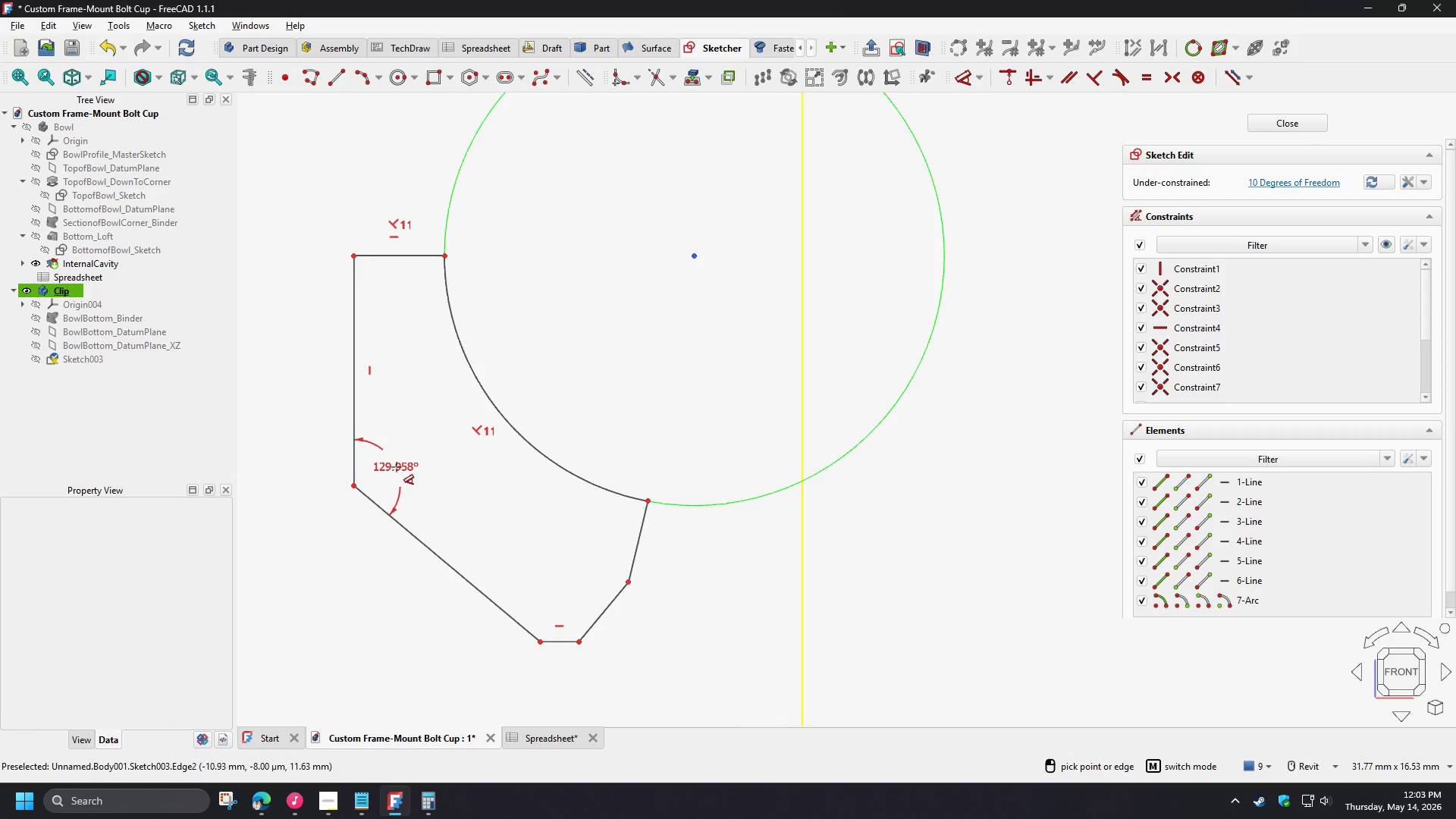 
left_click([397, 467])
 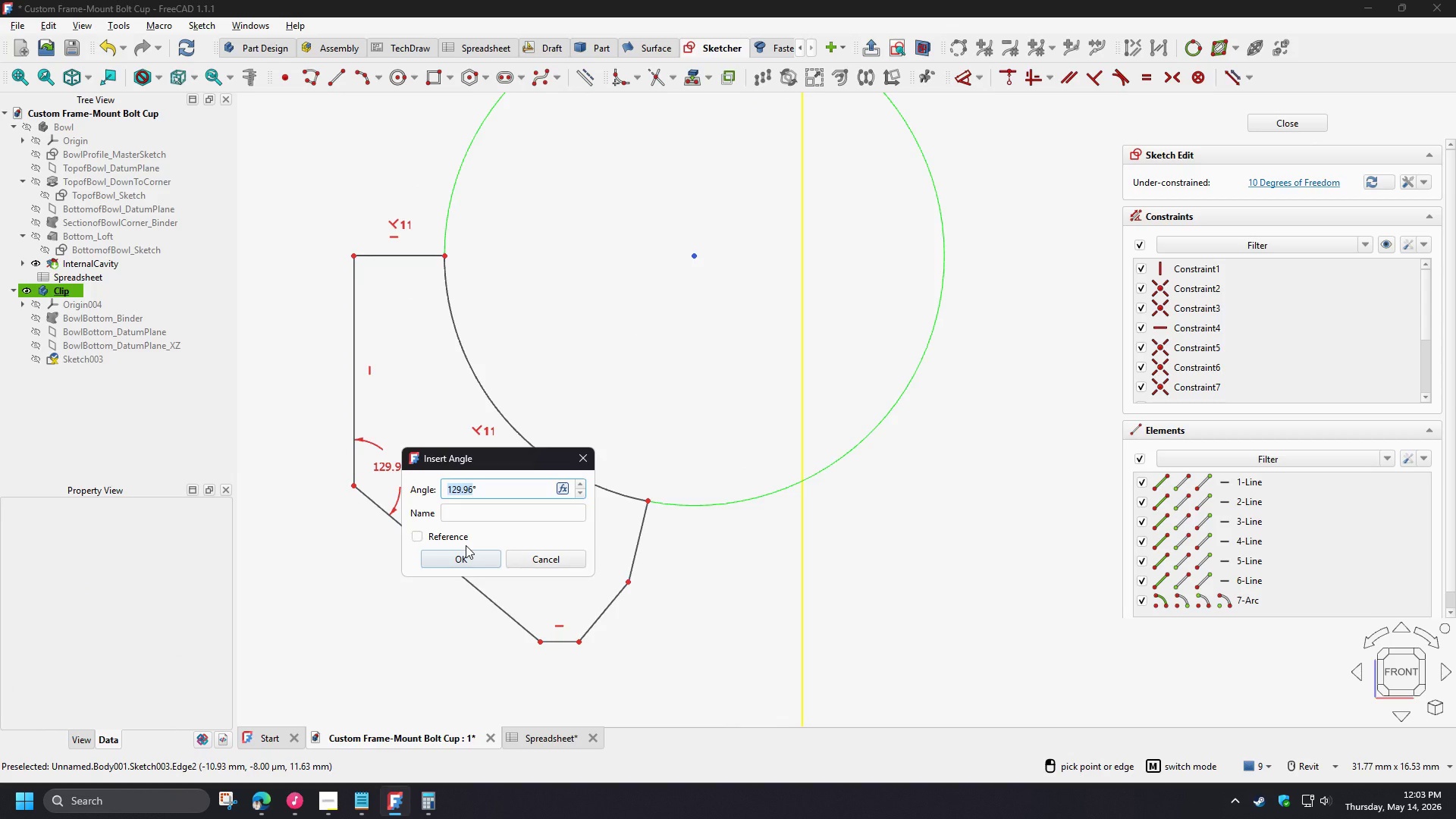 
key(Numpad1)
 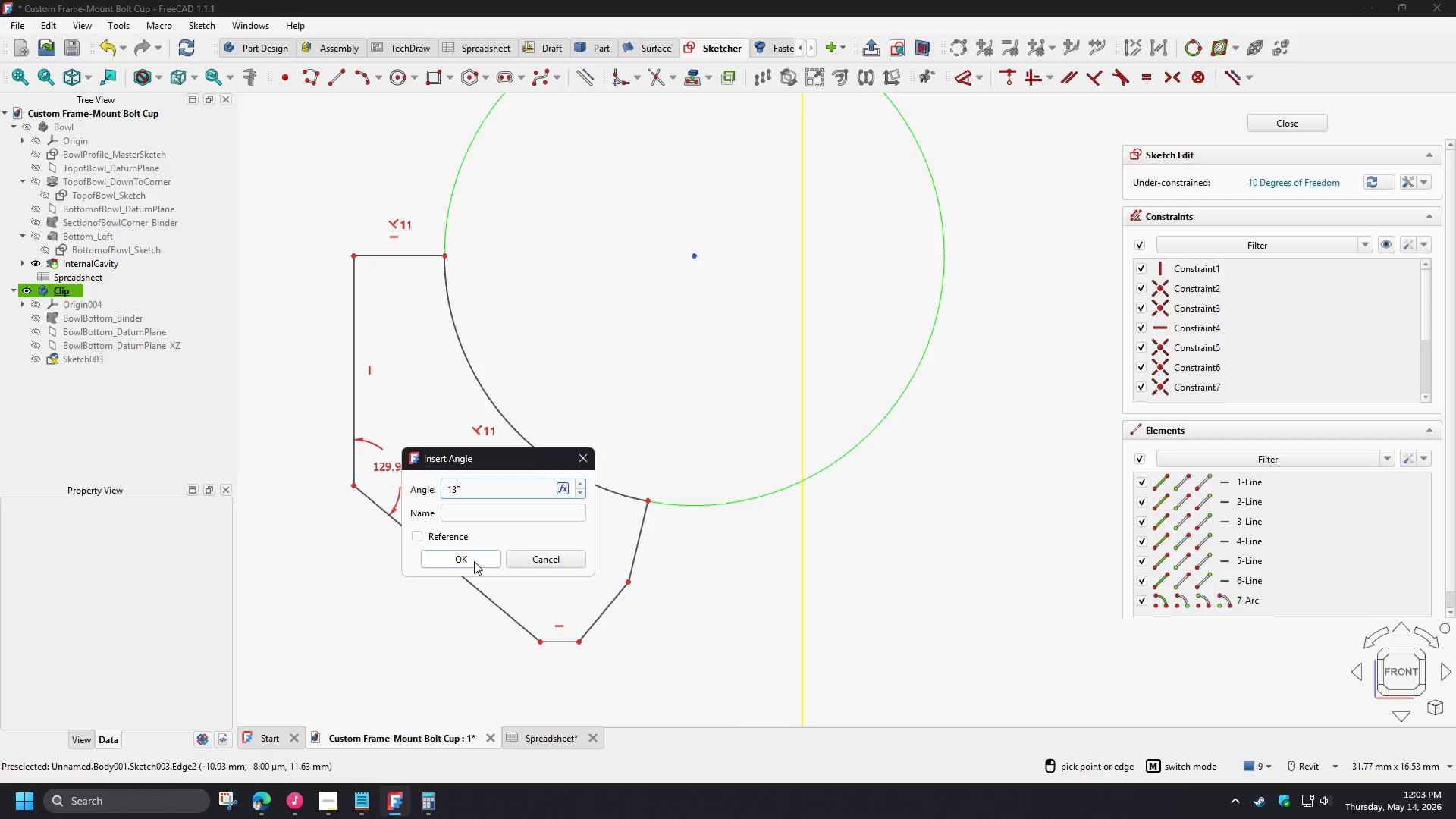 
key(Numpad3)
 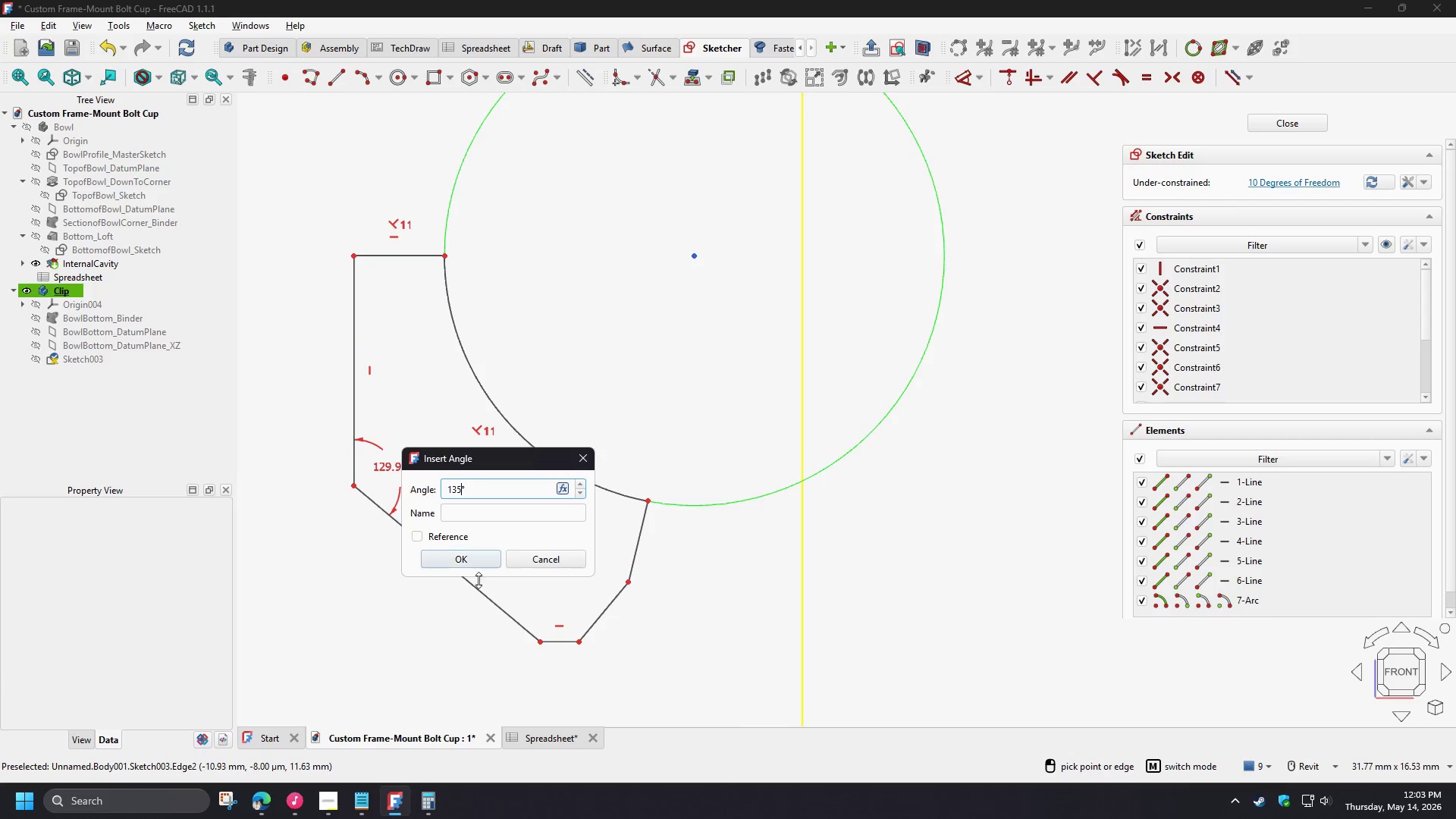 
key(Numpad5)
 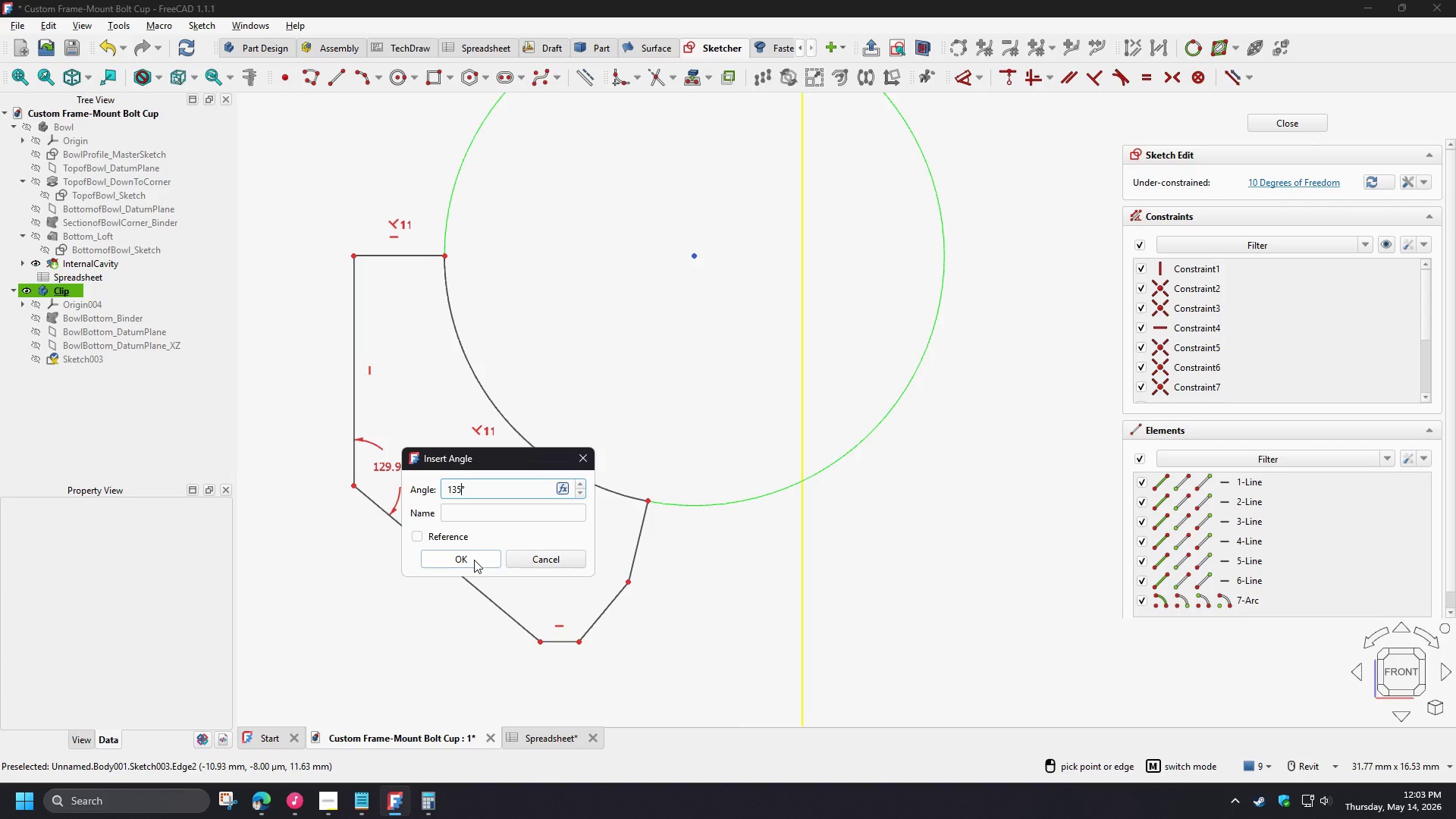 
left_click([474, 560])
 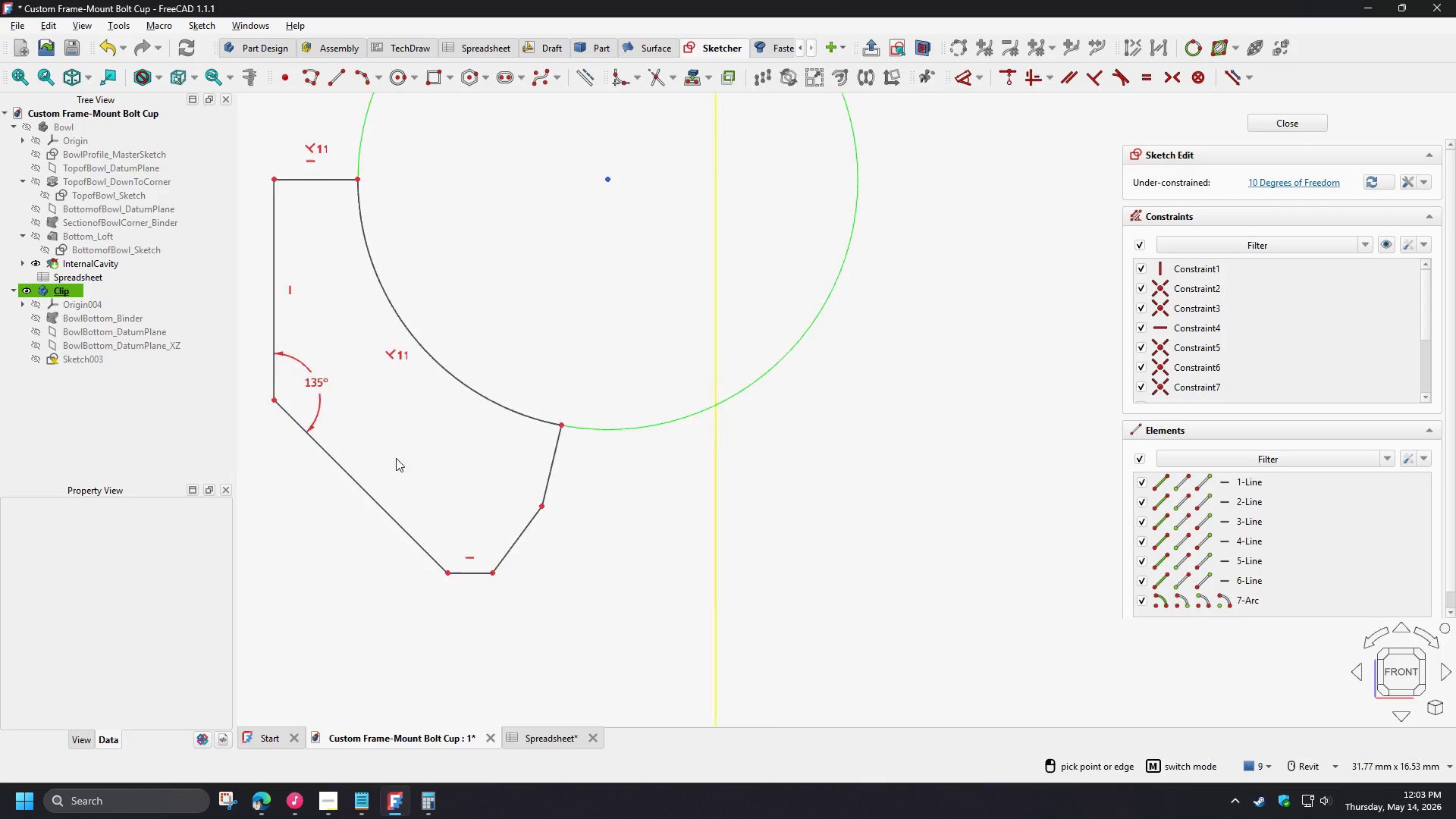 
scroll: coordinate [601, 633], scroll_direction: up, amount: 4.0
 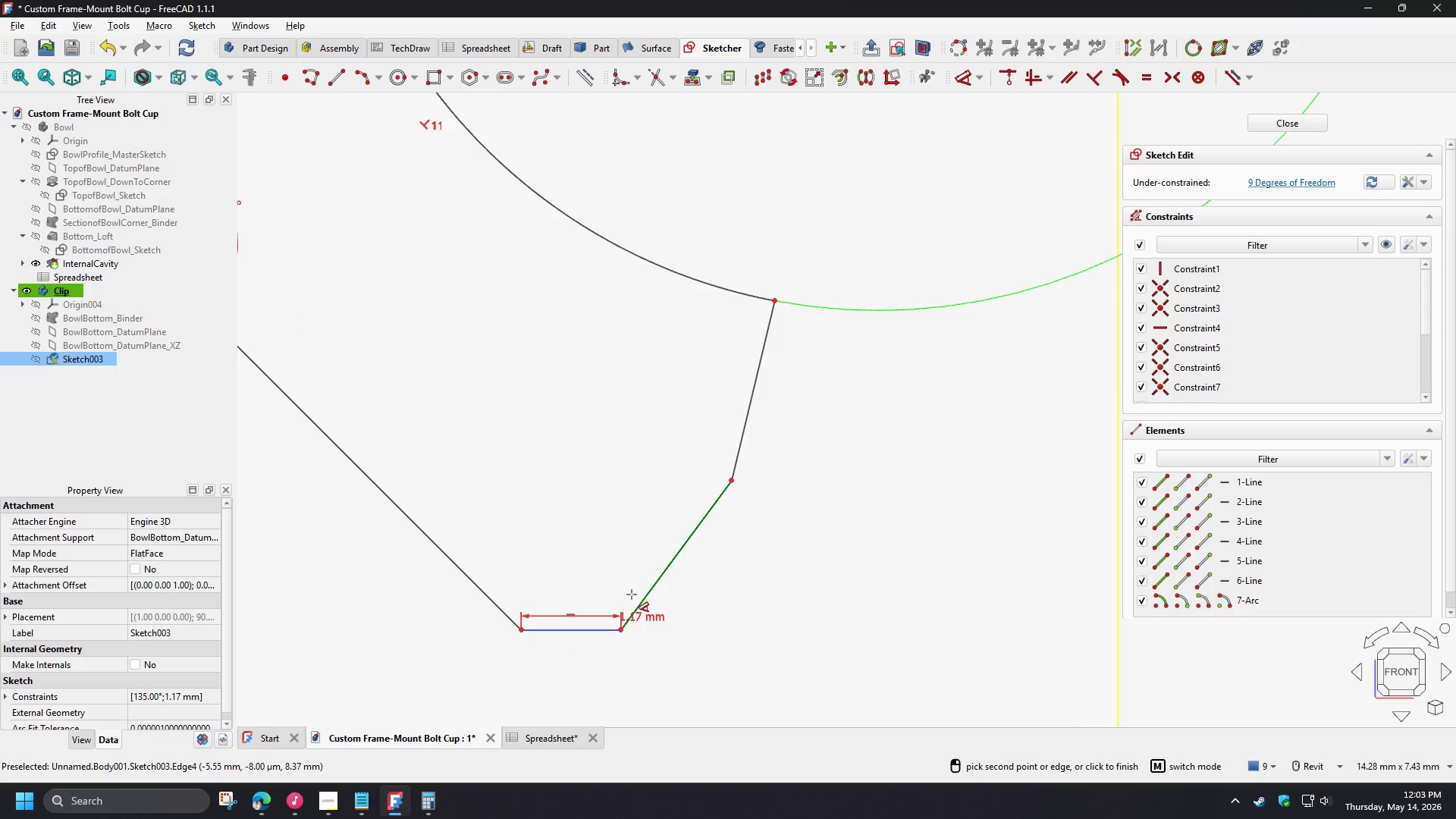 
left_click([648, 591])
 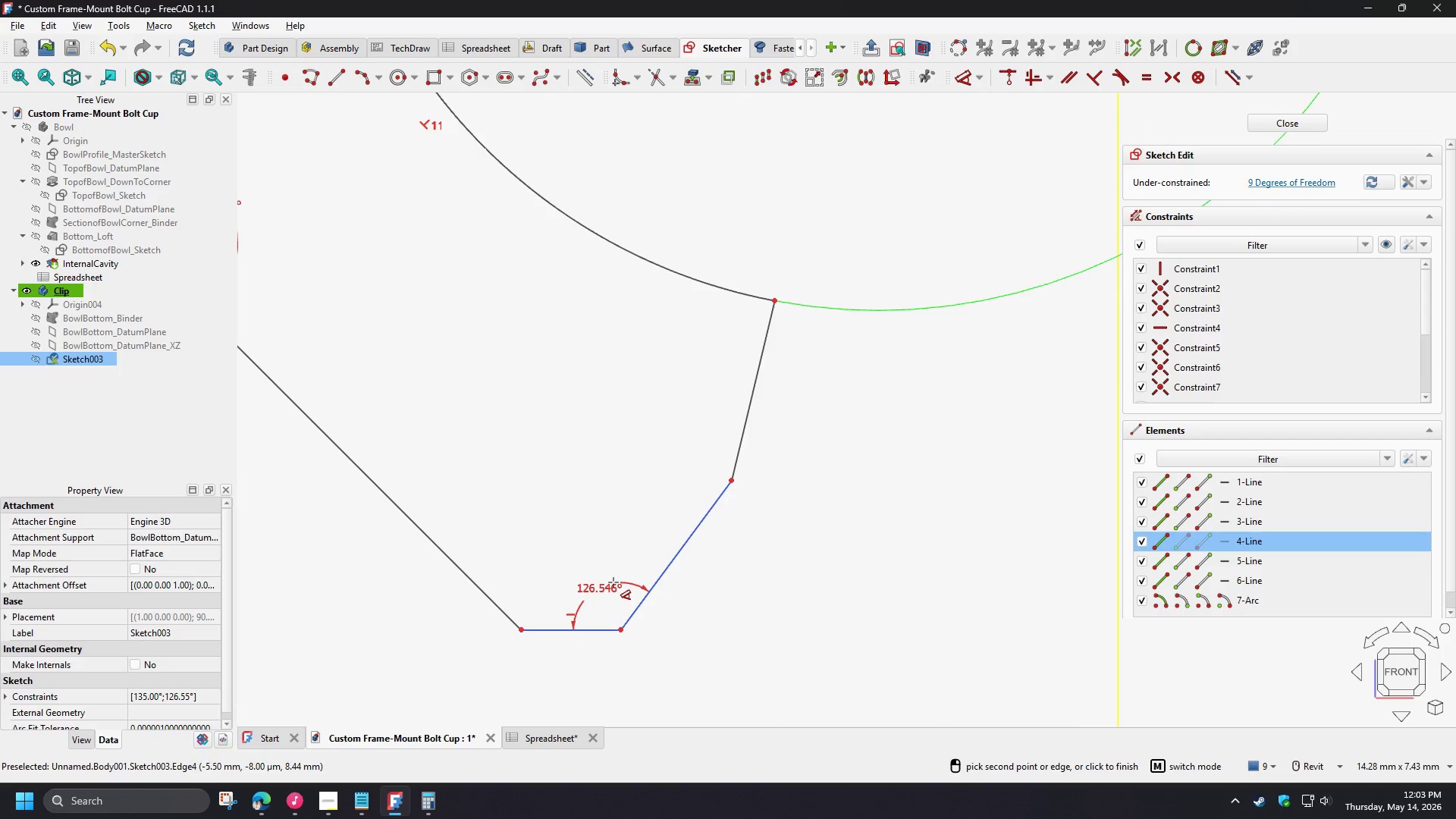 
left_click([613, 582])
 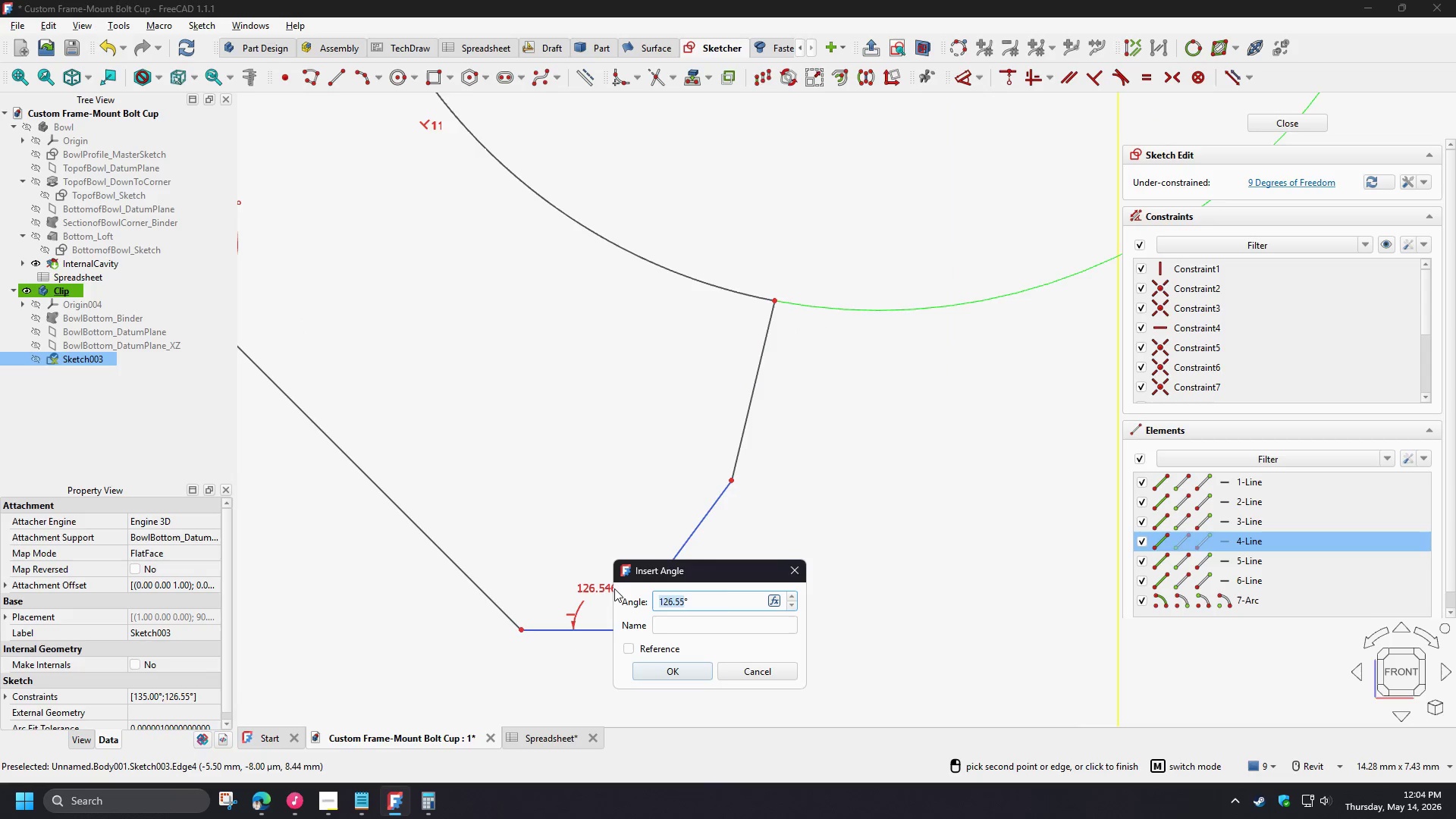 
key(Numpad1)
 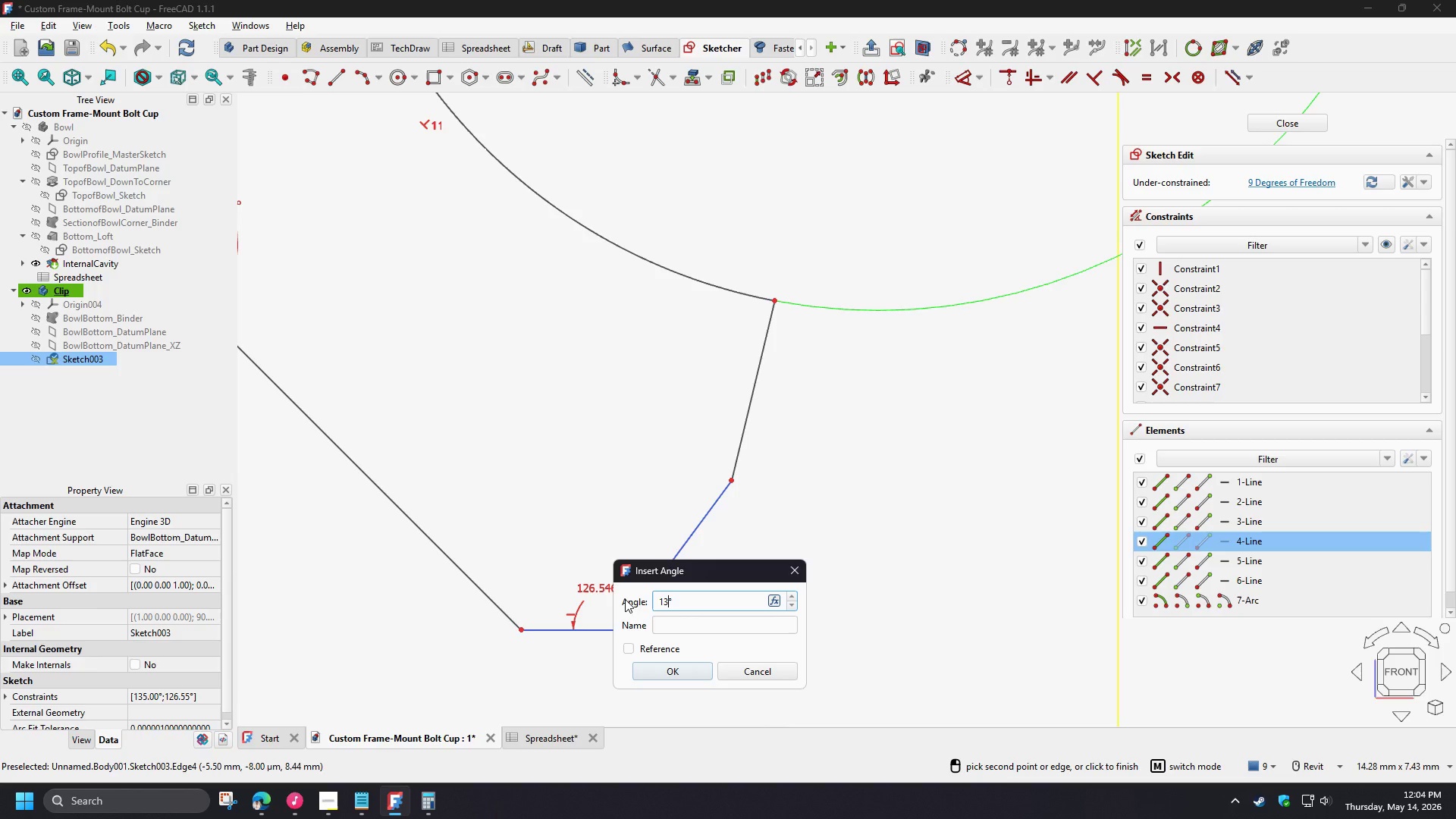 
key(Numpad3)
 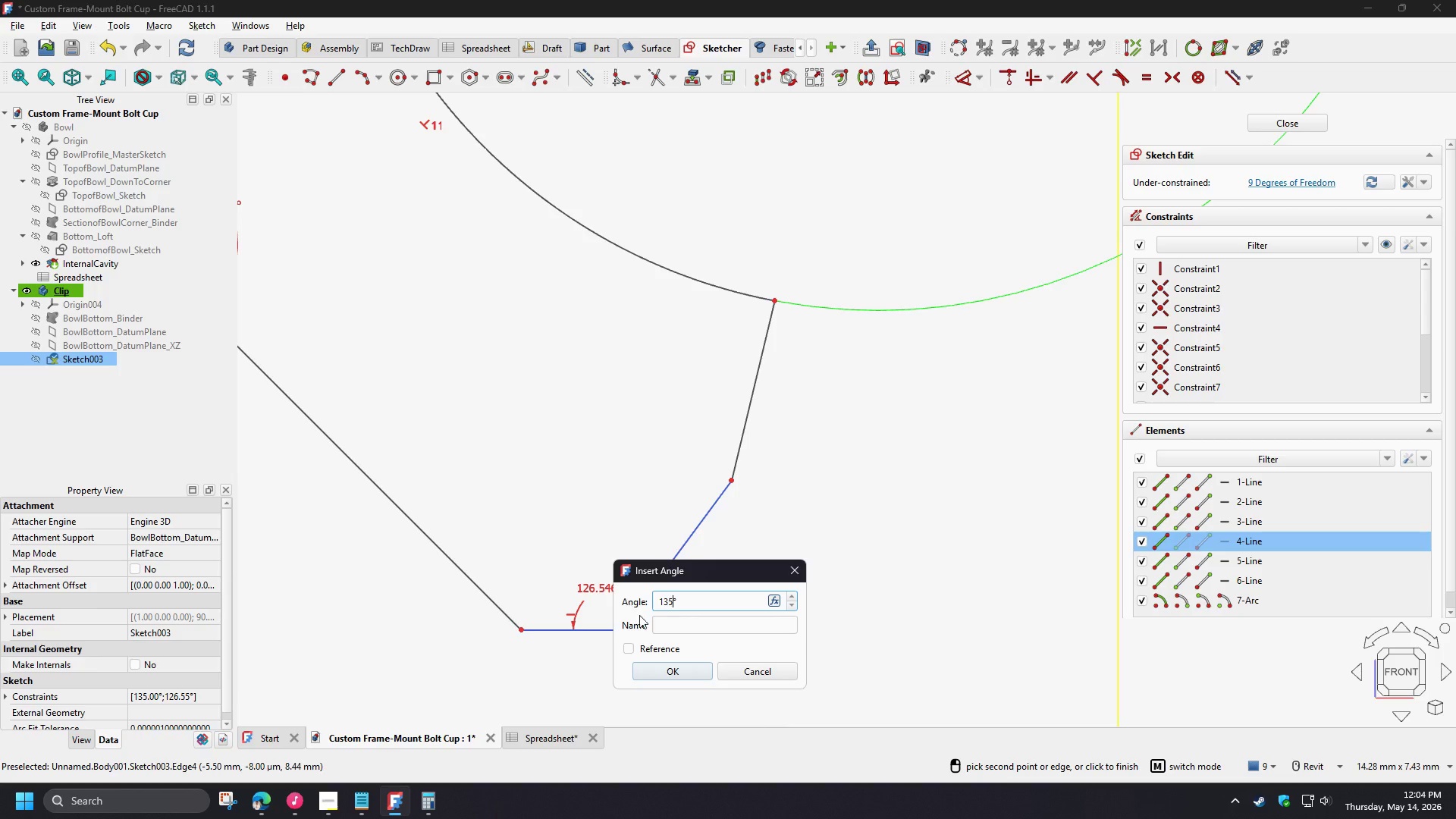 
key(Numpad5)
 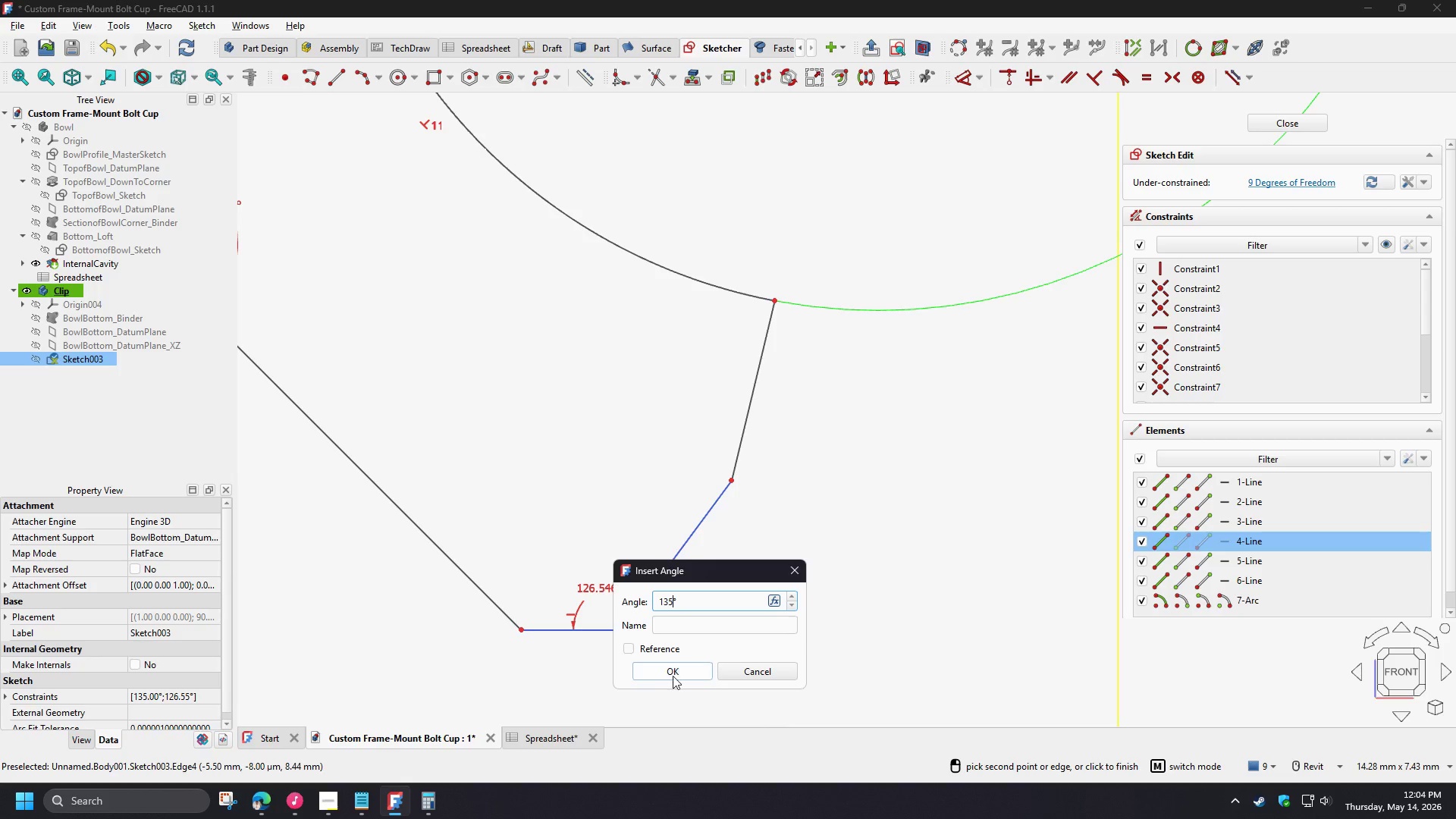 
left_click([673, 675])
 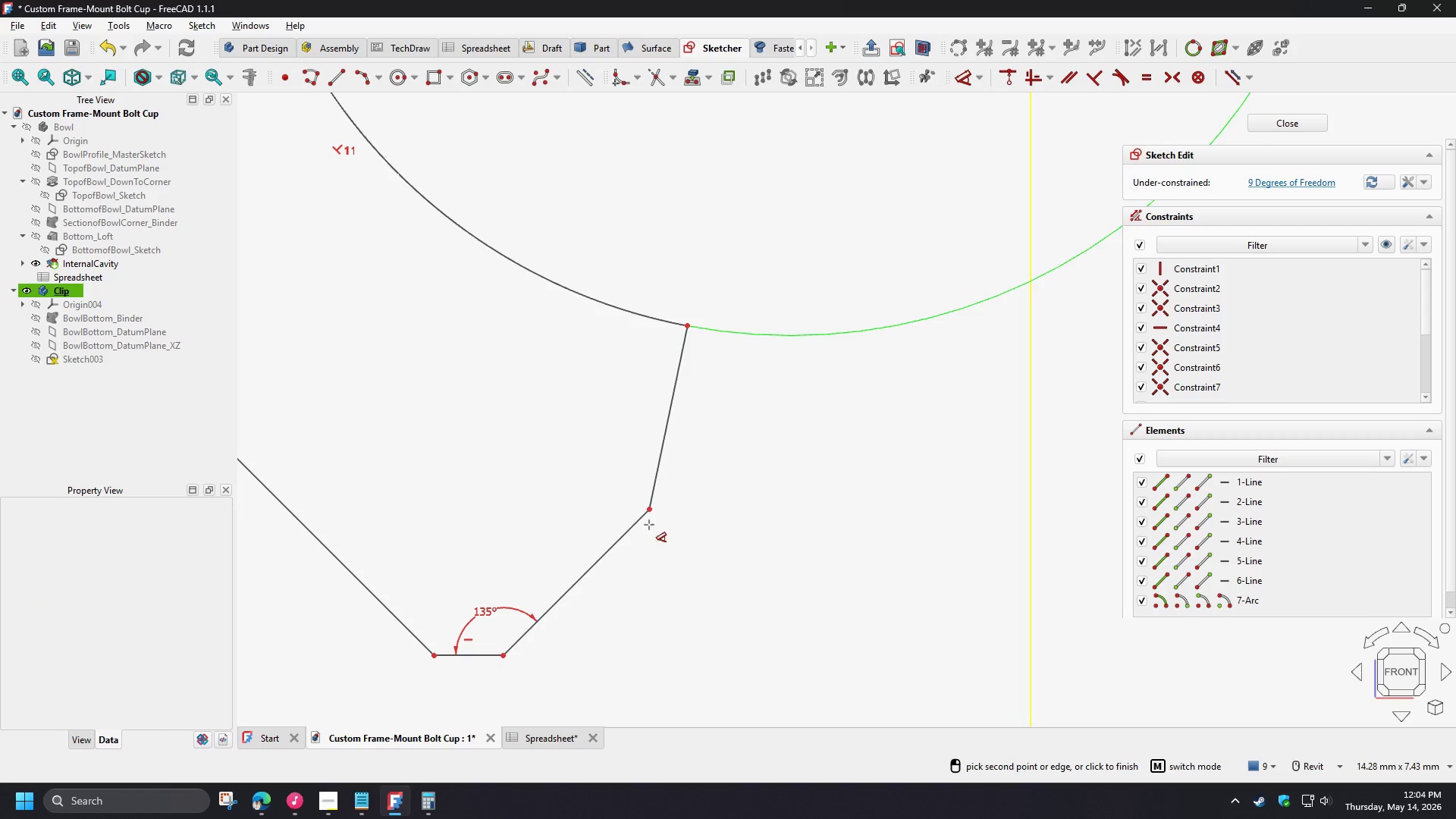 
left_click([596, 553])
 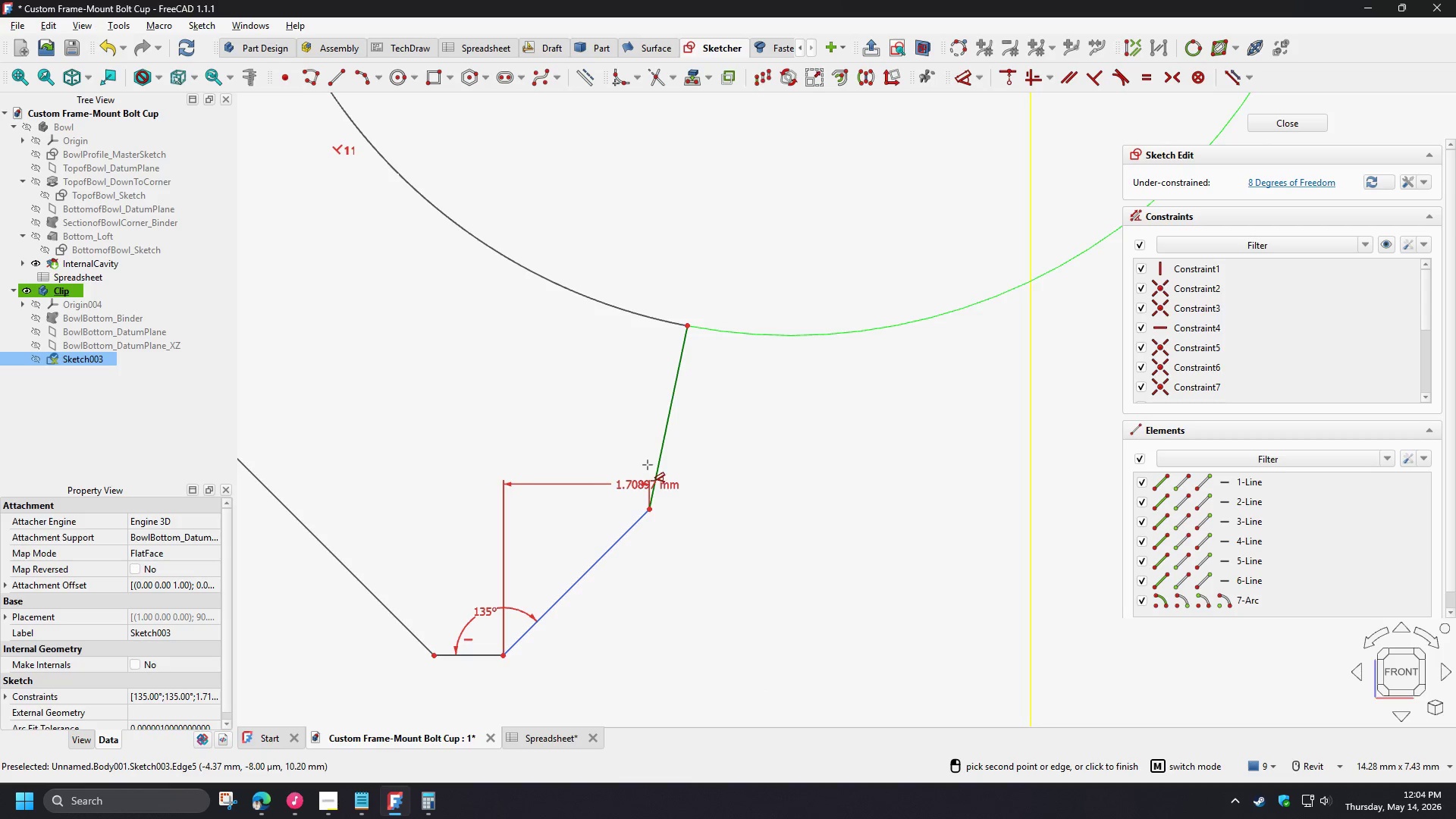 
right_click([630, 471])
 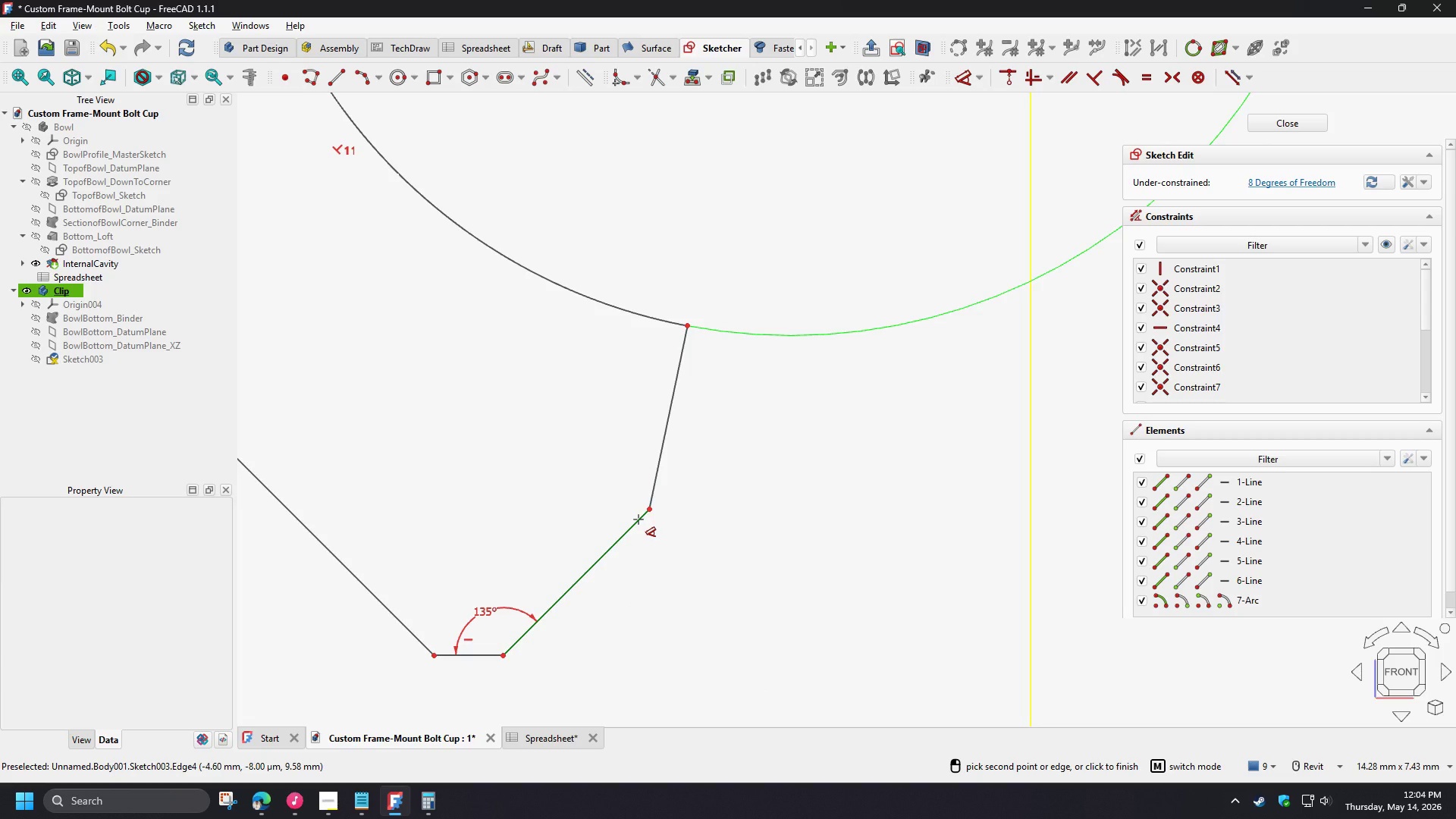 
left_click([639, 519])
 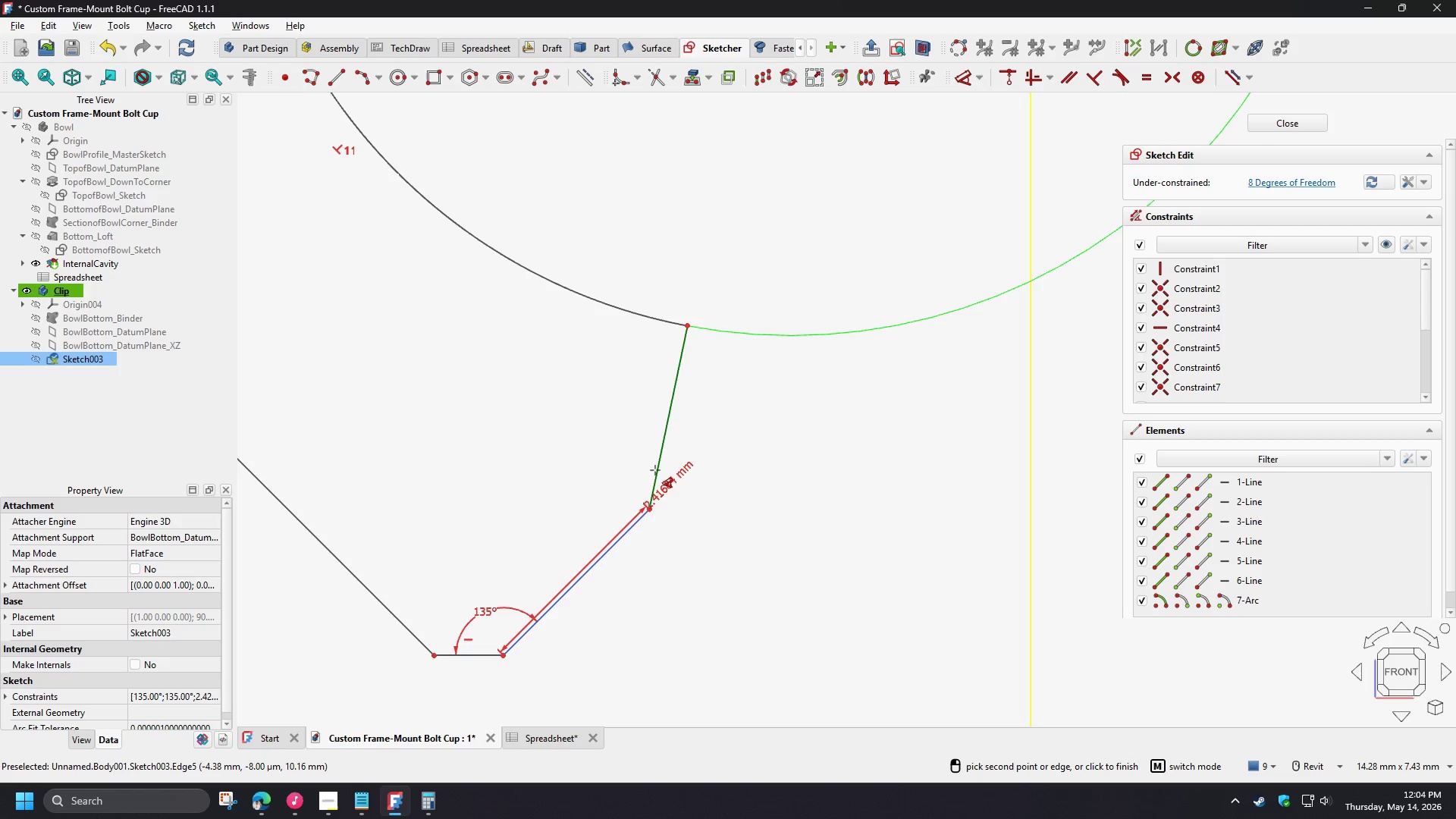 
left_click([655, 470])
 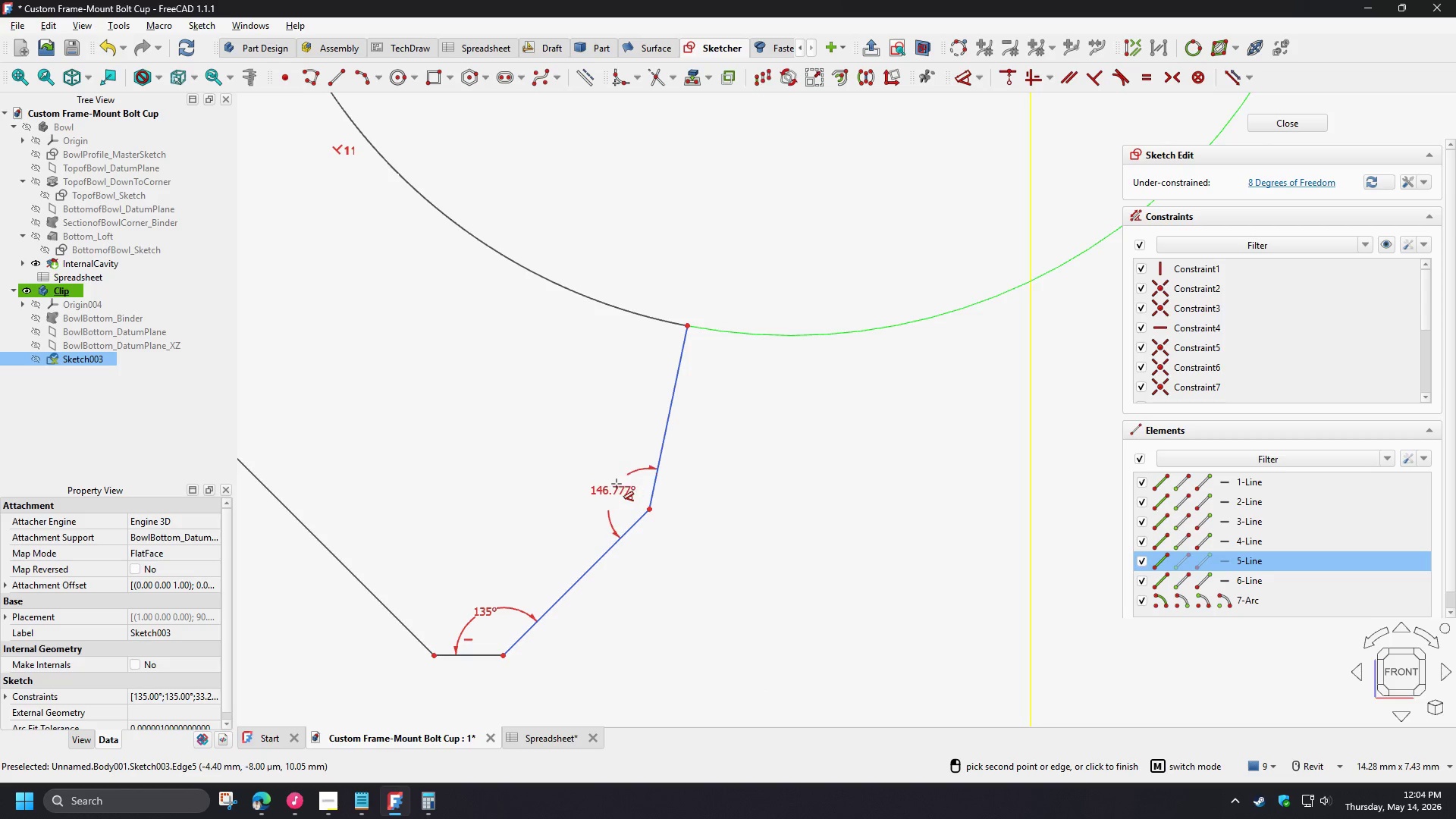 
left_click([617, 484])
 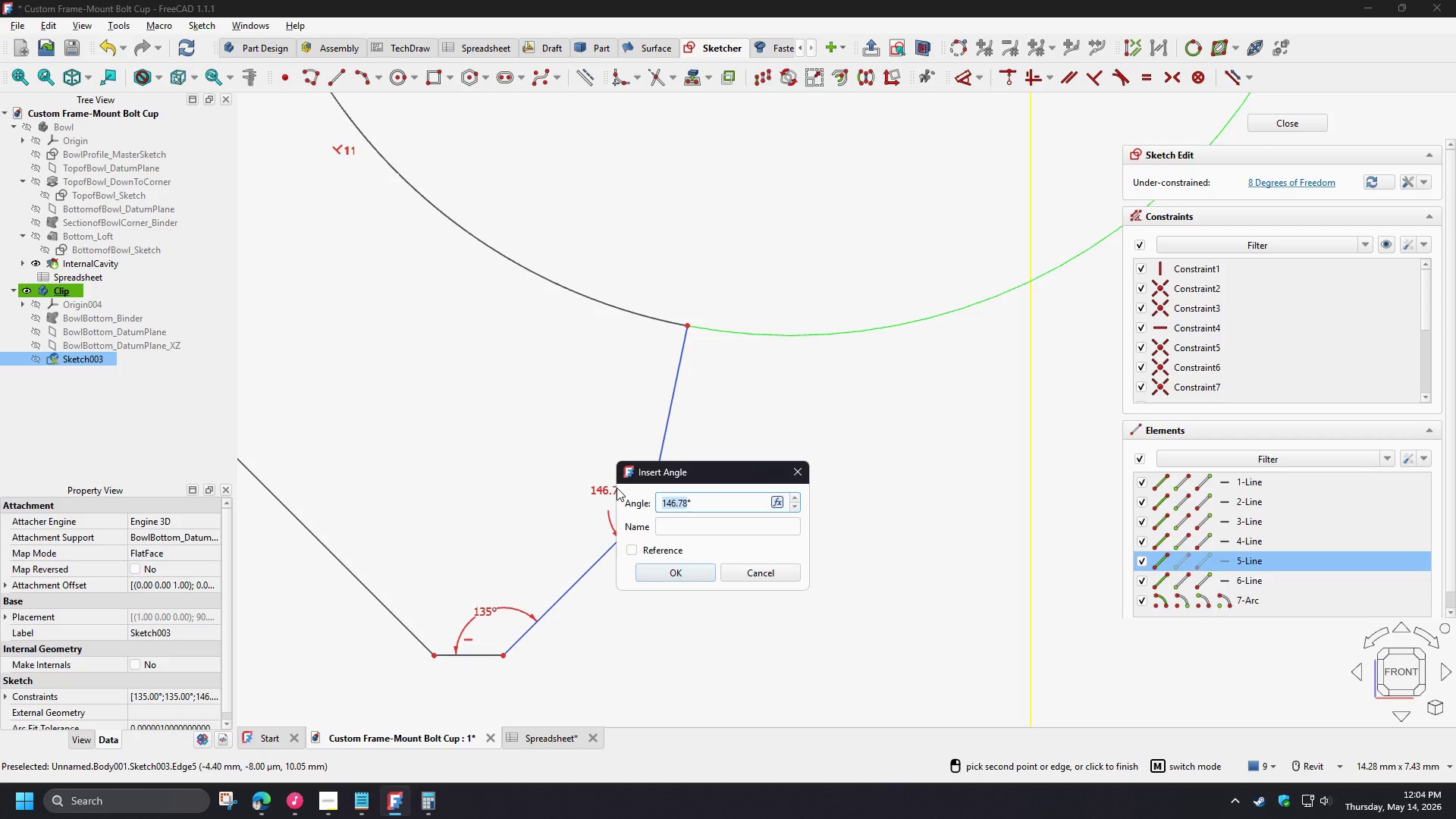 
key(Numpad1)
 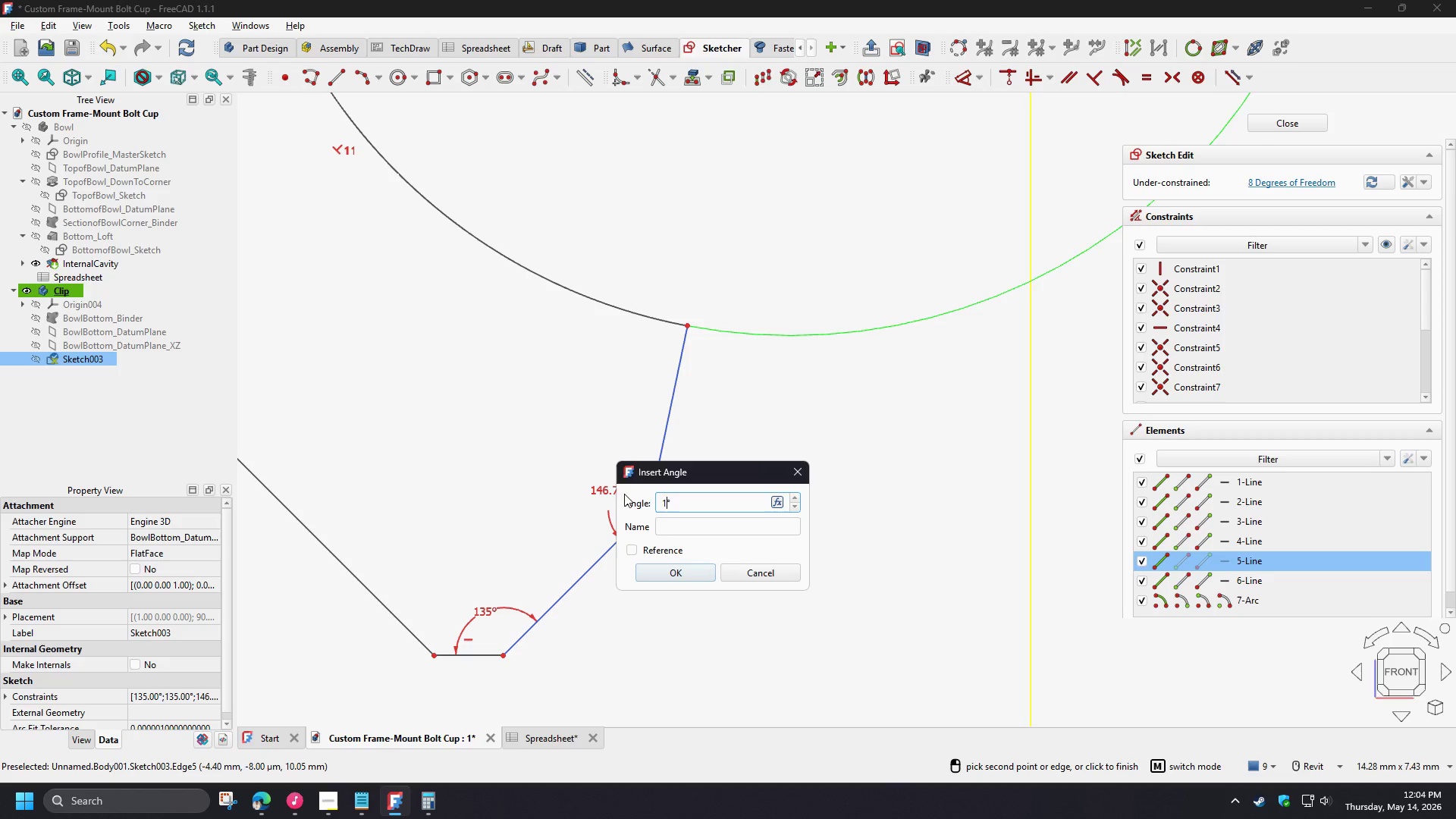 
key(Numpad3)
 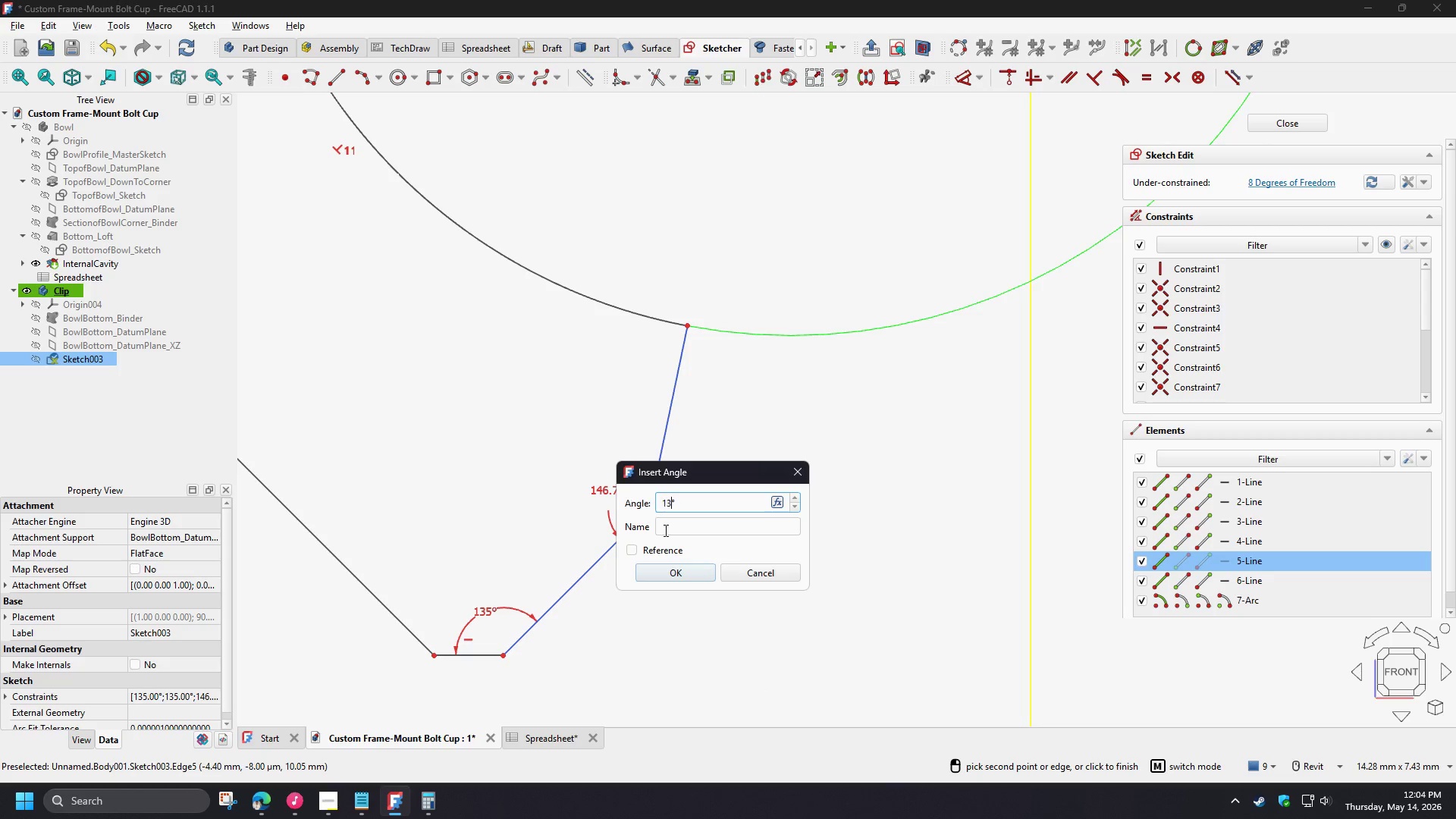 
key(Numpad5)
 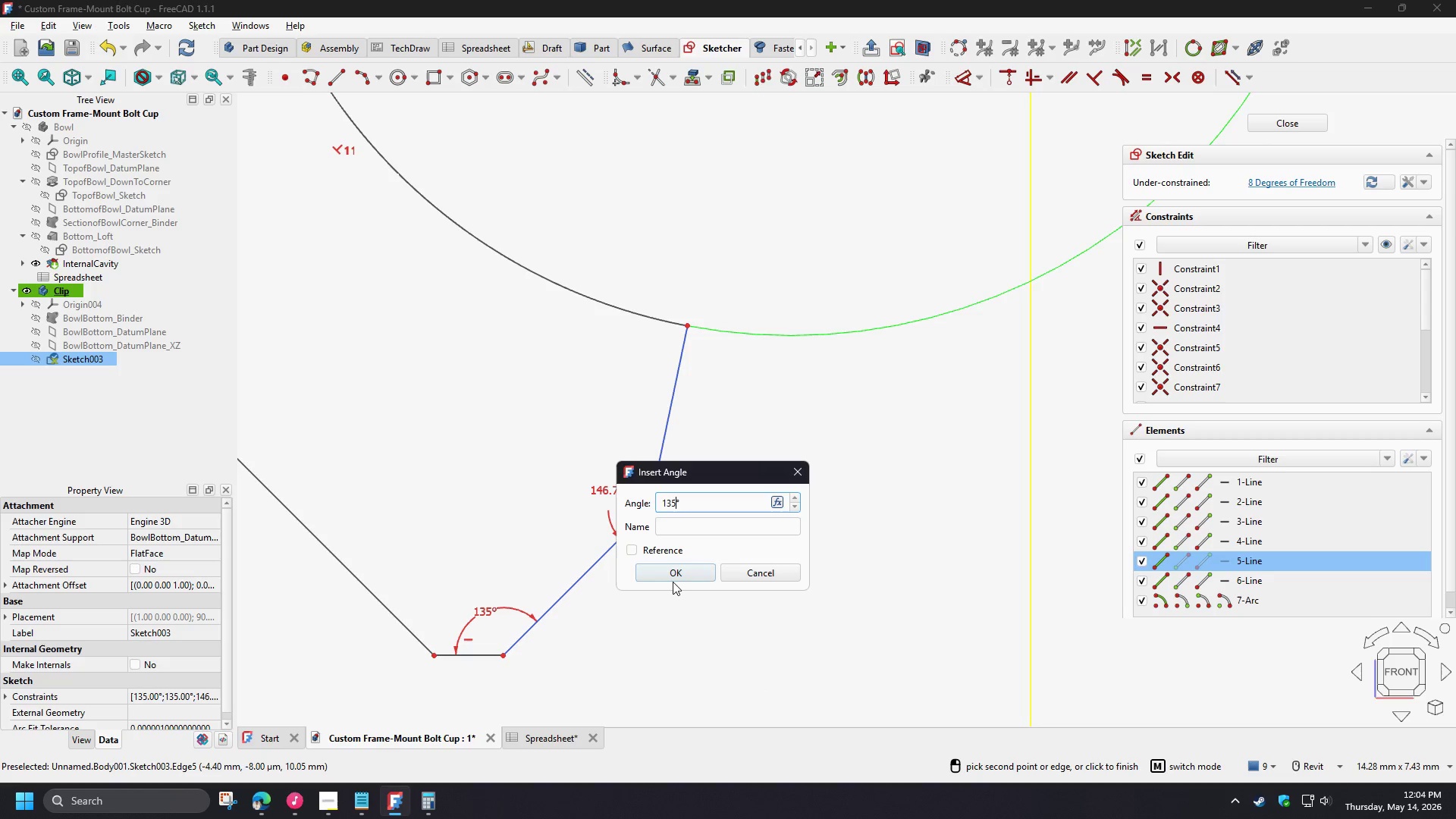 
left_click([672, 576])
 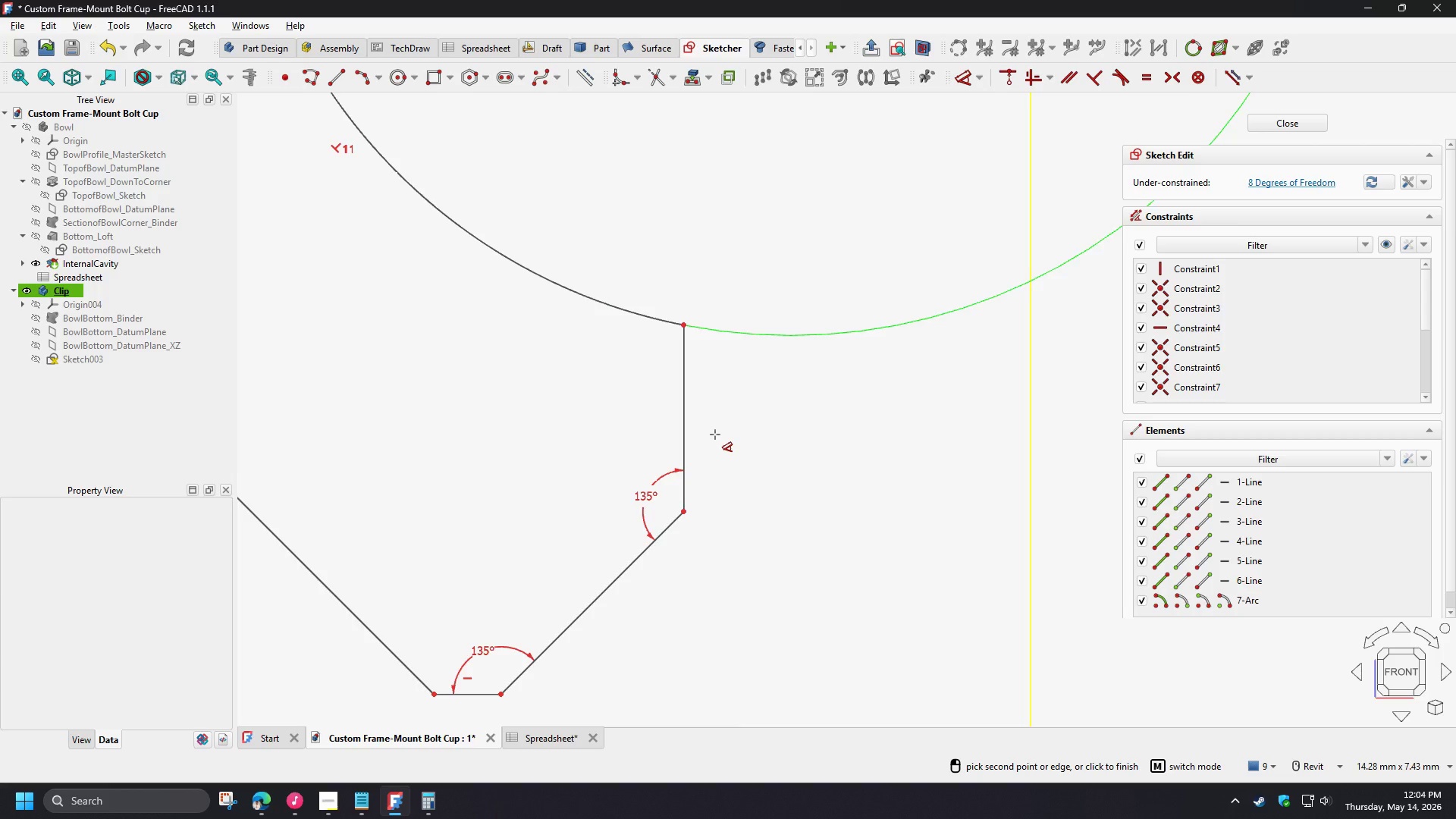 
scroll: coordinate [718, 436], scroll_direction: down, amount: 2.0
 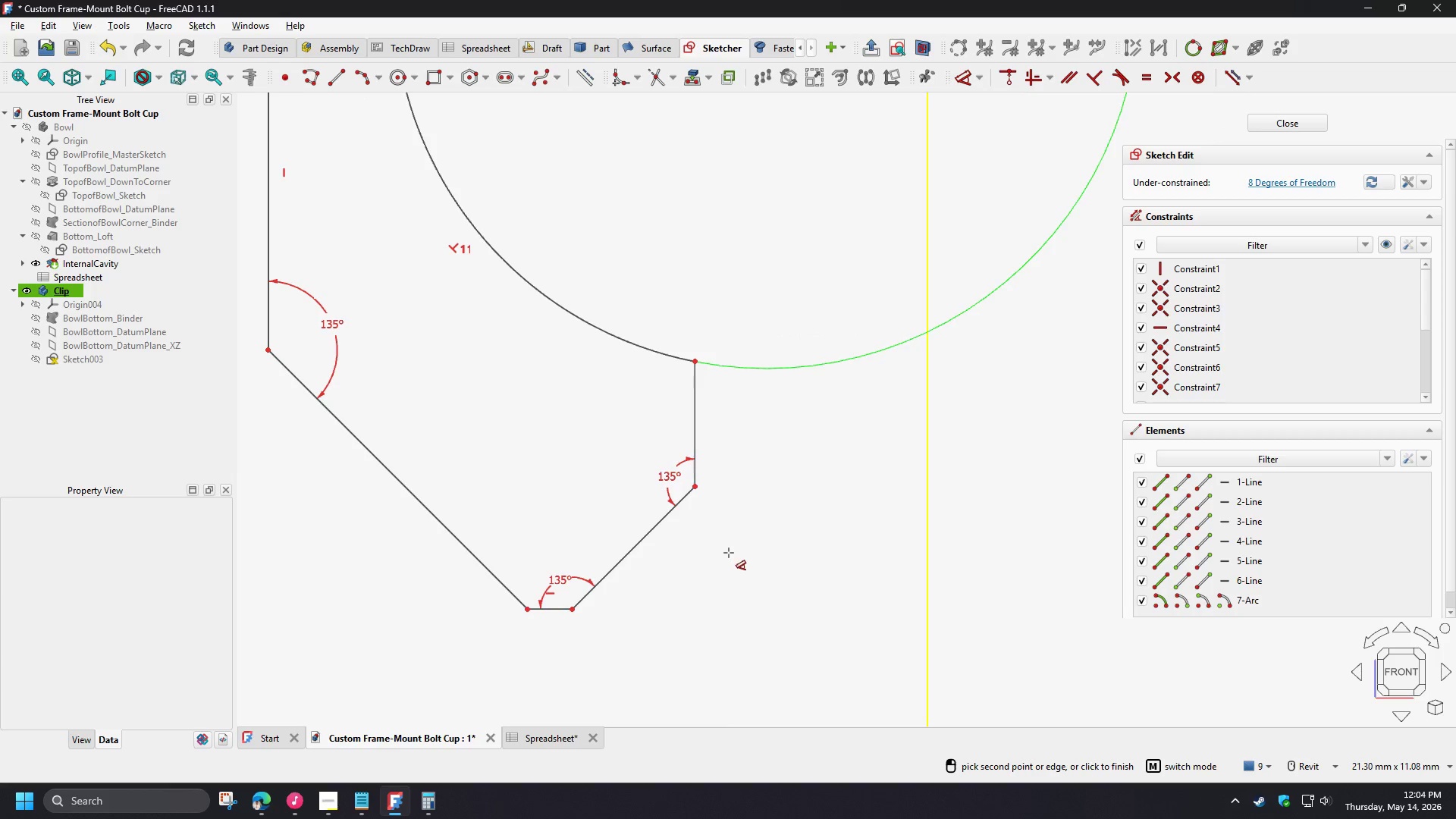 
right_click([708, 563])
 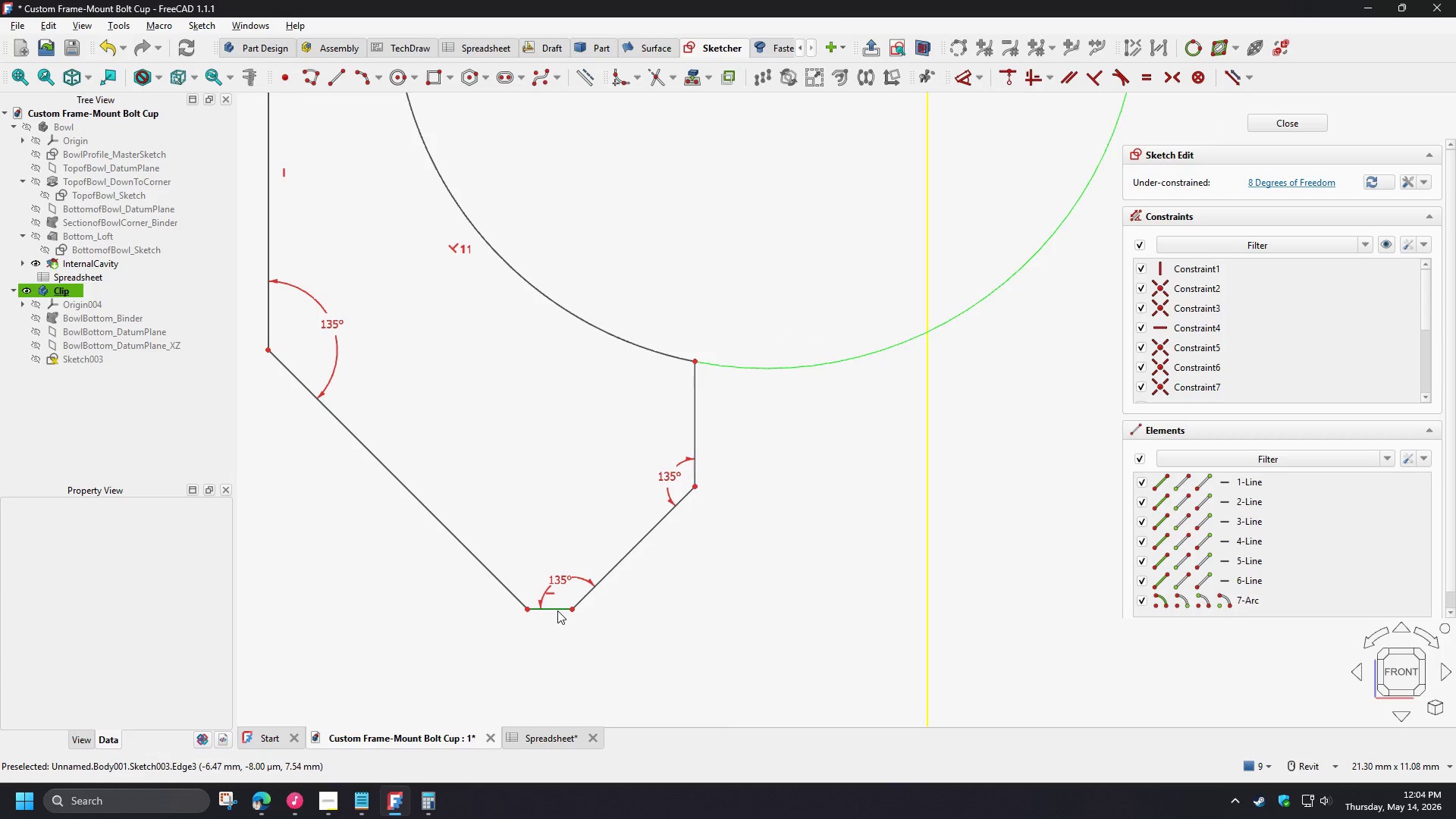 
left_click([555, 610])
 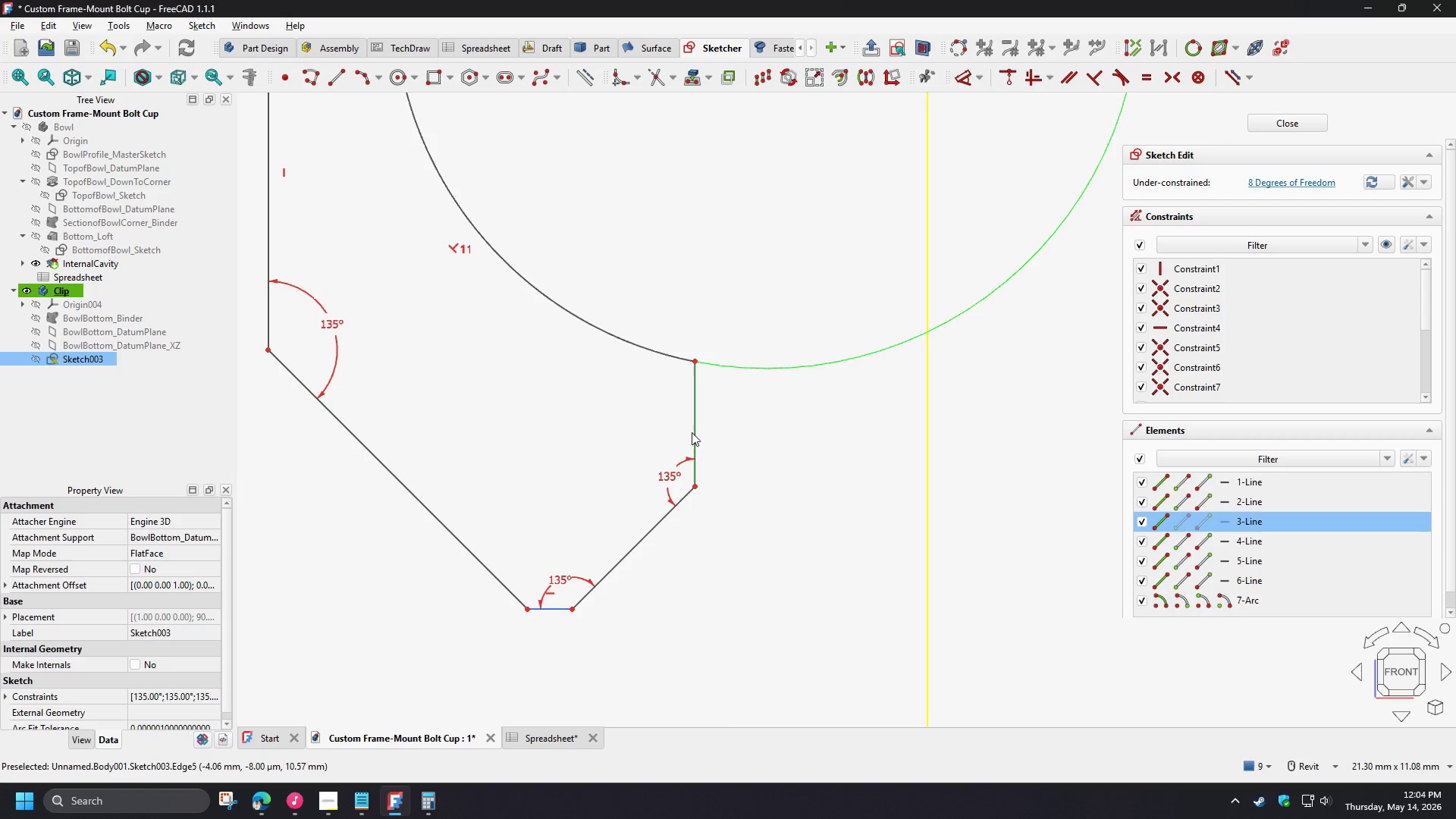 
left_click([693, 430])
 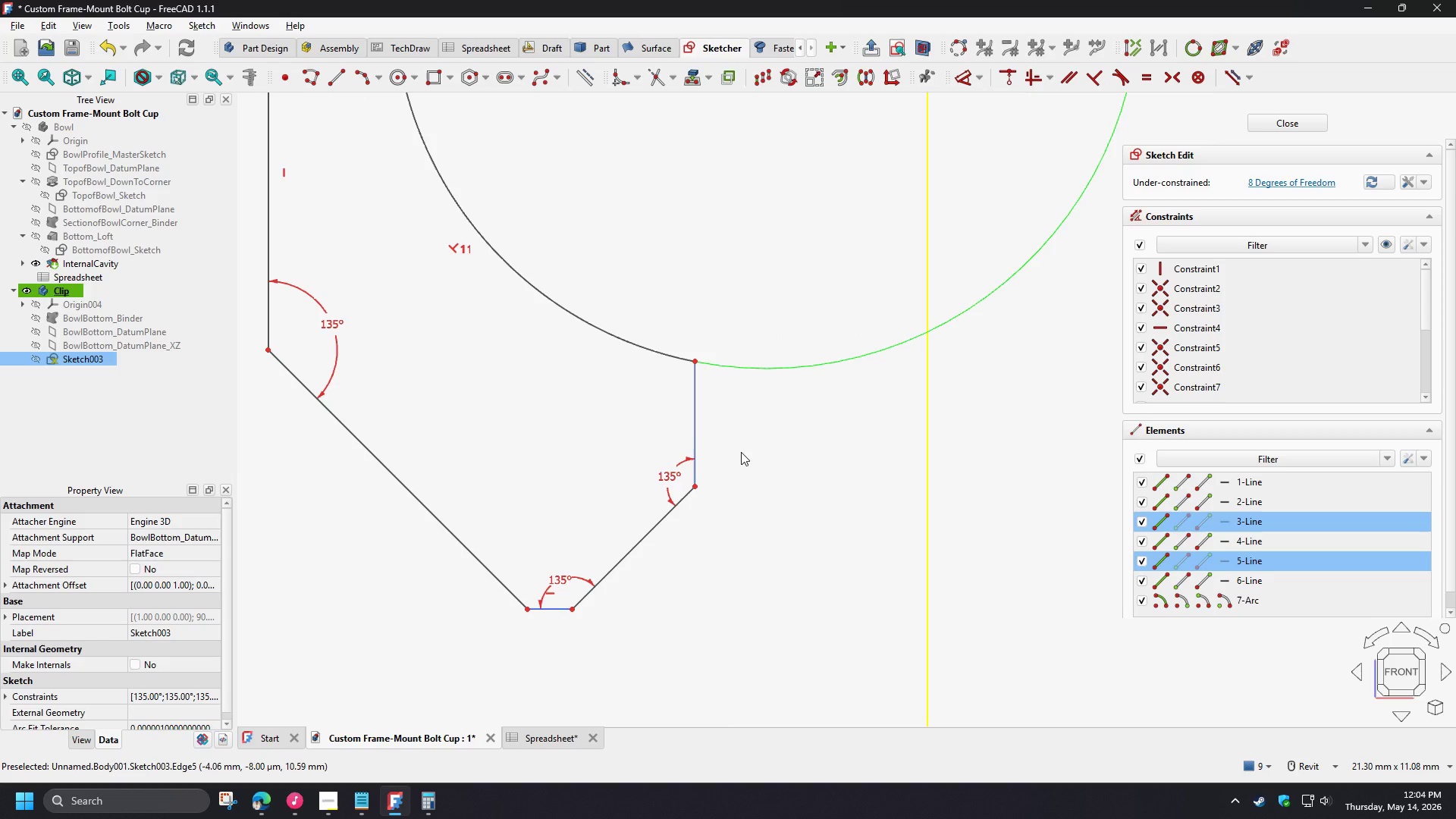 
key(E)
 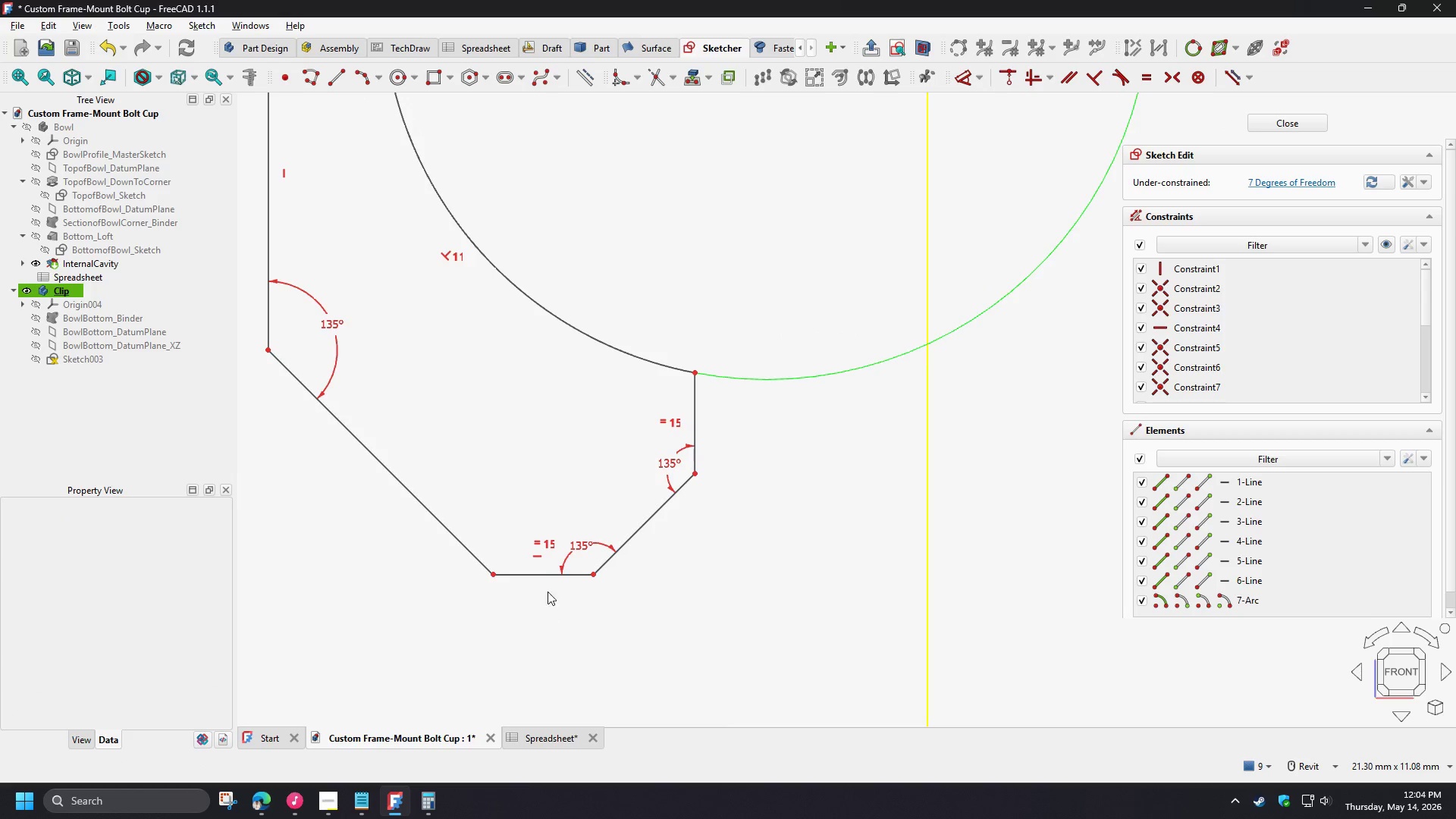 
left_click([542, 576])
 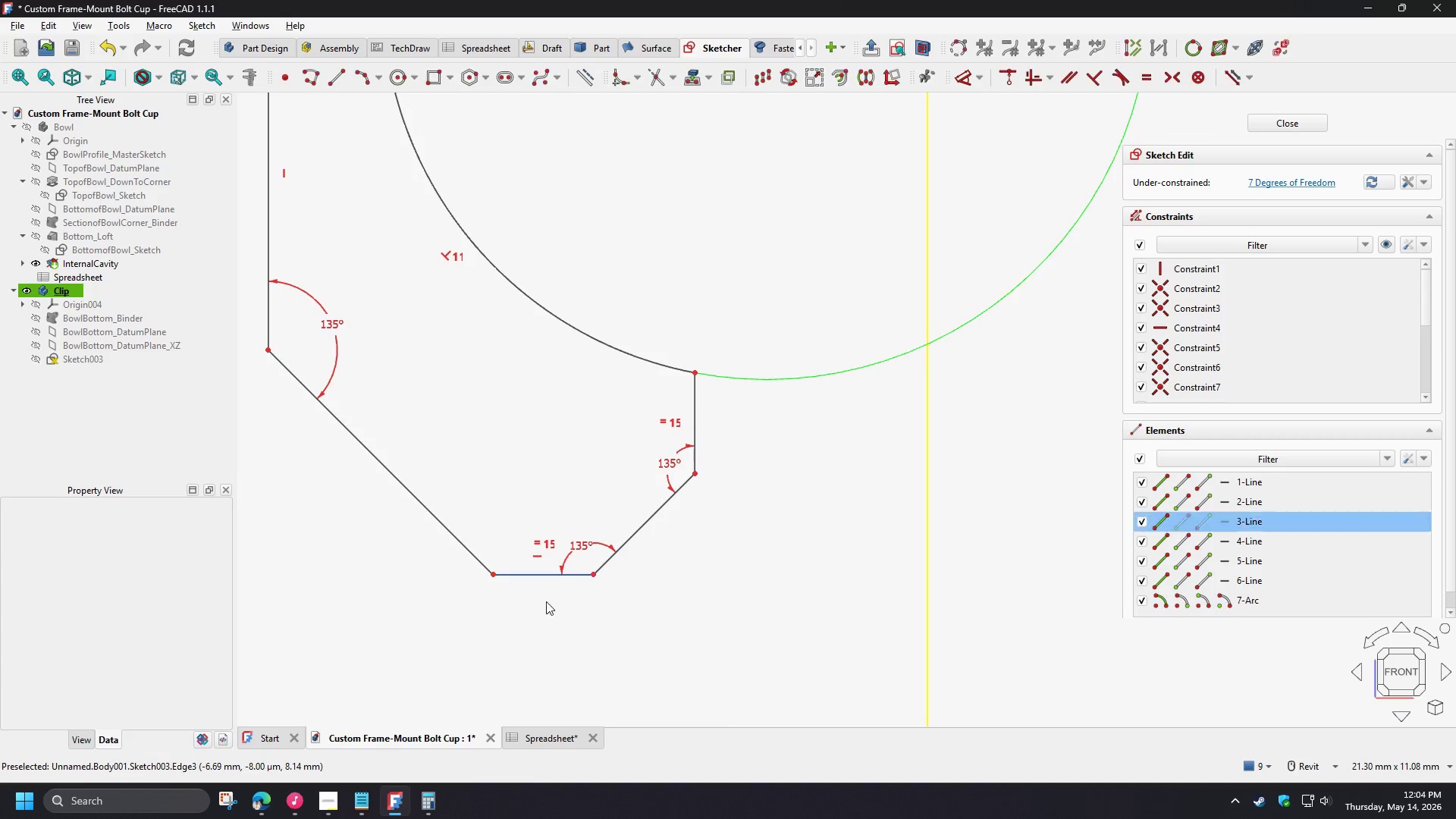 
key(D)
 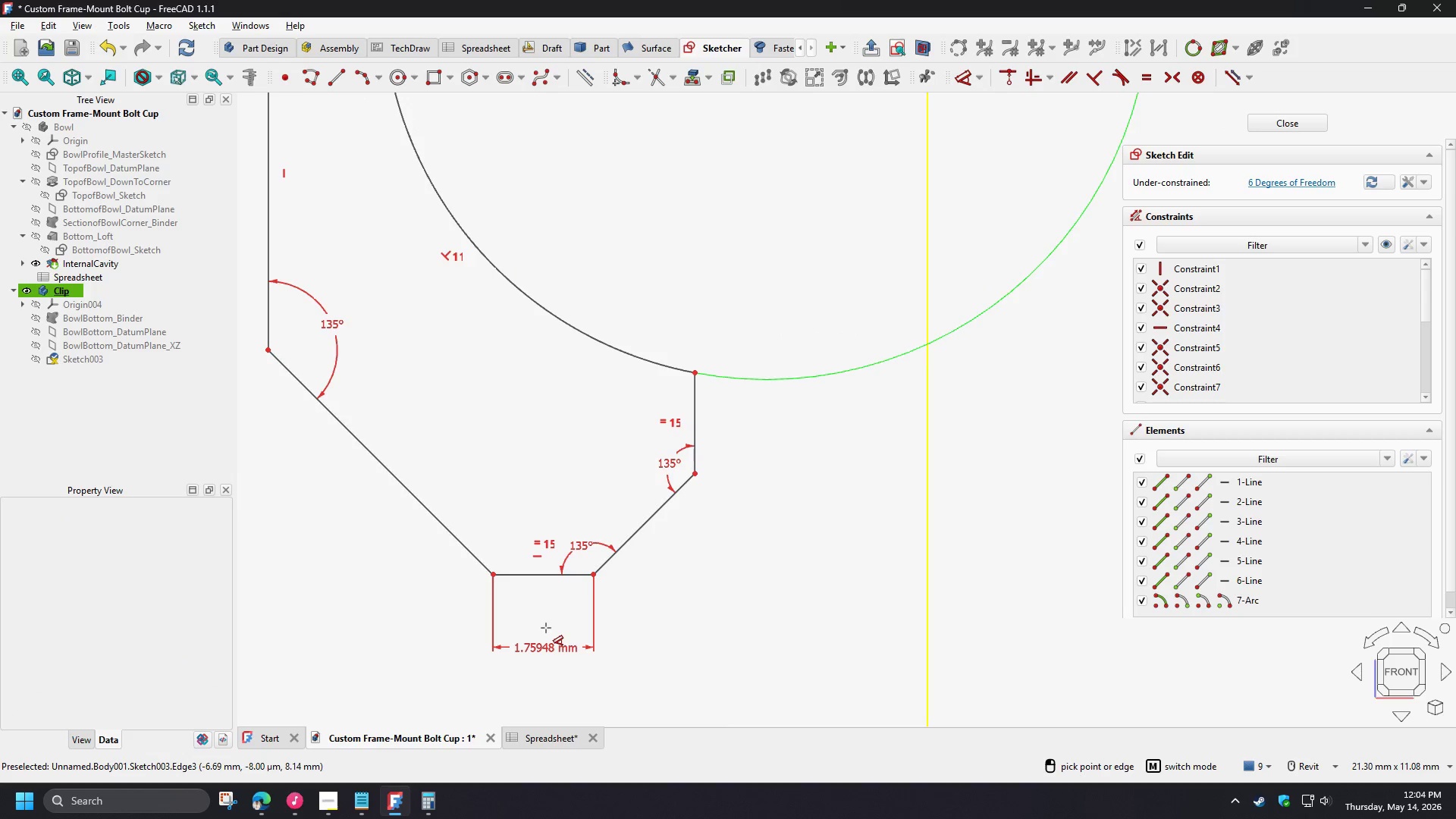 
left_click([546, 628])
 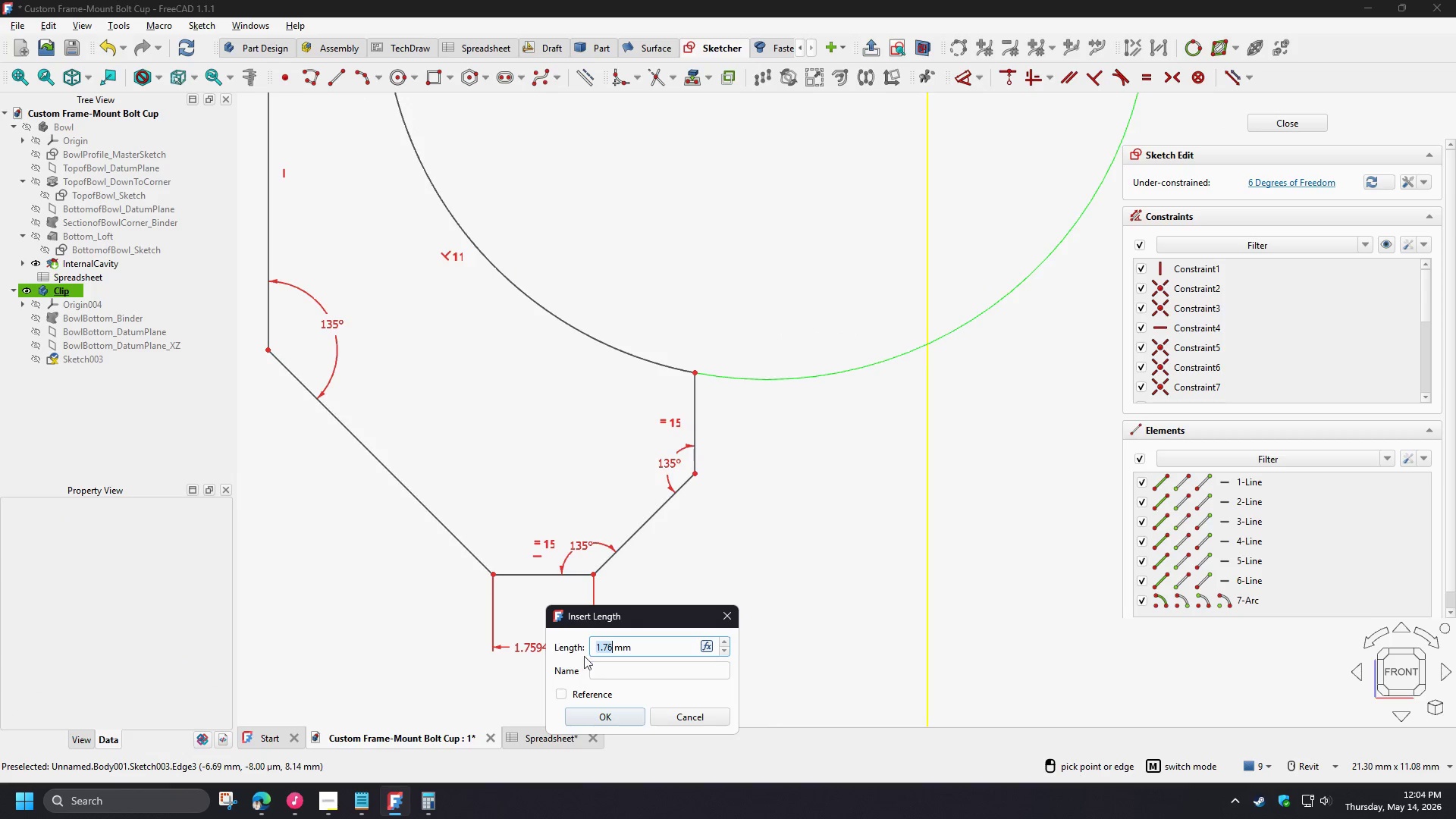 
key(1)
 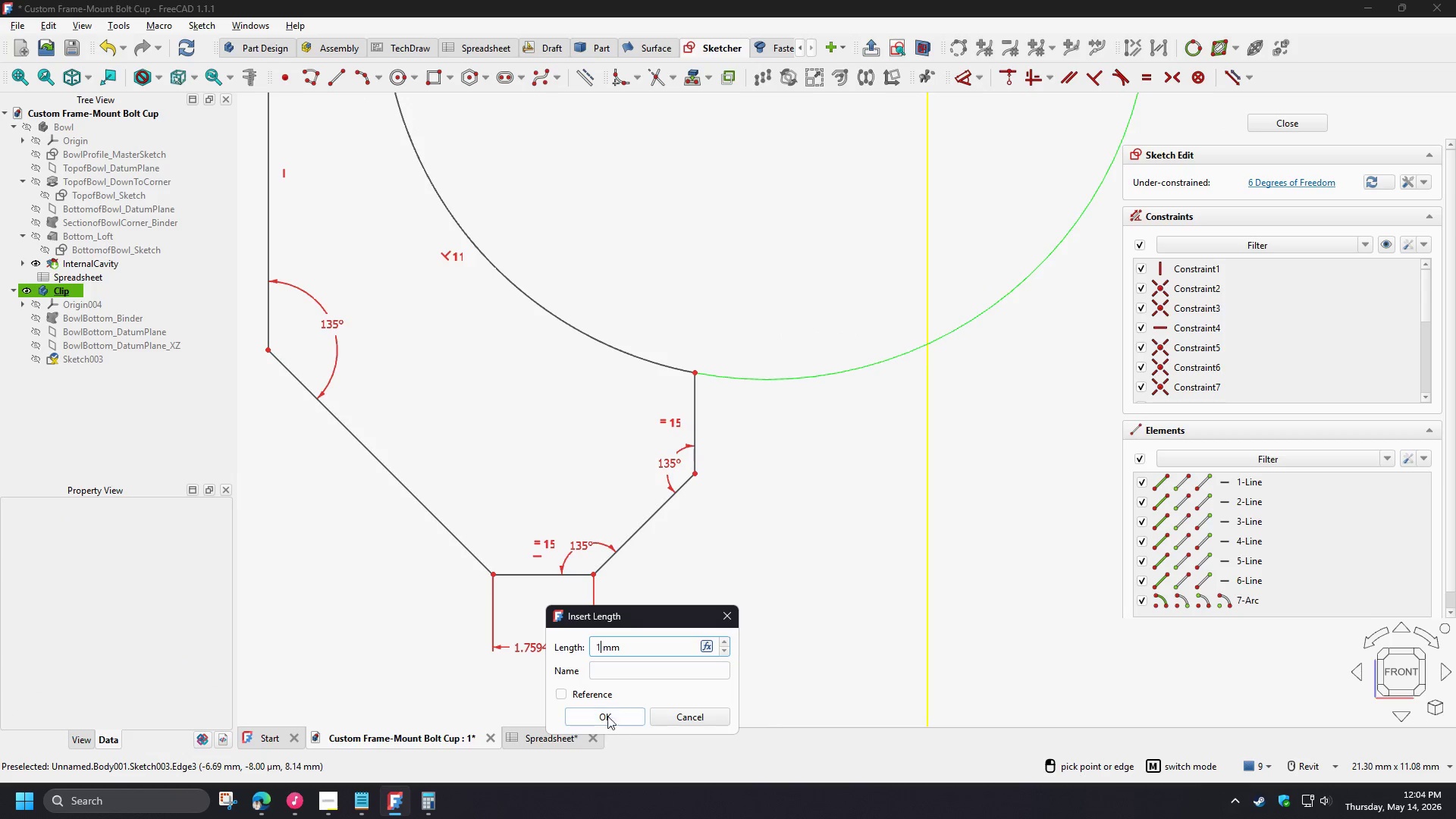 
left_click_drag(start_coordinate=[607, 710], to_coordinate=[604, 720])
 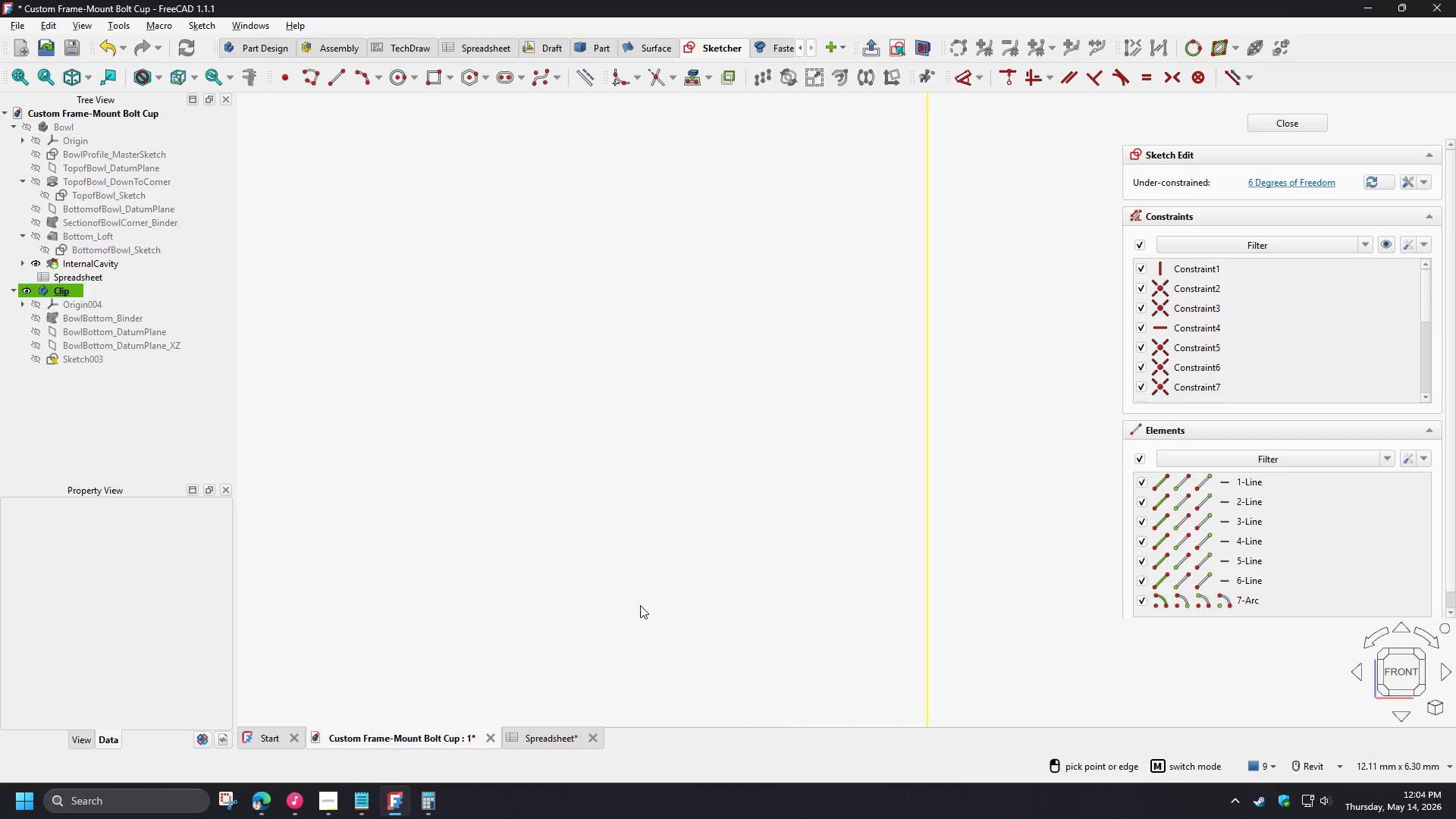 
scroll: coordinate [639, 493], scroll_direction: down, amount: 10.0
 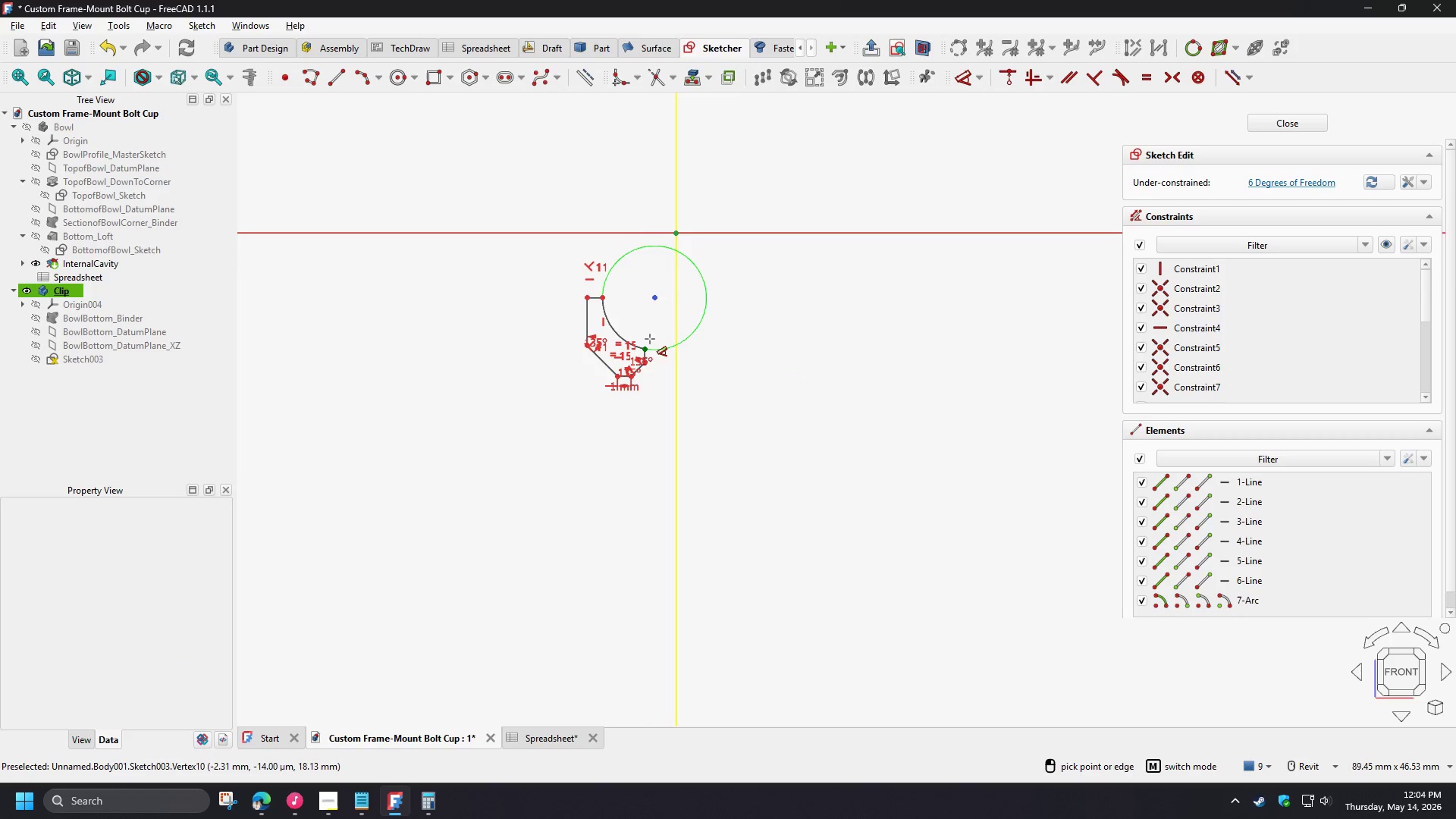 
scroll: coordinate [629, 353], scroll_direction: up, amount: 9.0
 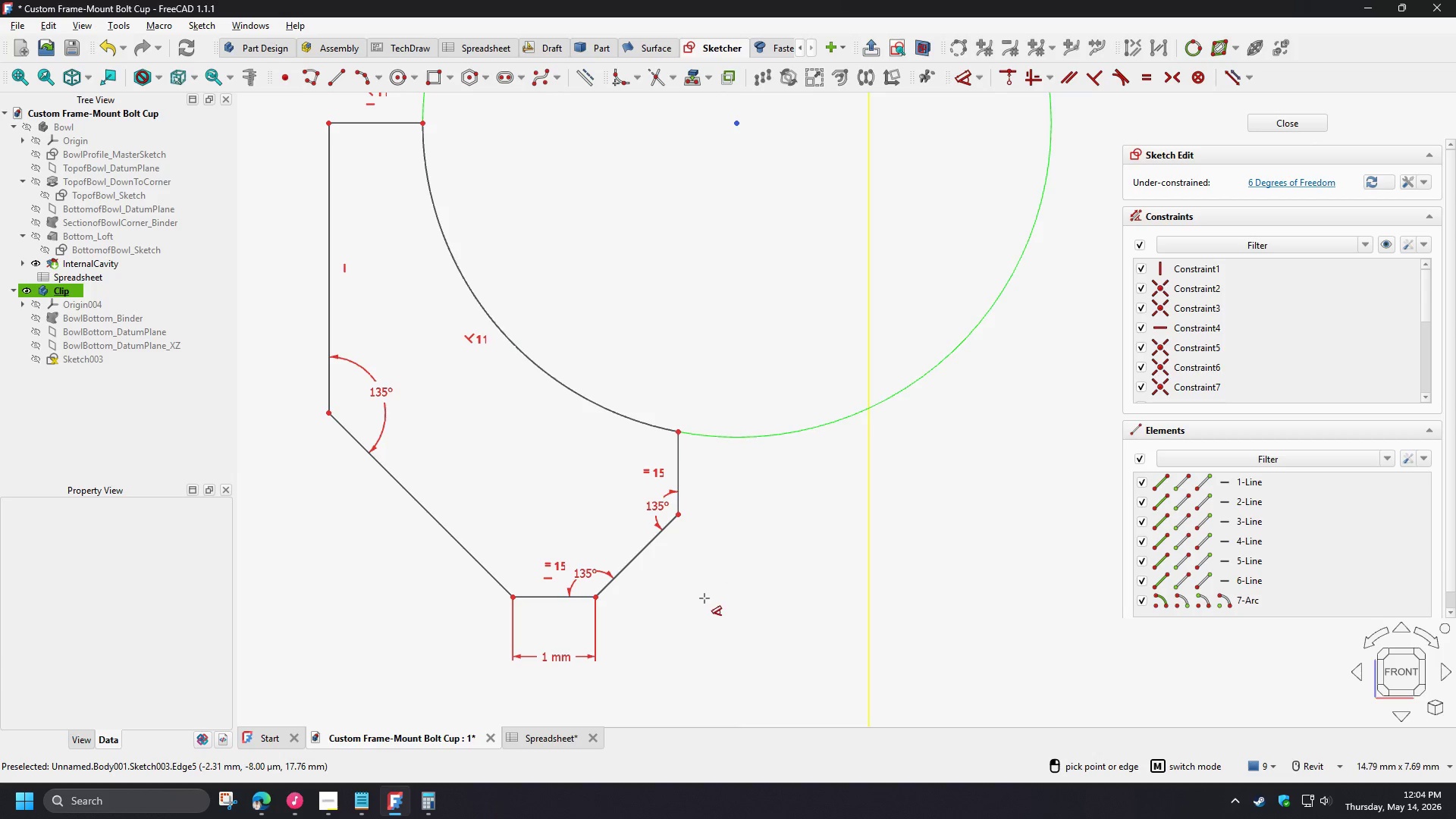 
right_click([704, 596])
 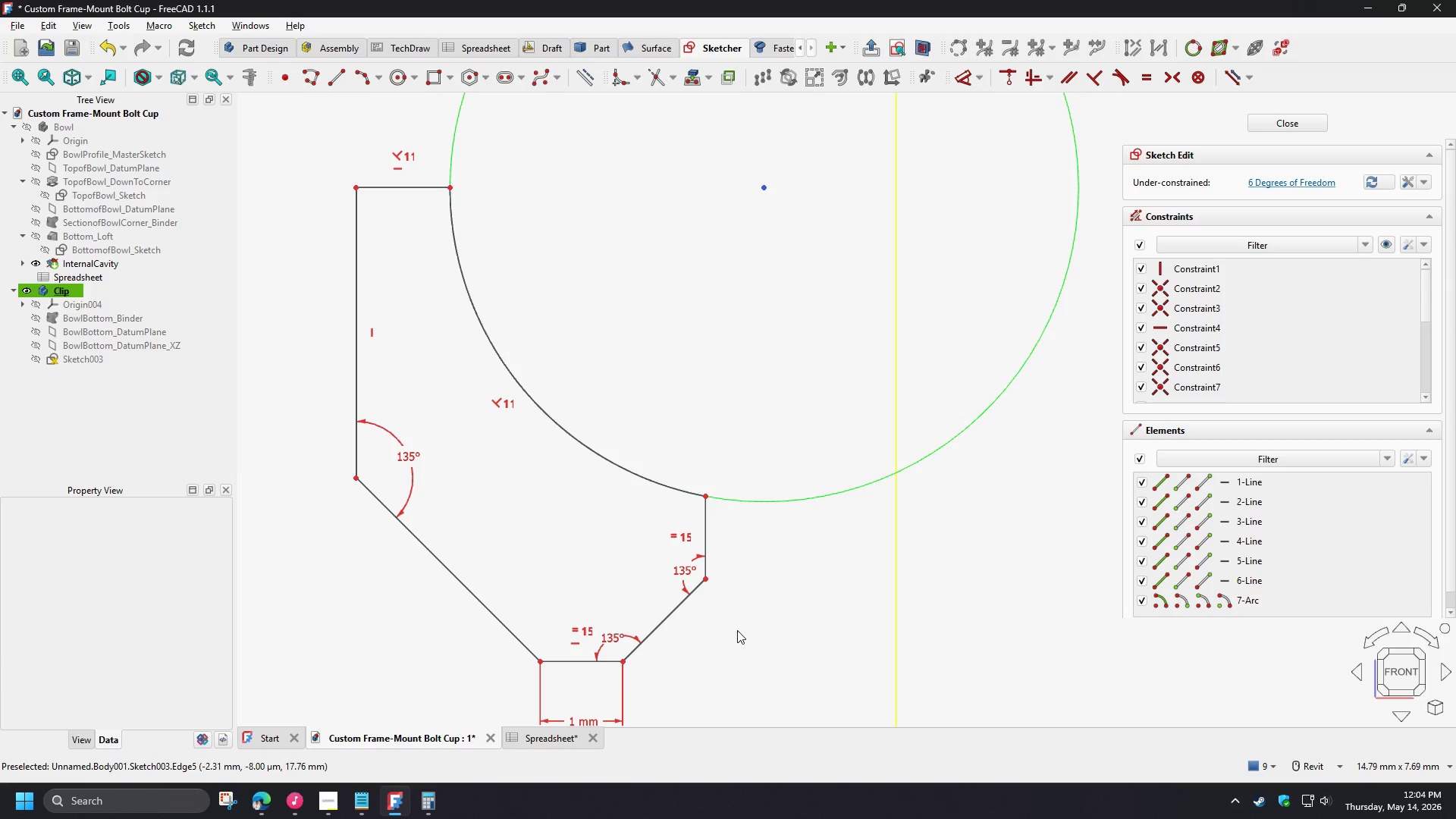 
scroll: coordinate [728, 629], scroll_direction: down, amount: 2.0
 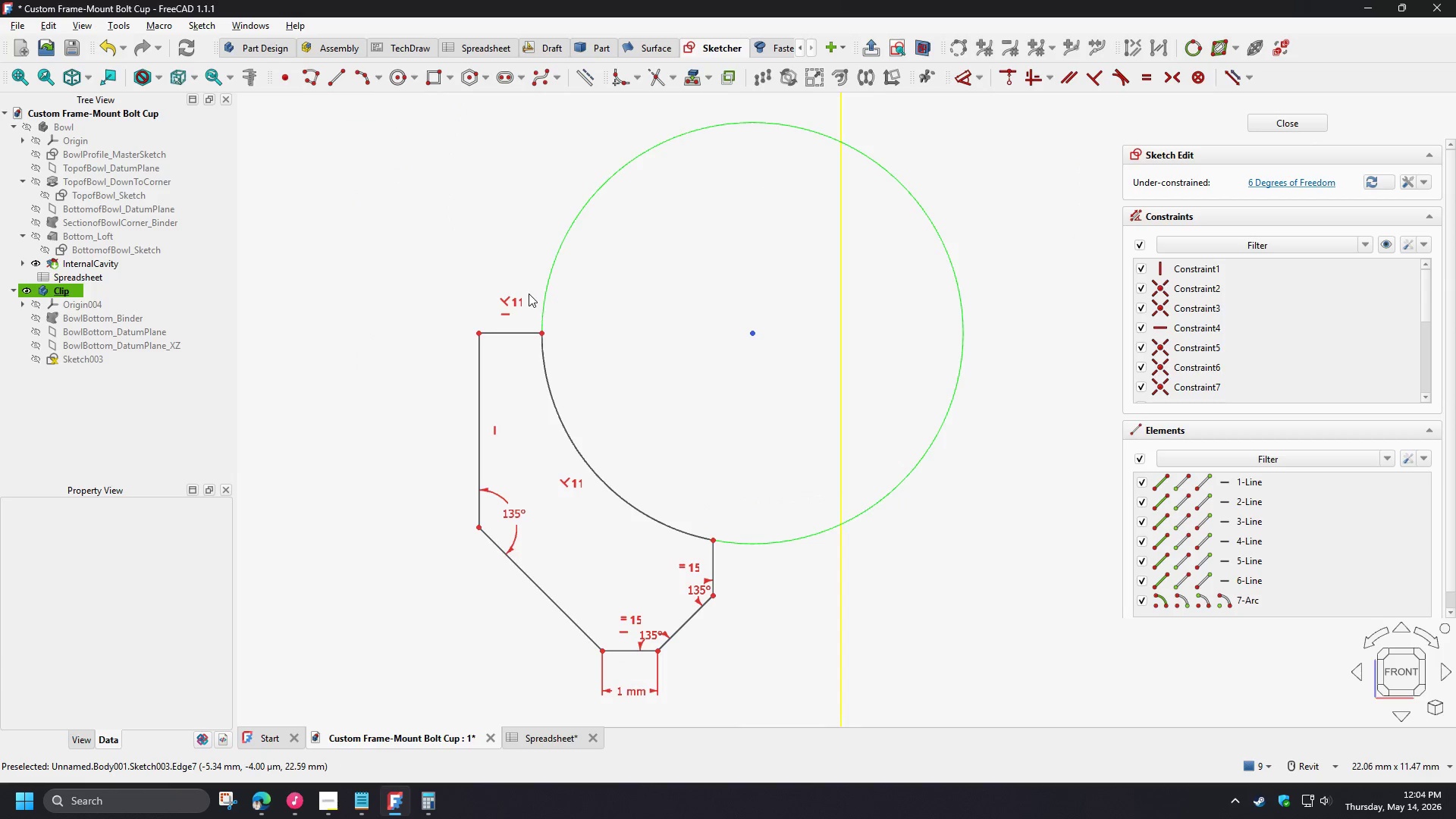 
left_click_drag(start_coordinate=[326, 81], to_coordinate=[327, 85])
 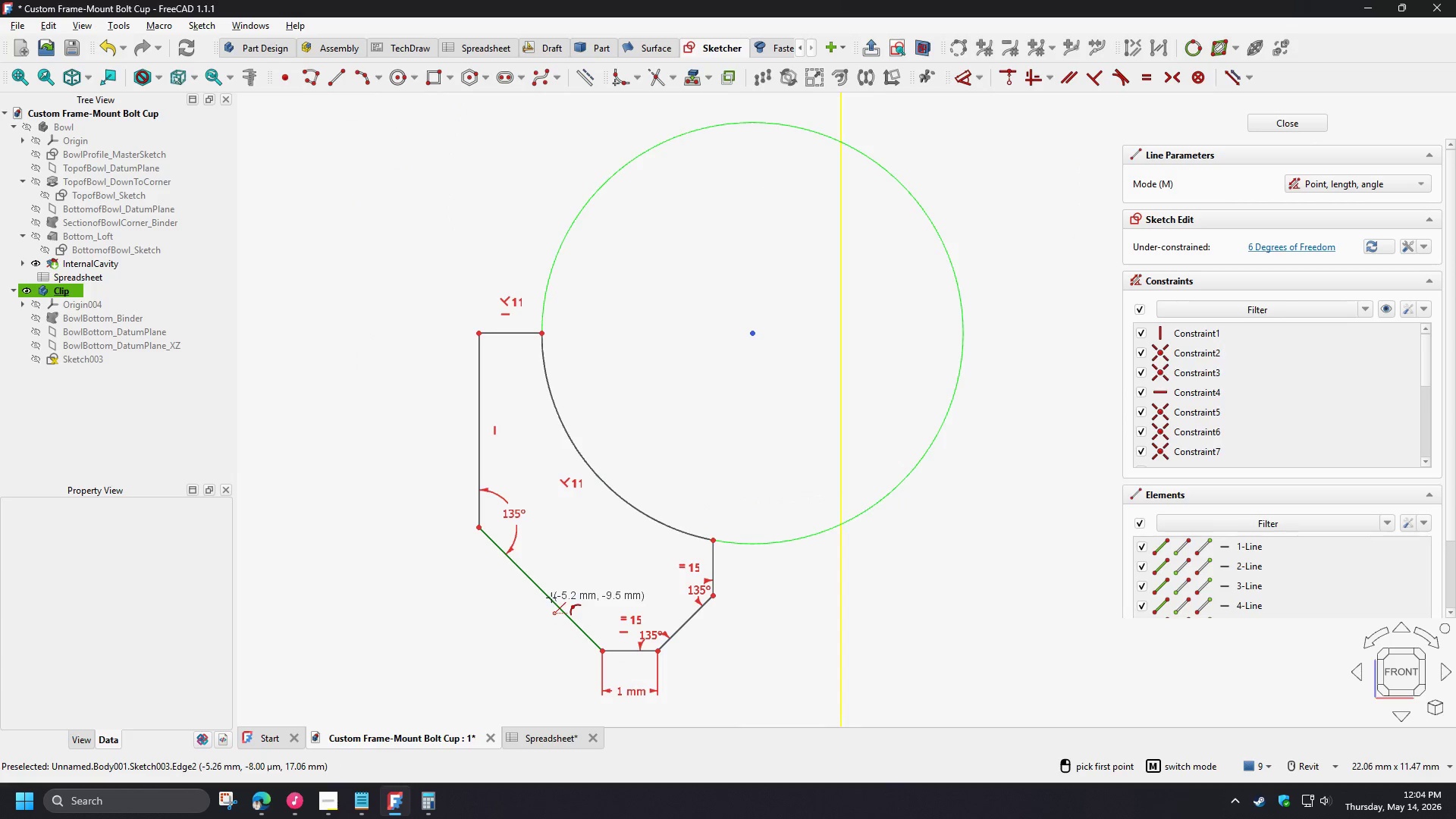 
wait(6.17)
 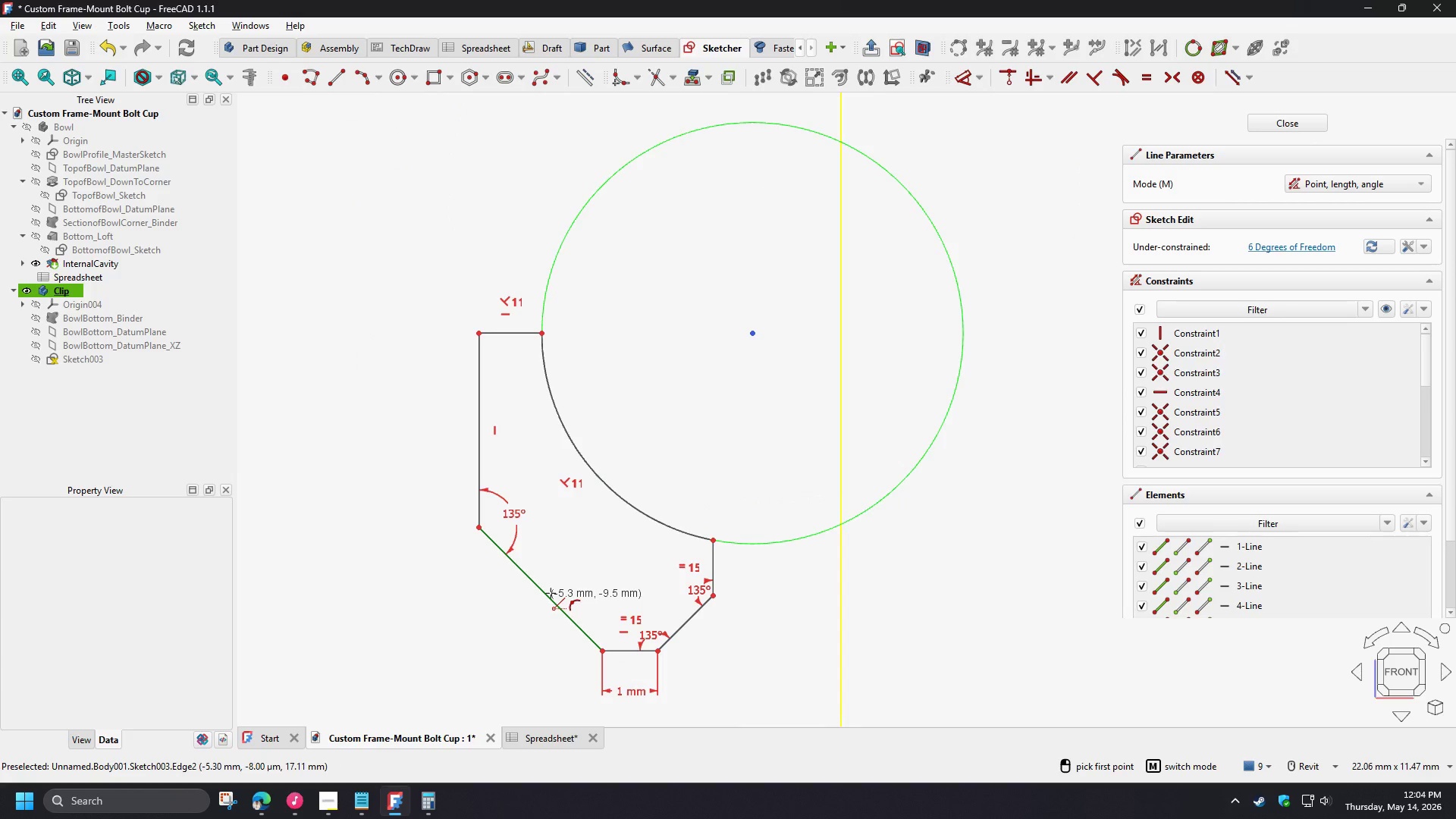 
left_click([573, 620])
 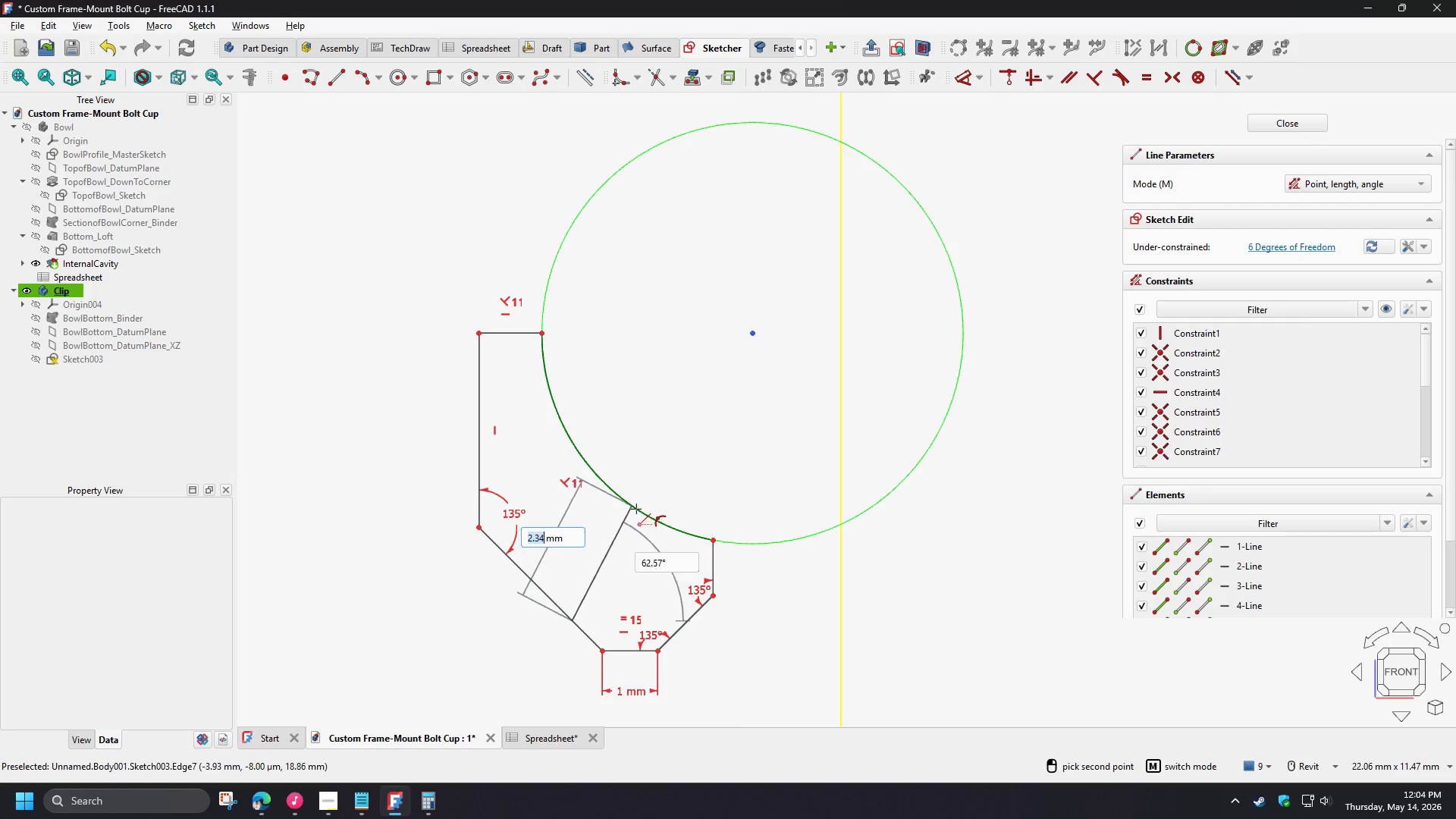 
left_click([670, 522])
 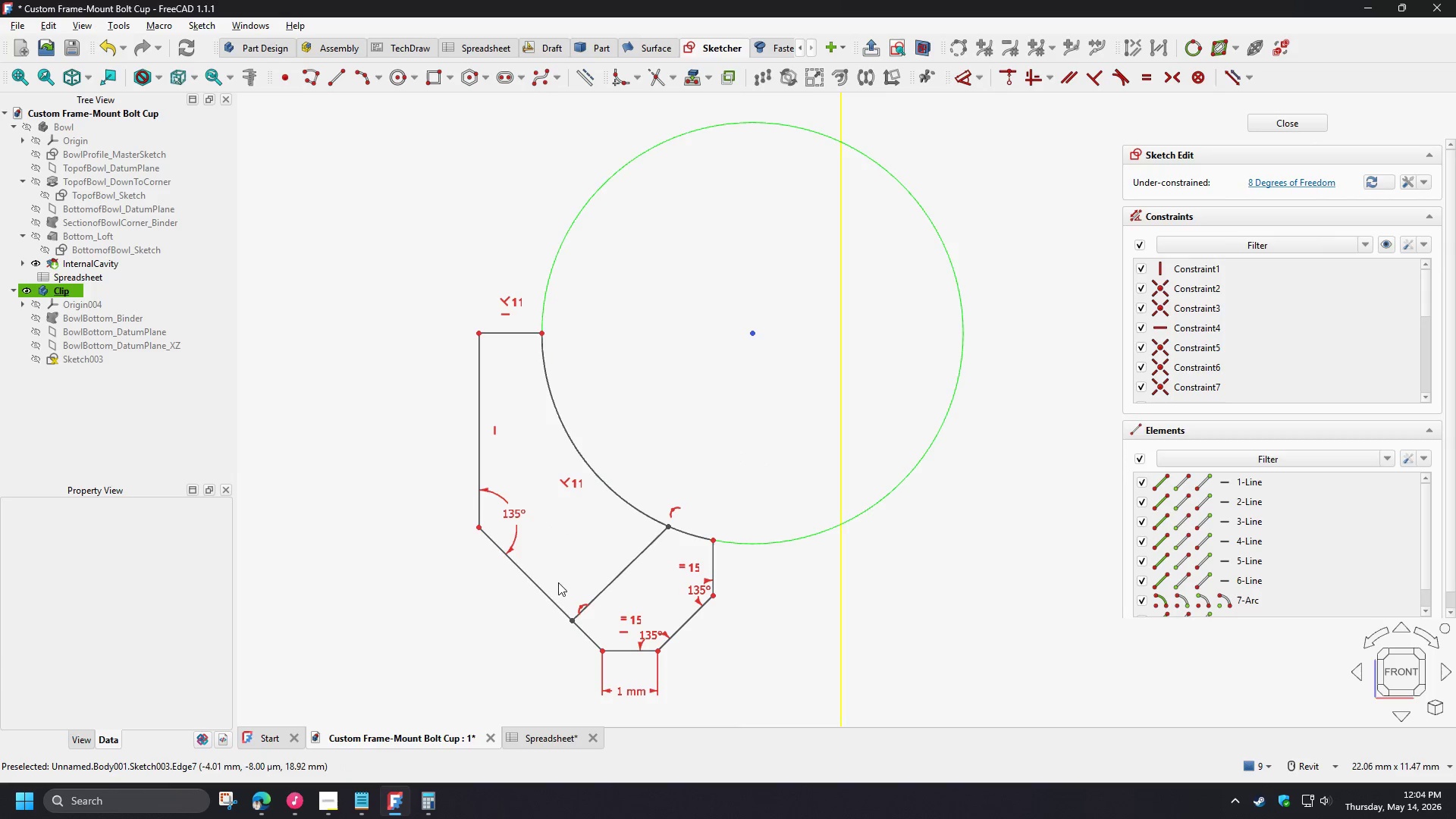 
scroll: coordinate [566, 588], scroll_direction: up, amount: 2.0
 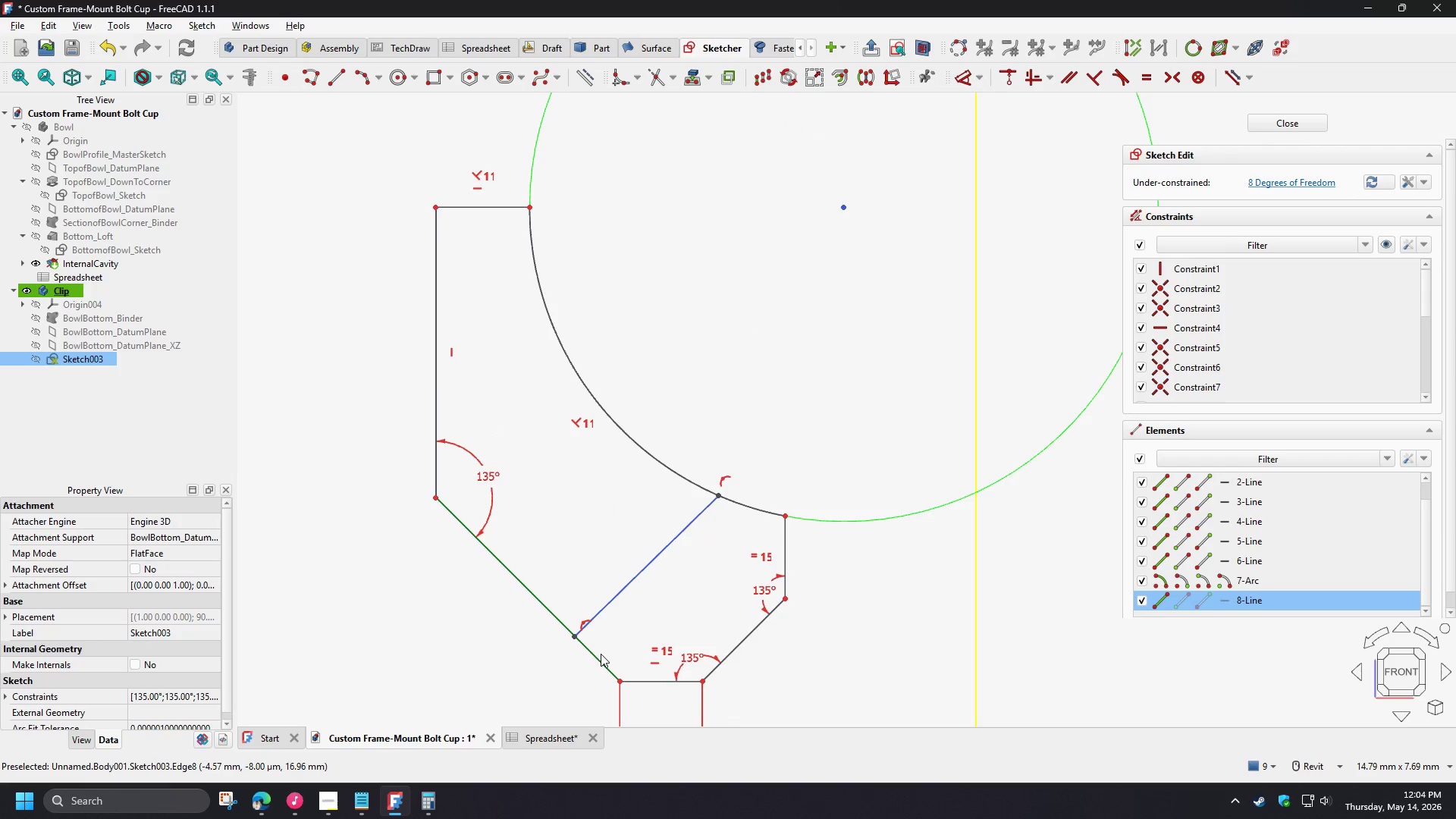 
double_click([600, 654])
 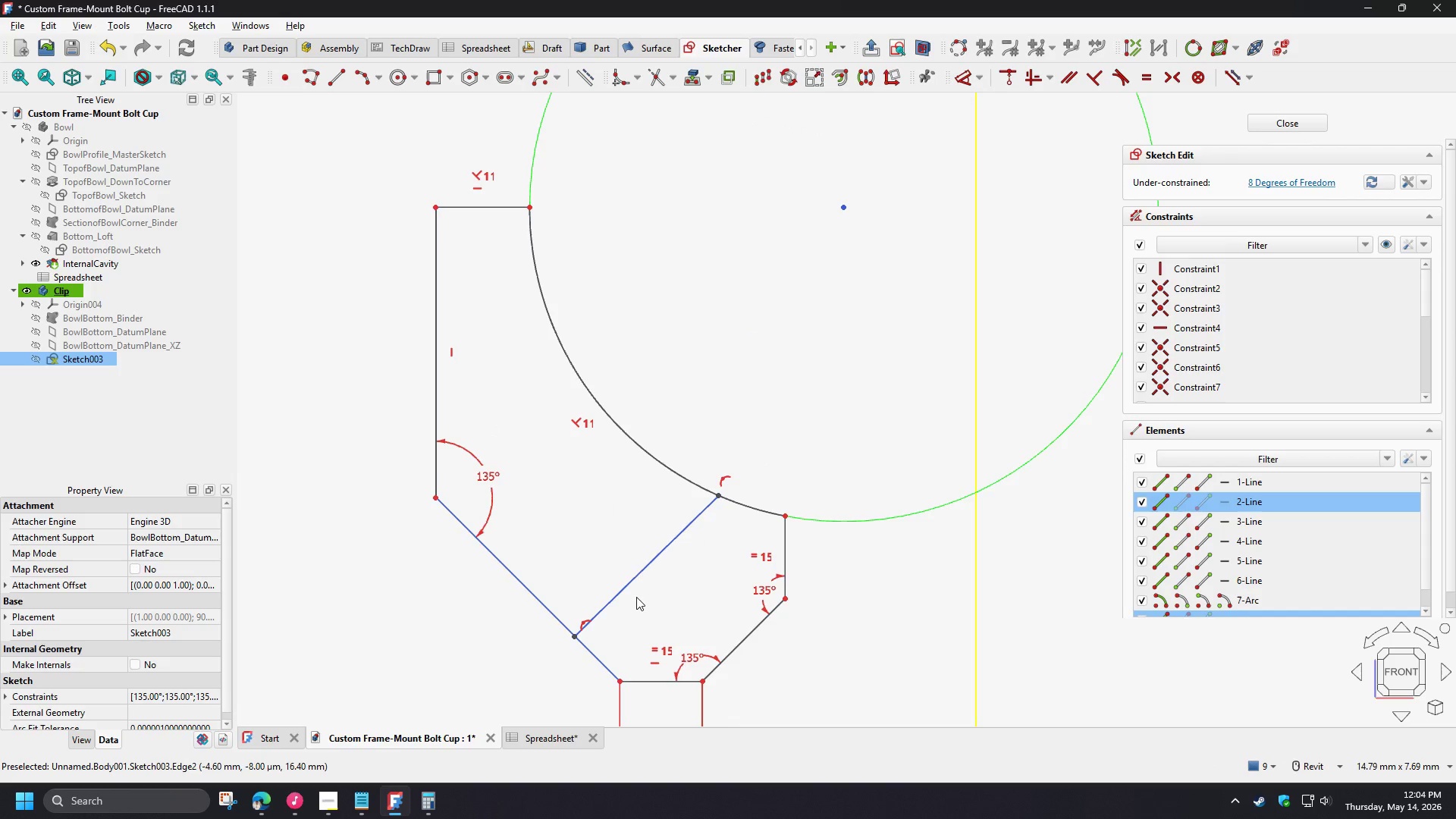 
key(N)
 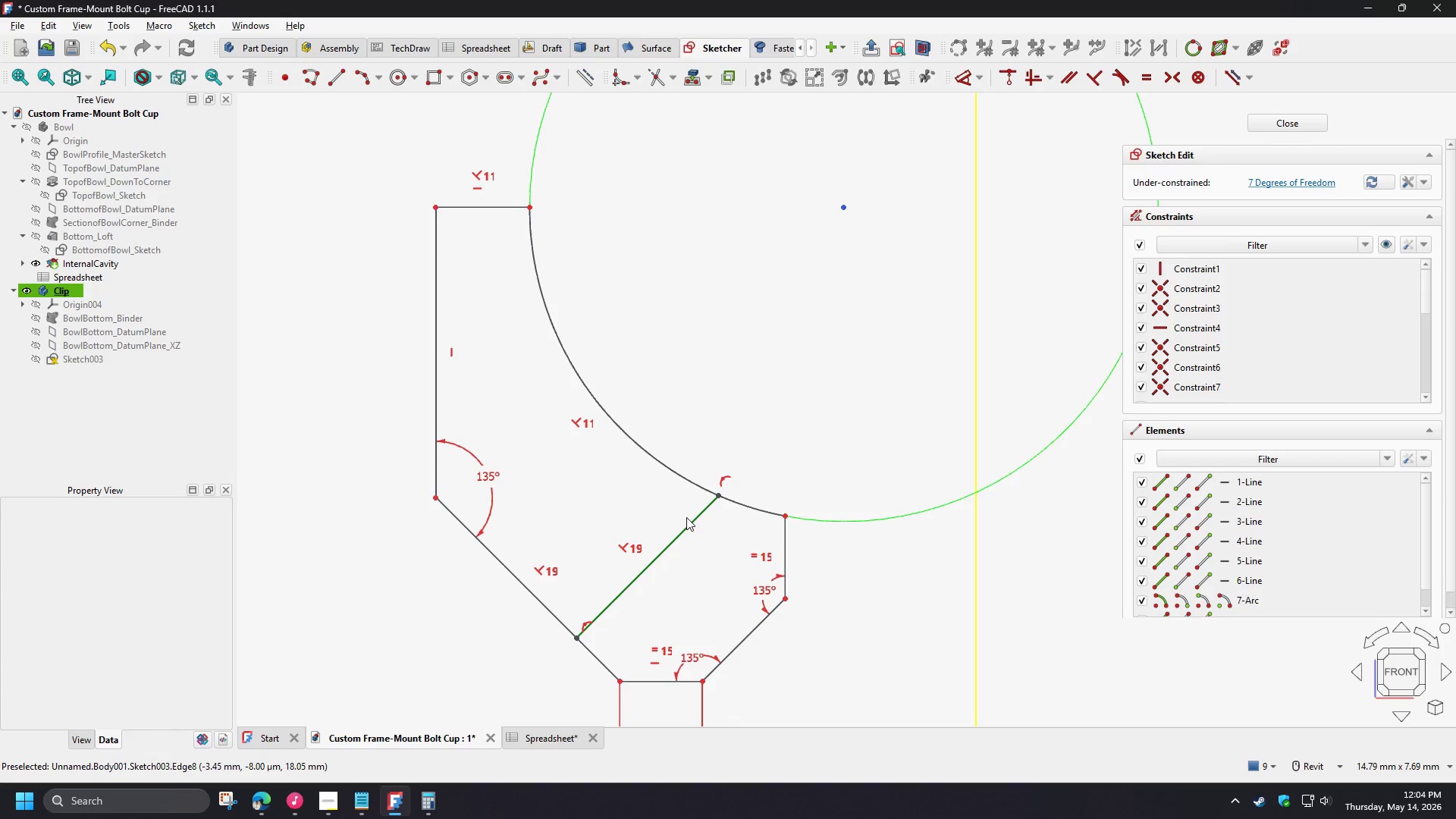 
left_click([692, 523])
 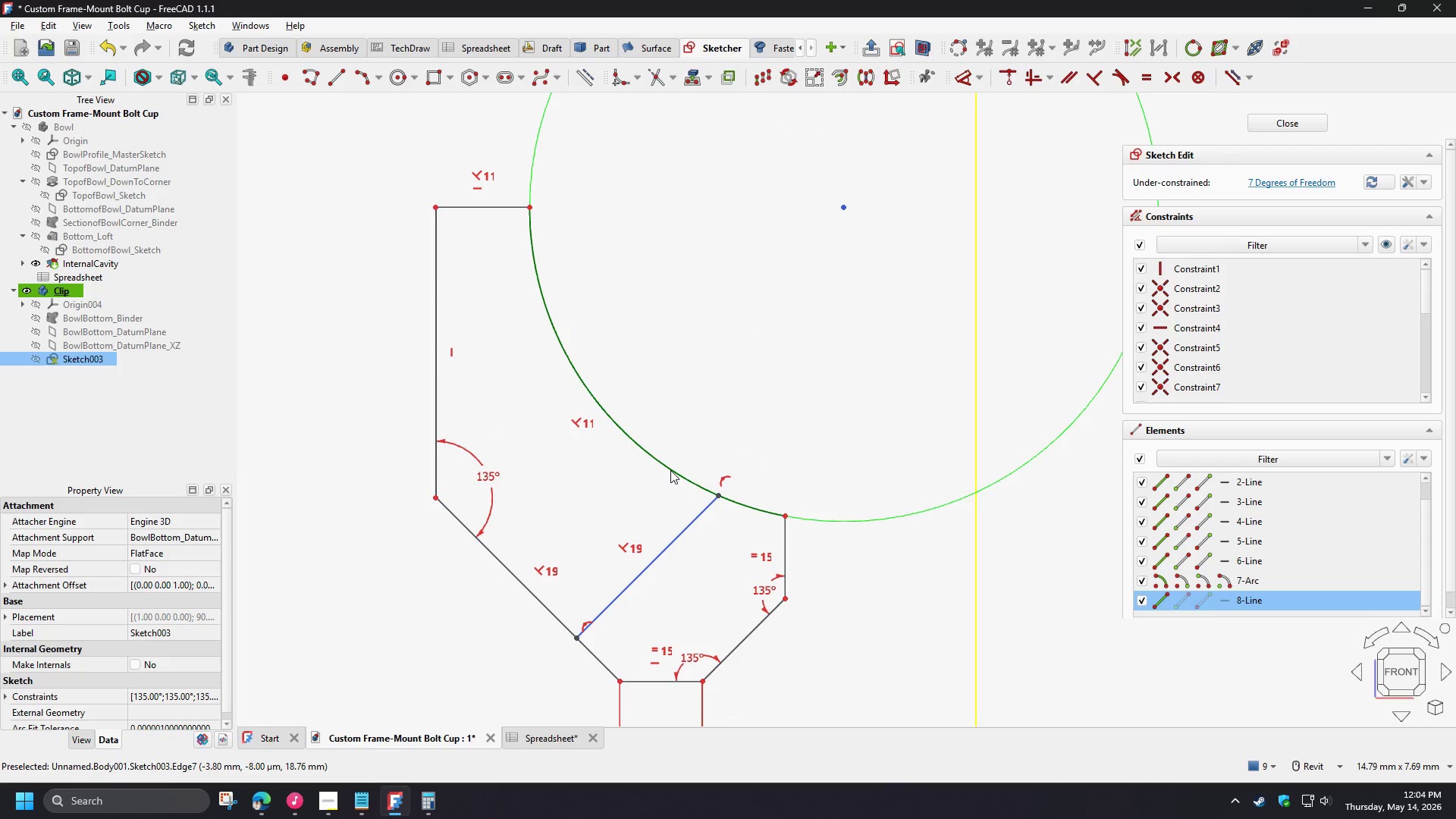 
left_click([670, 470])
 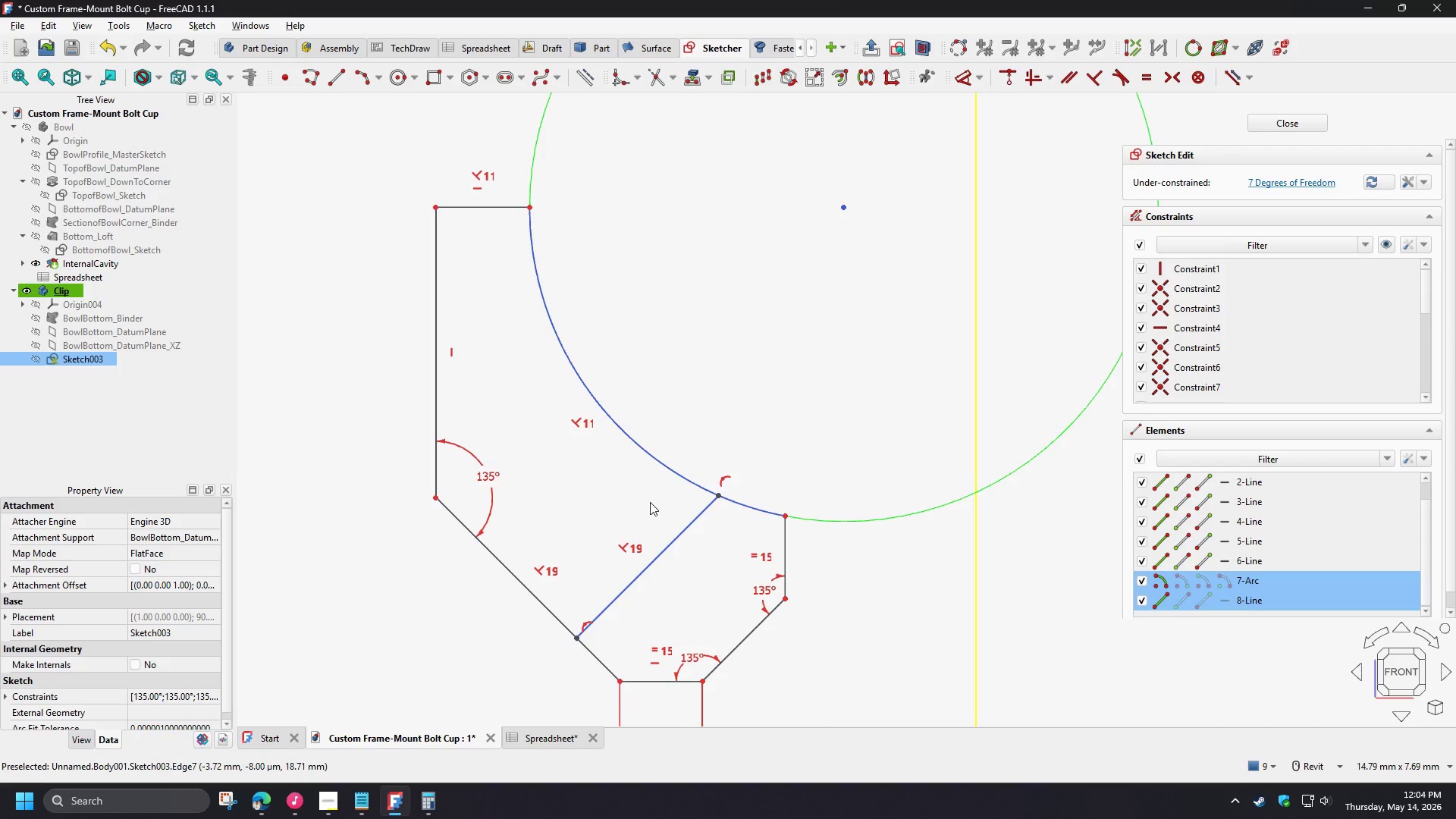 
key(N)
 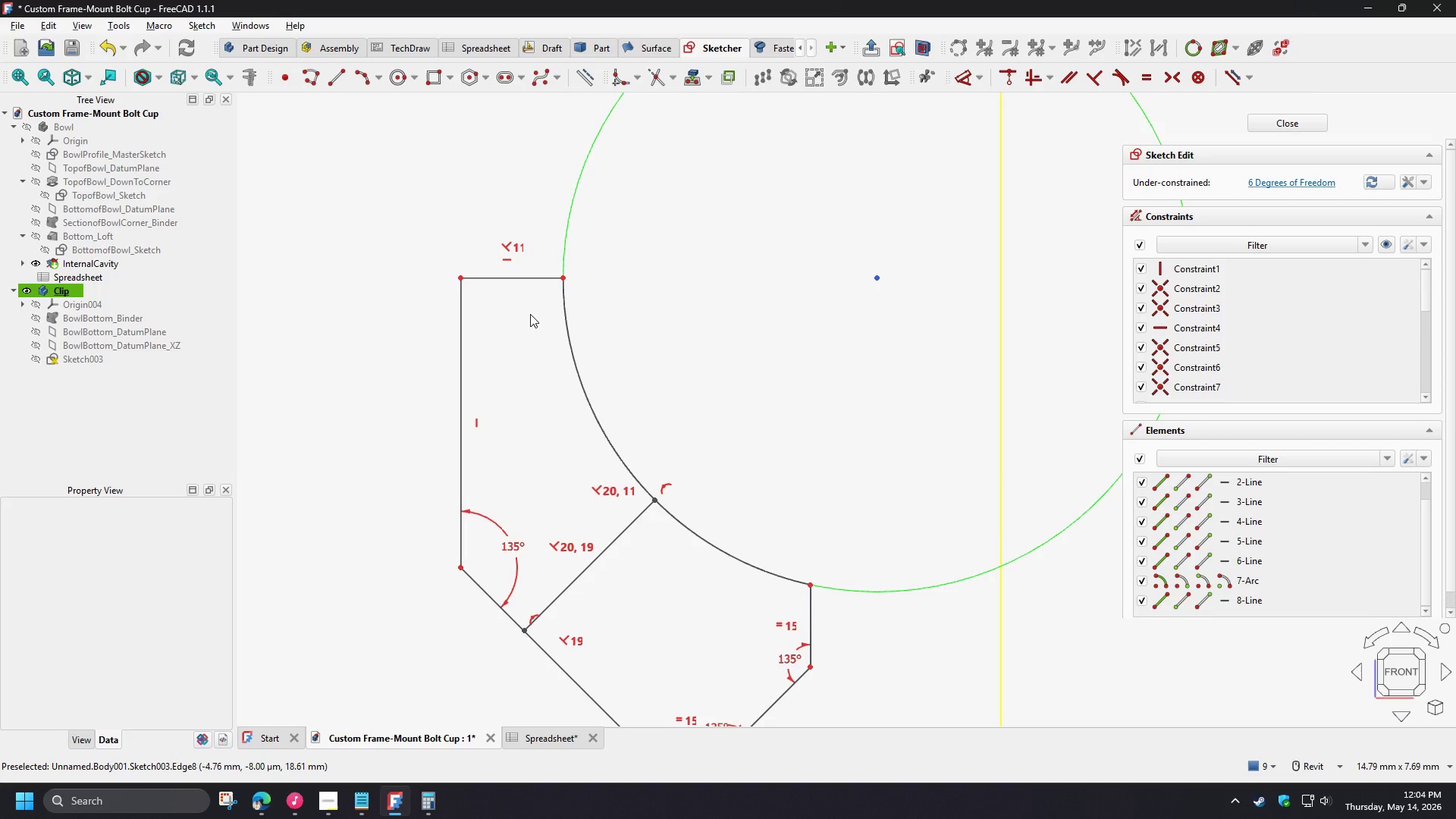 
left_click([507, 279])
 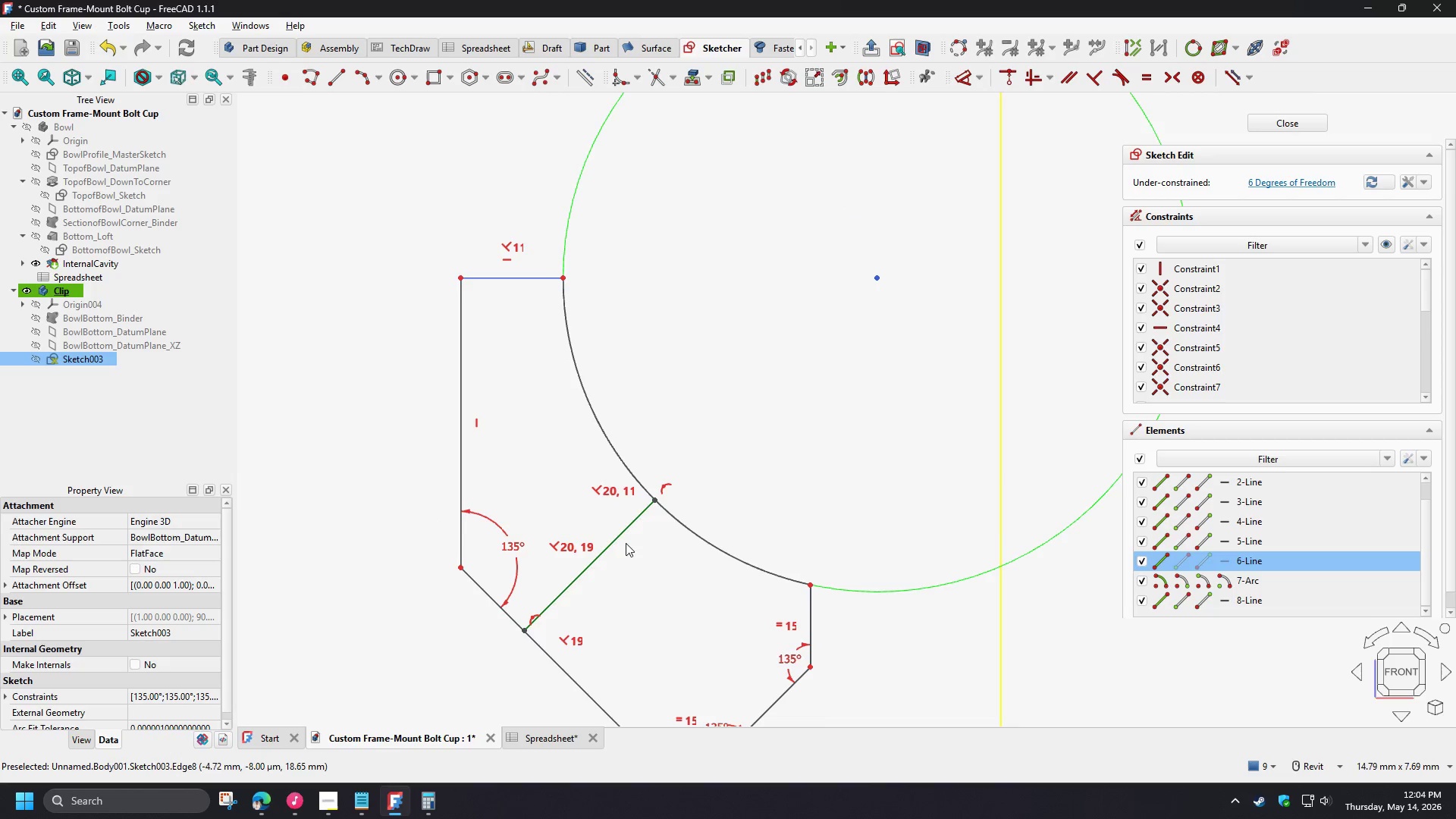 
left_click([624, 535])
 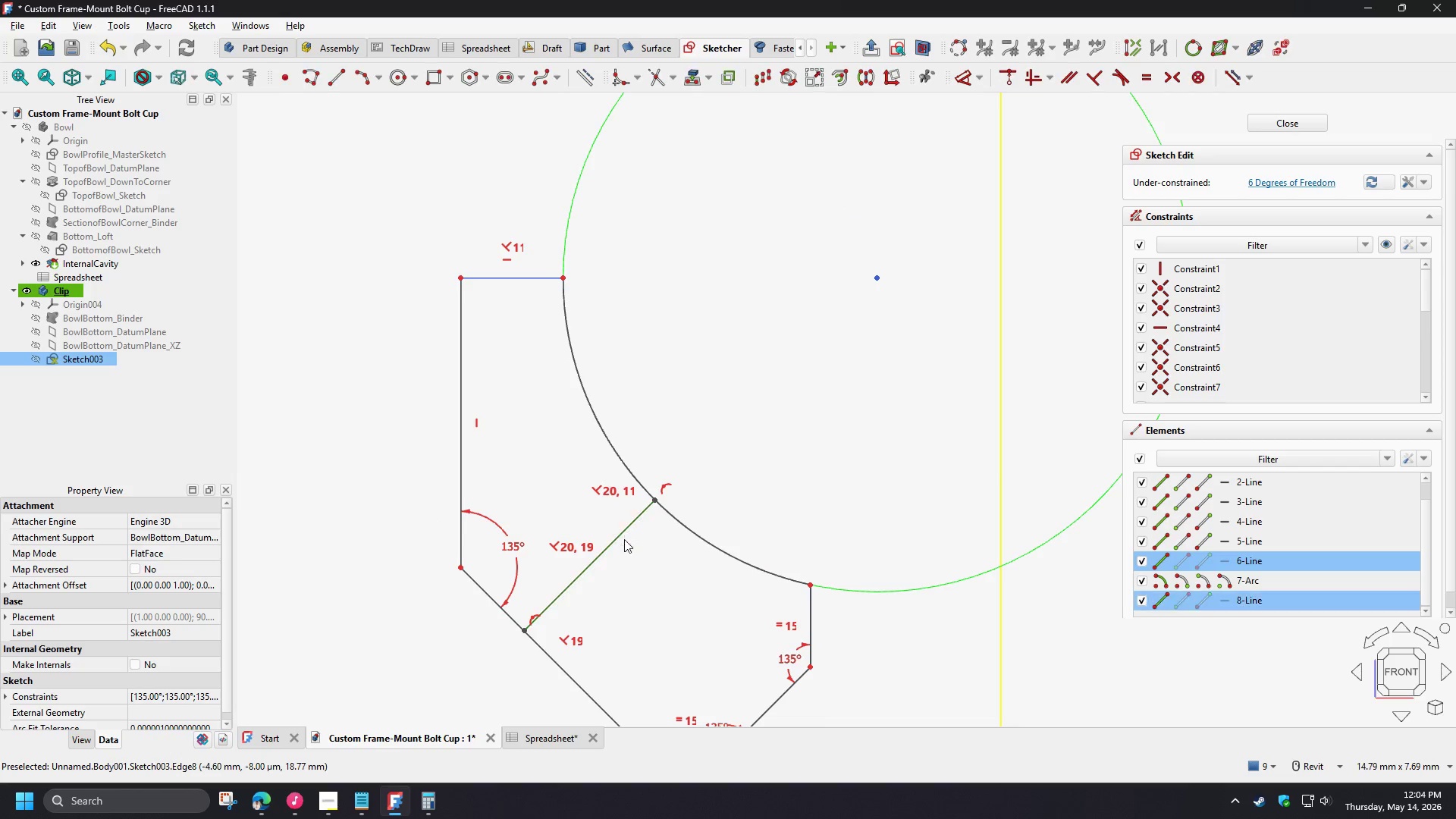 
key(E)
 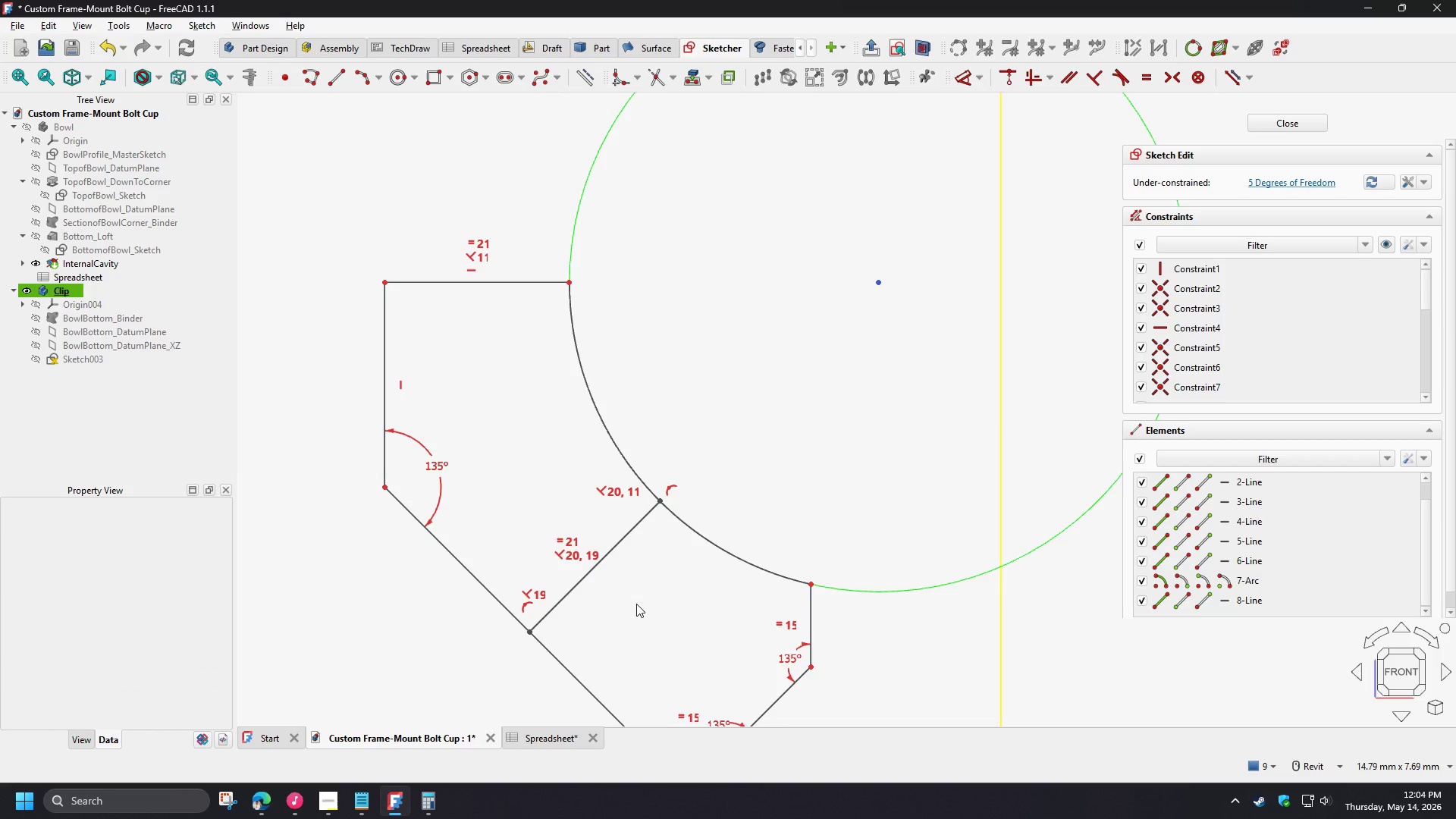 
scroll: coordinate [636, 604], scroll_direction: down, amount: 2.0
 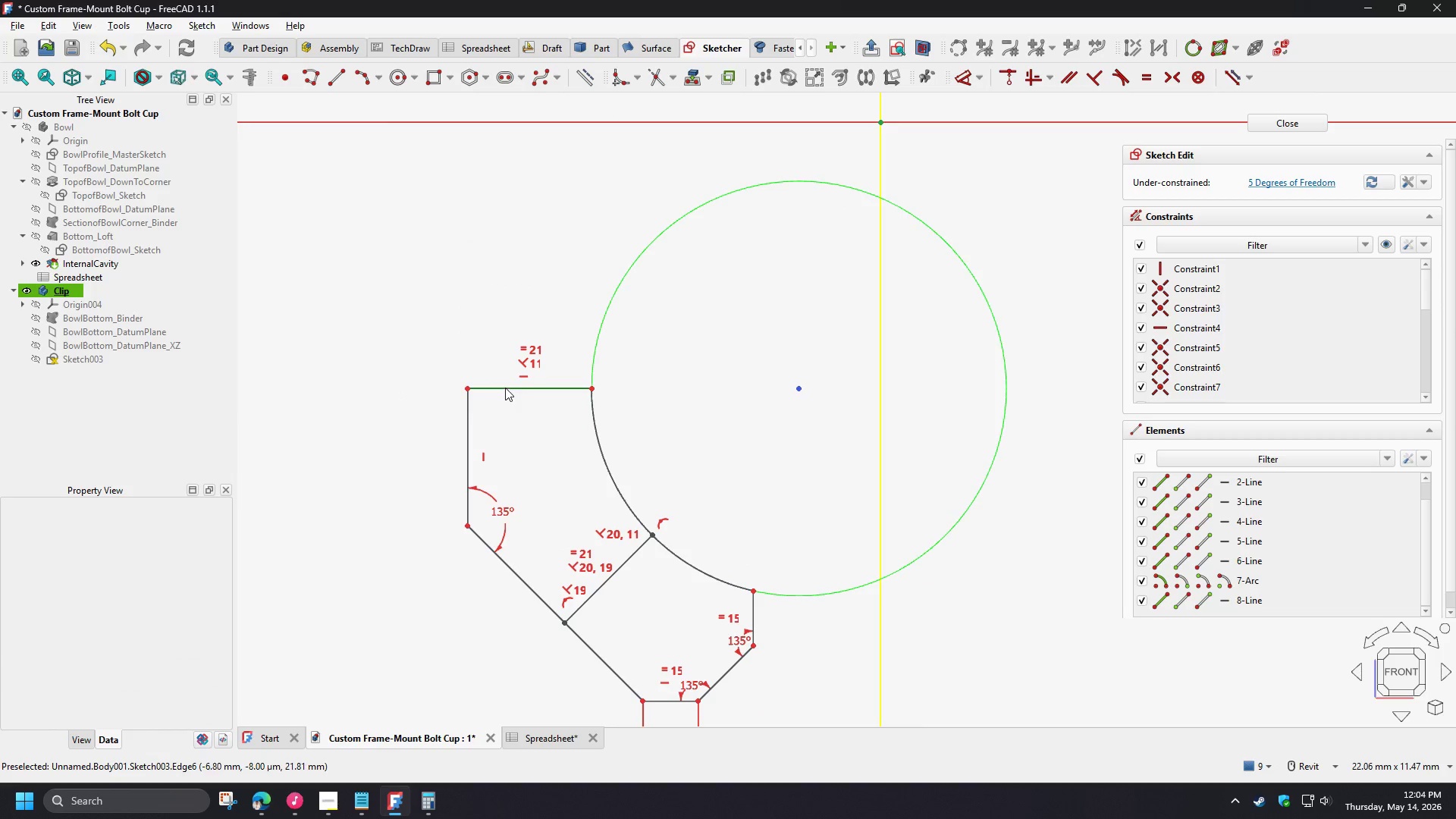 
left_click([505, 388])
 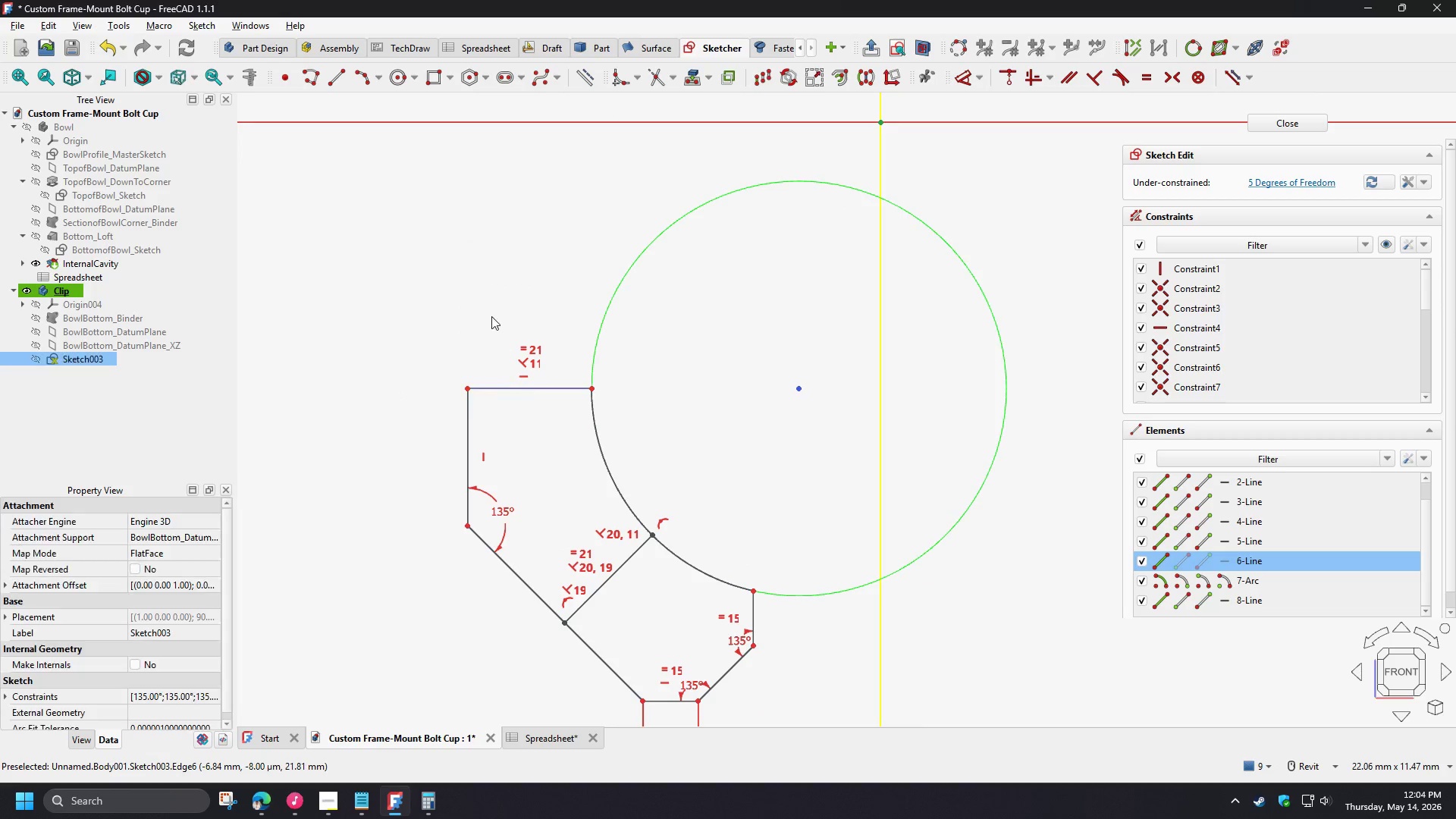 
key(D)
 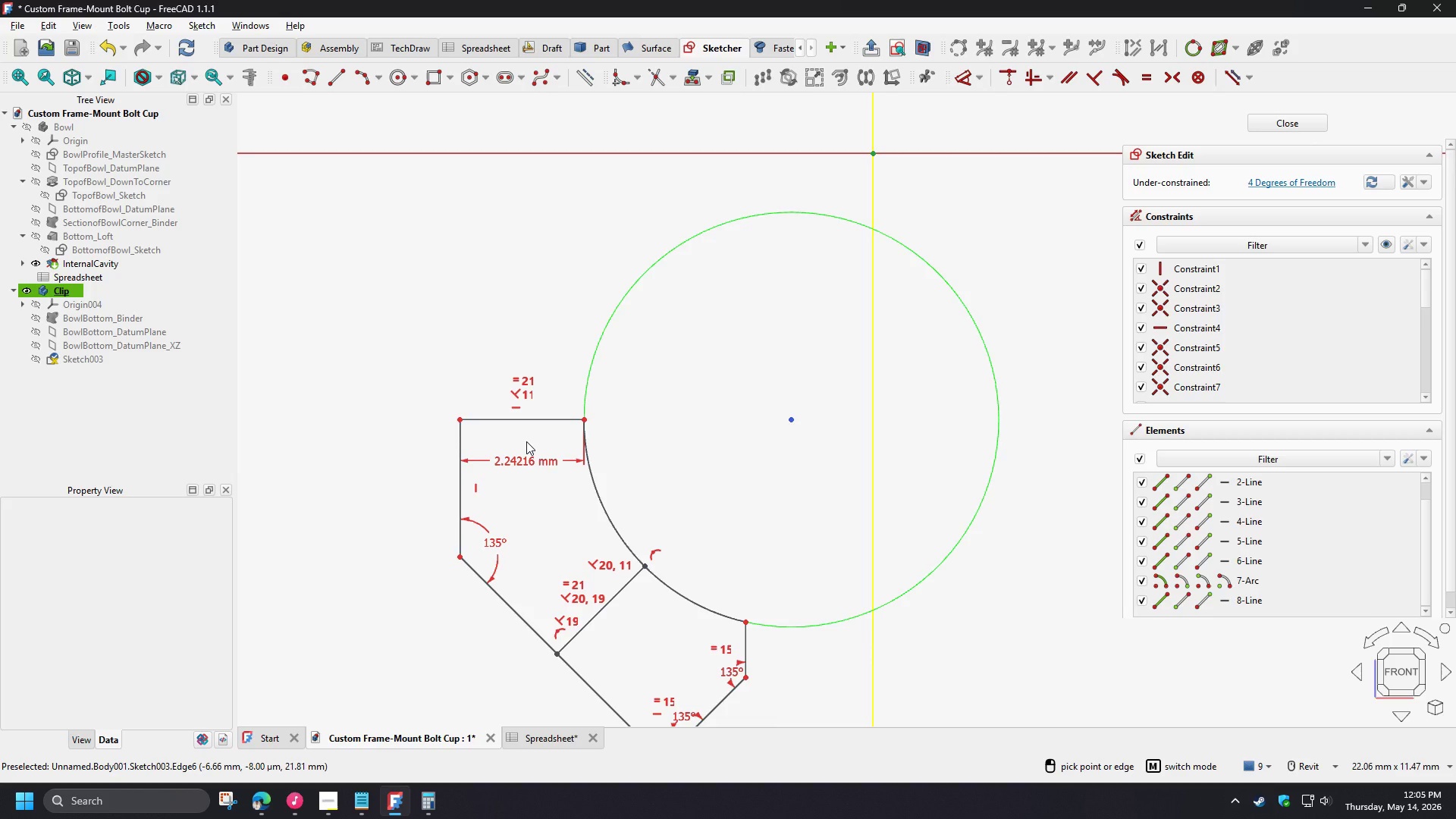 
wait(20.41)
 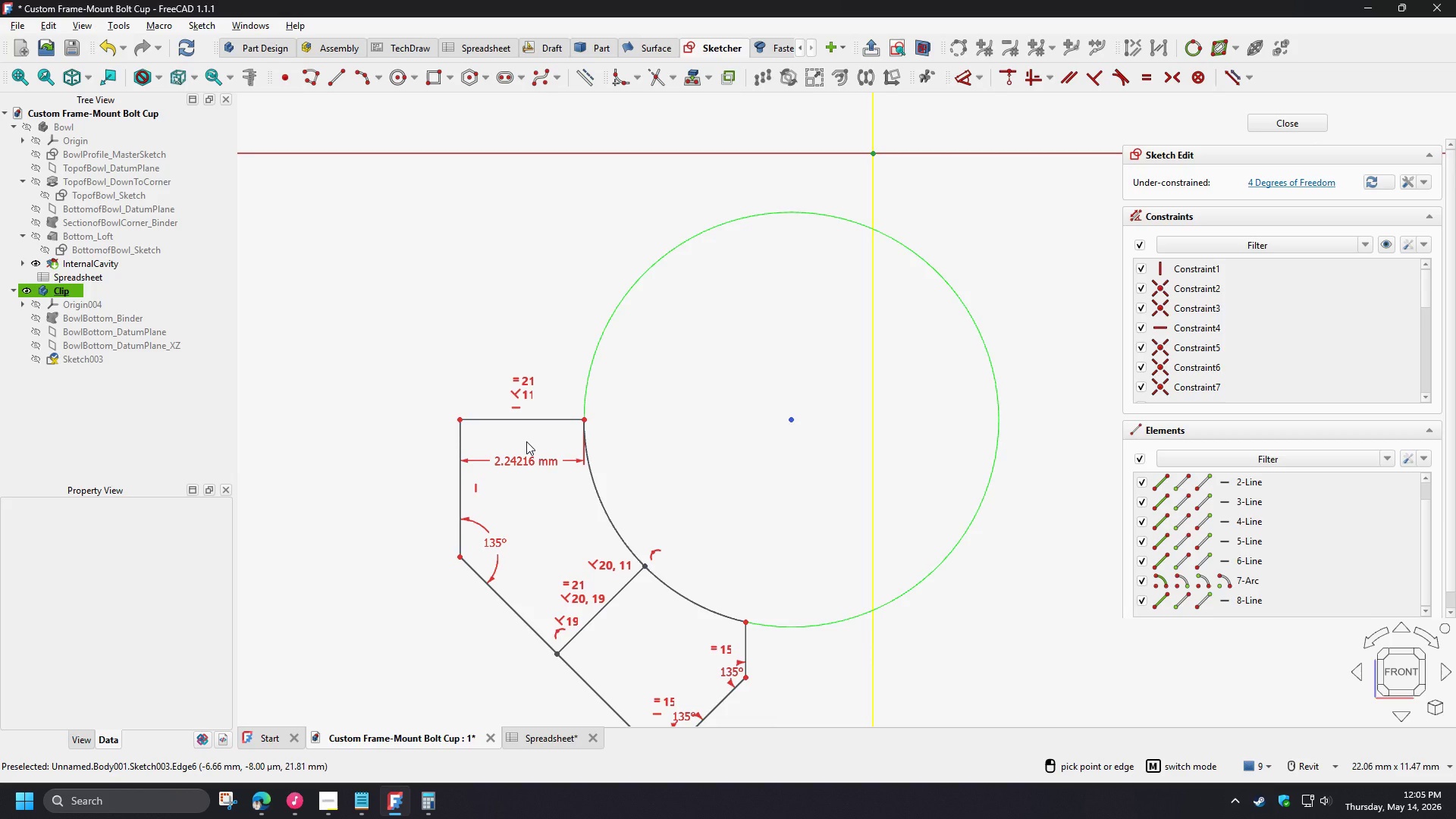 
left_click([526, 441])
 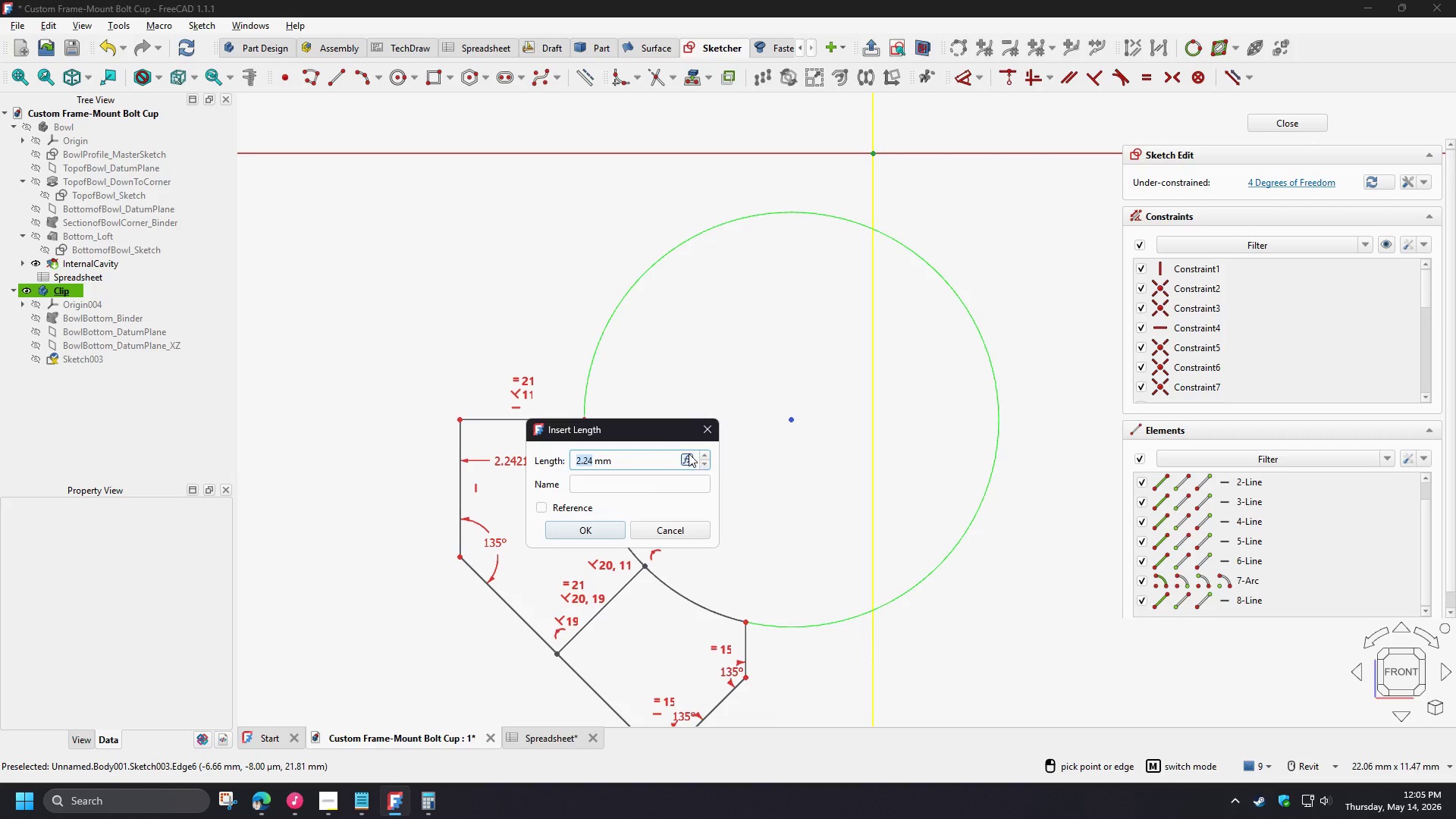 
left_click([689, 459])
 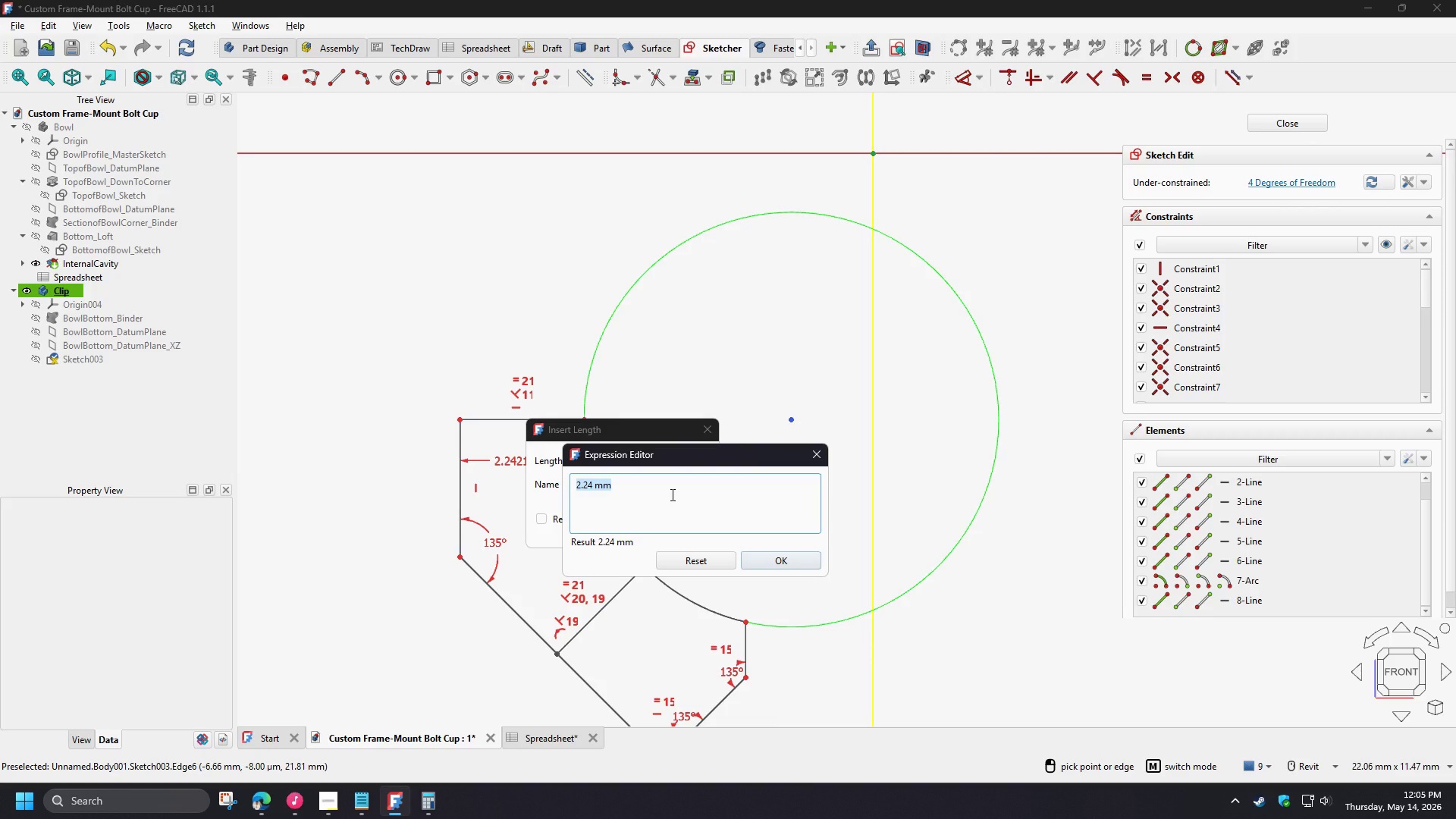 
type(mas)
 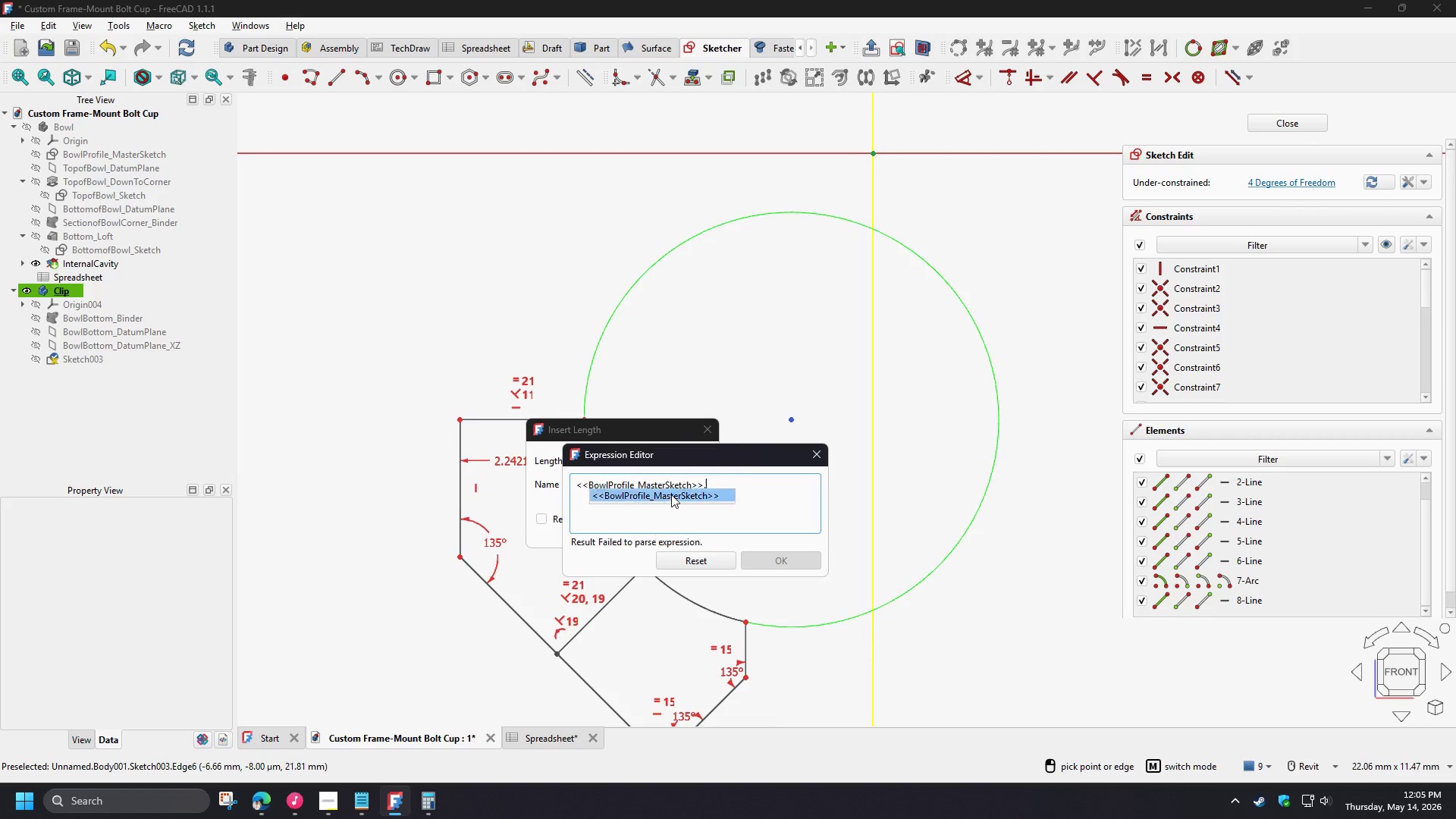 
left_click([671, 494])
 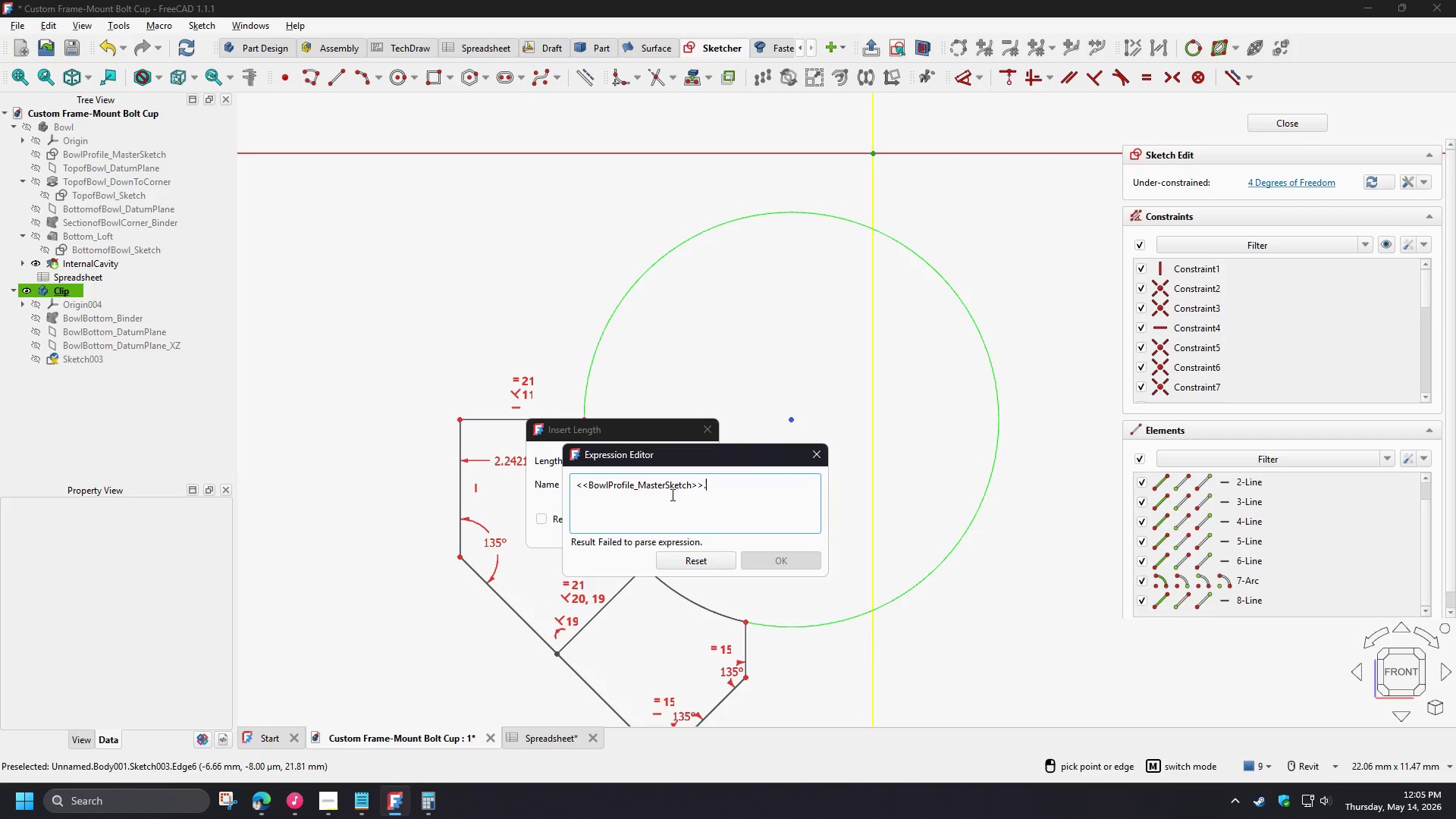 
key(C)
 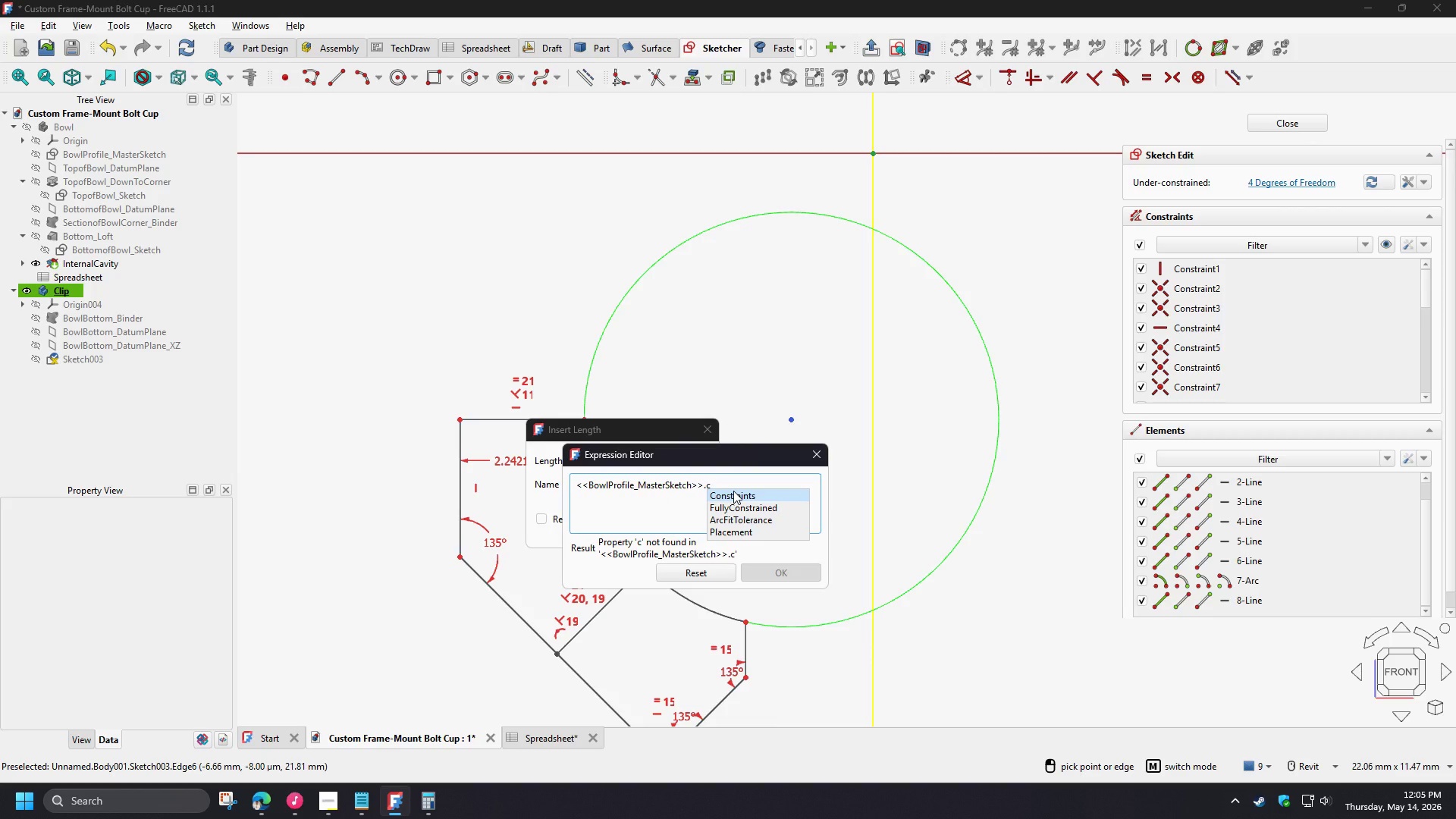 
left_click([733, 491])
 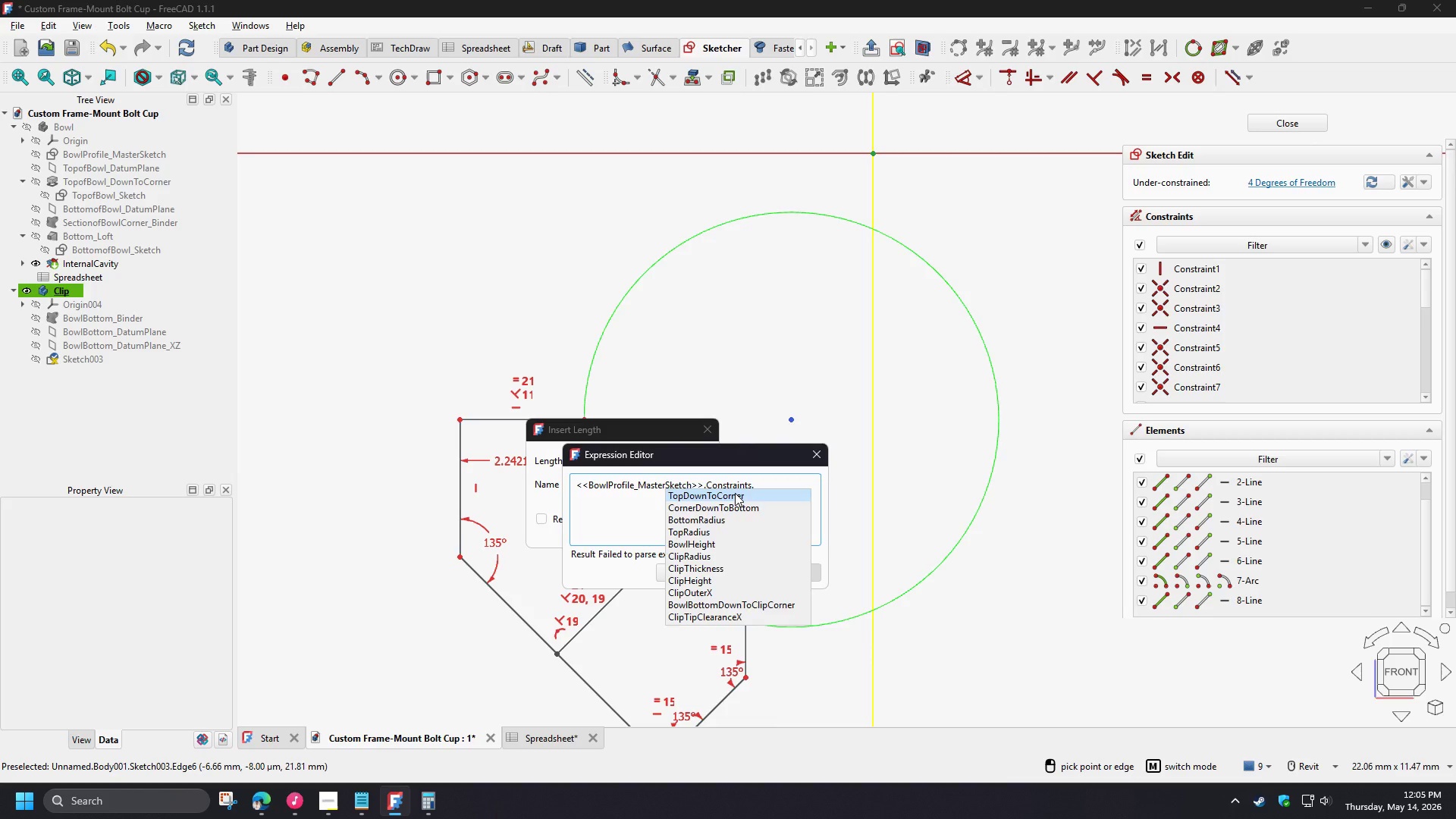 
key(C)
 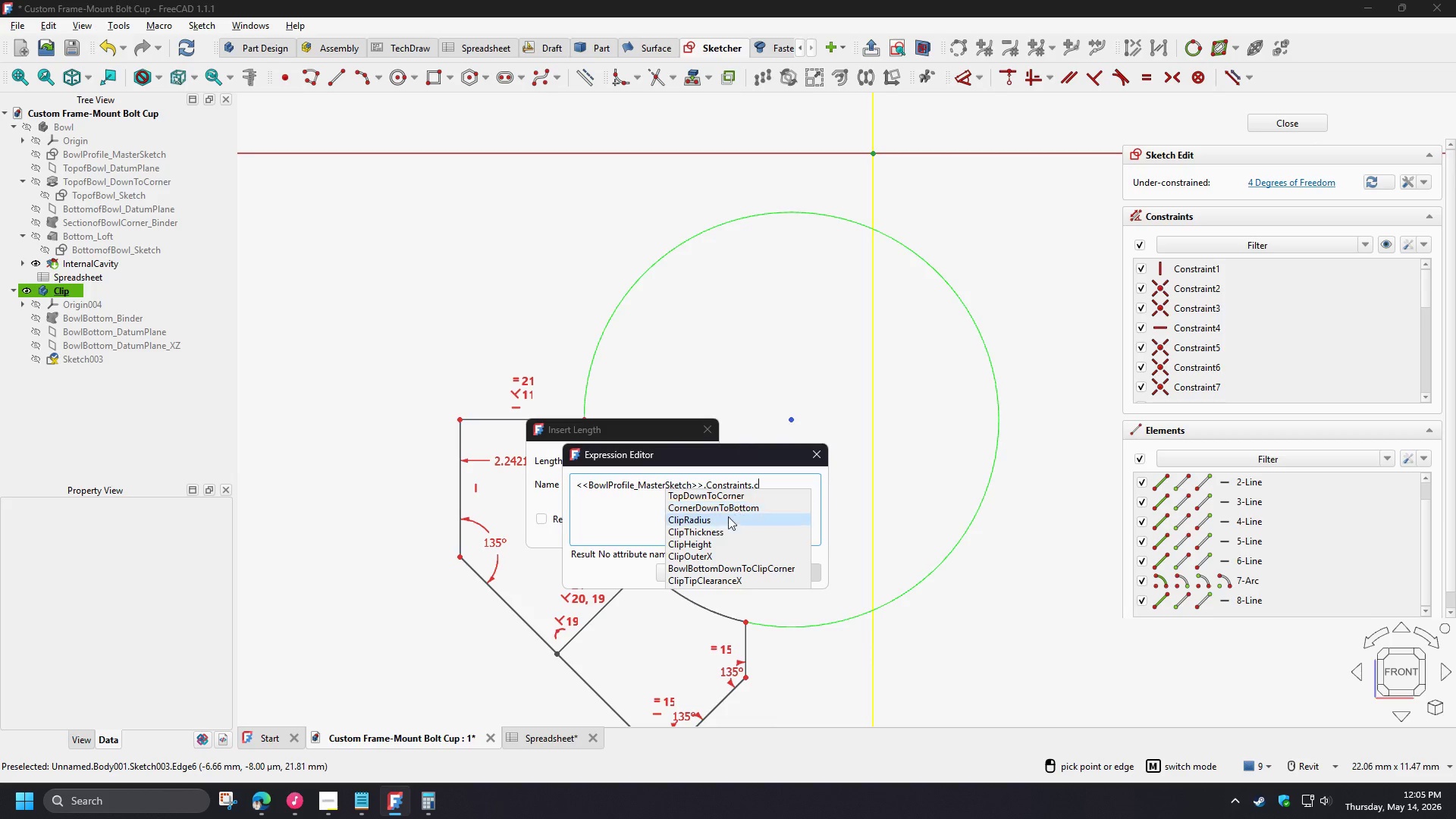 
left_click([724, 529])
 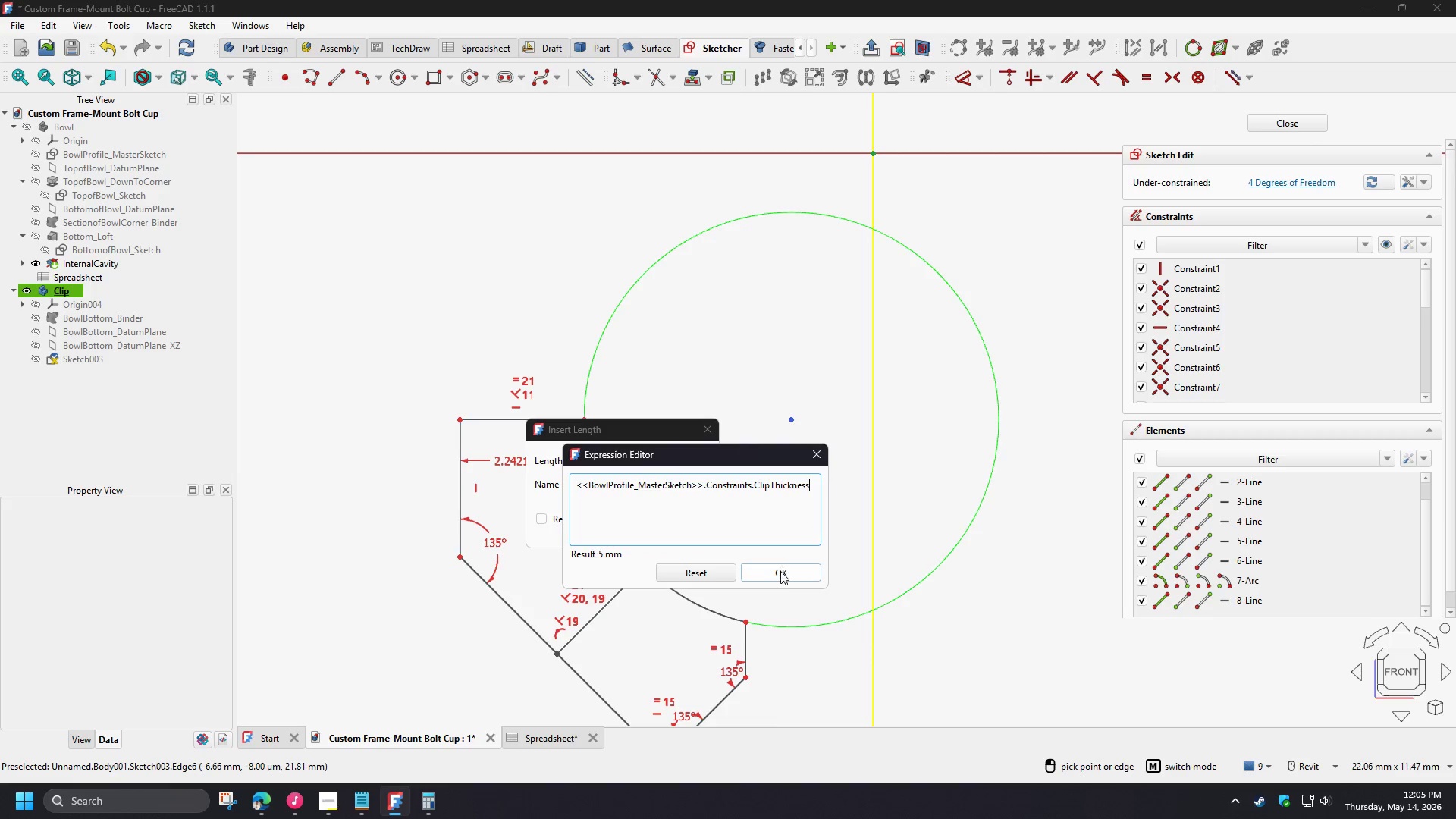 
left_click([780, 572])
 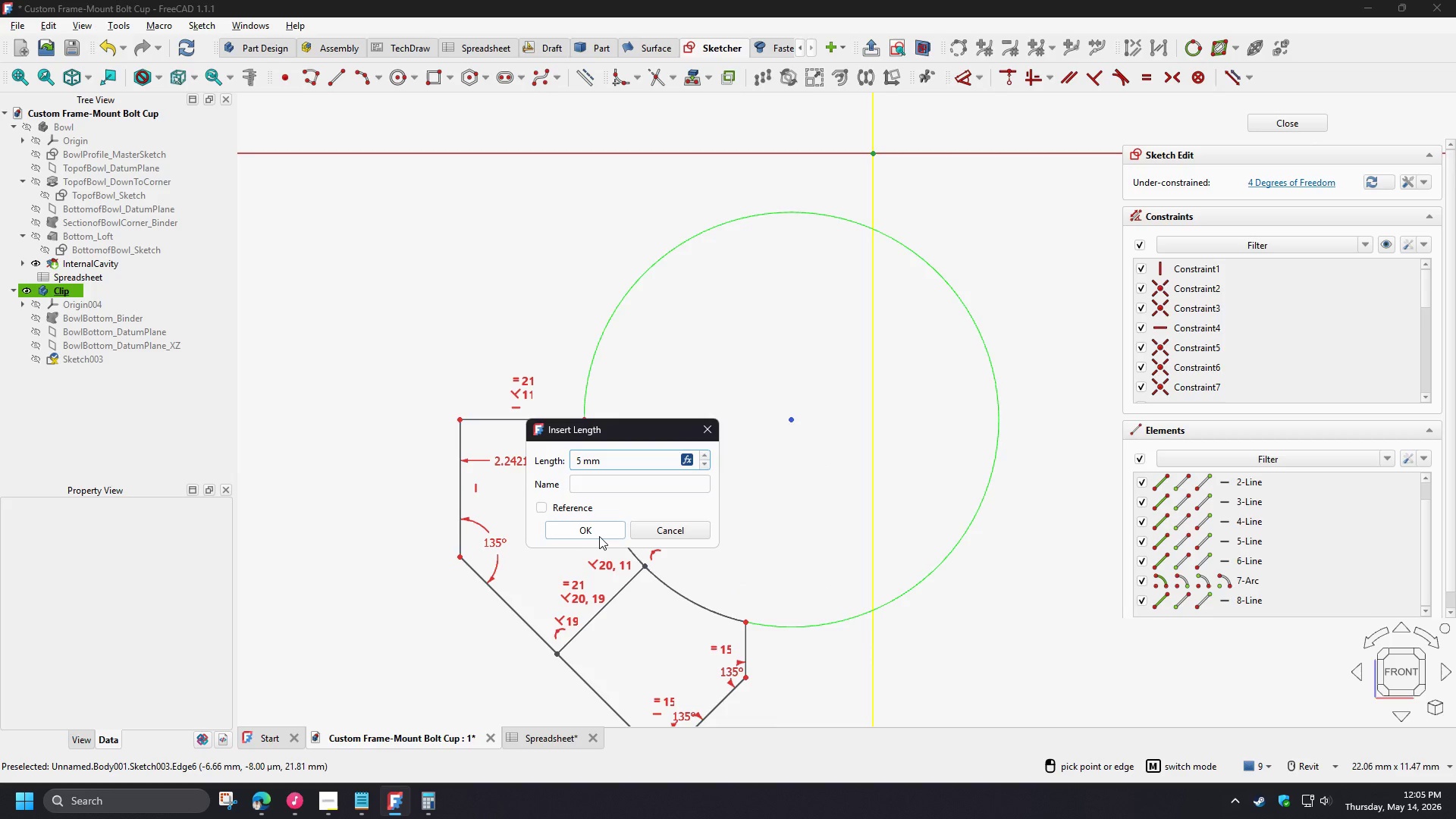 
left_click([599, 535])
 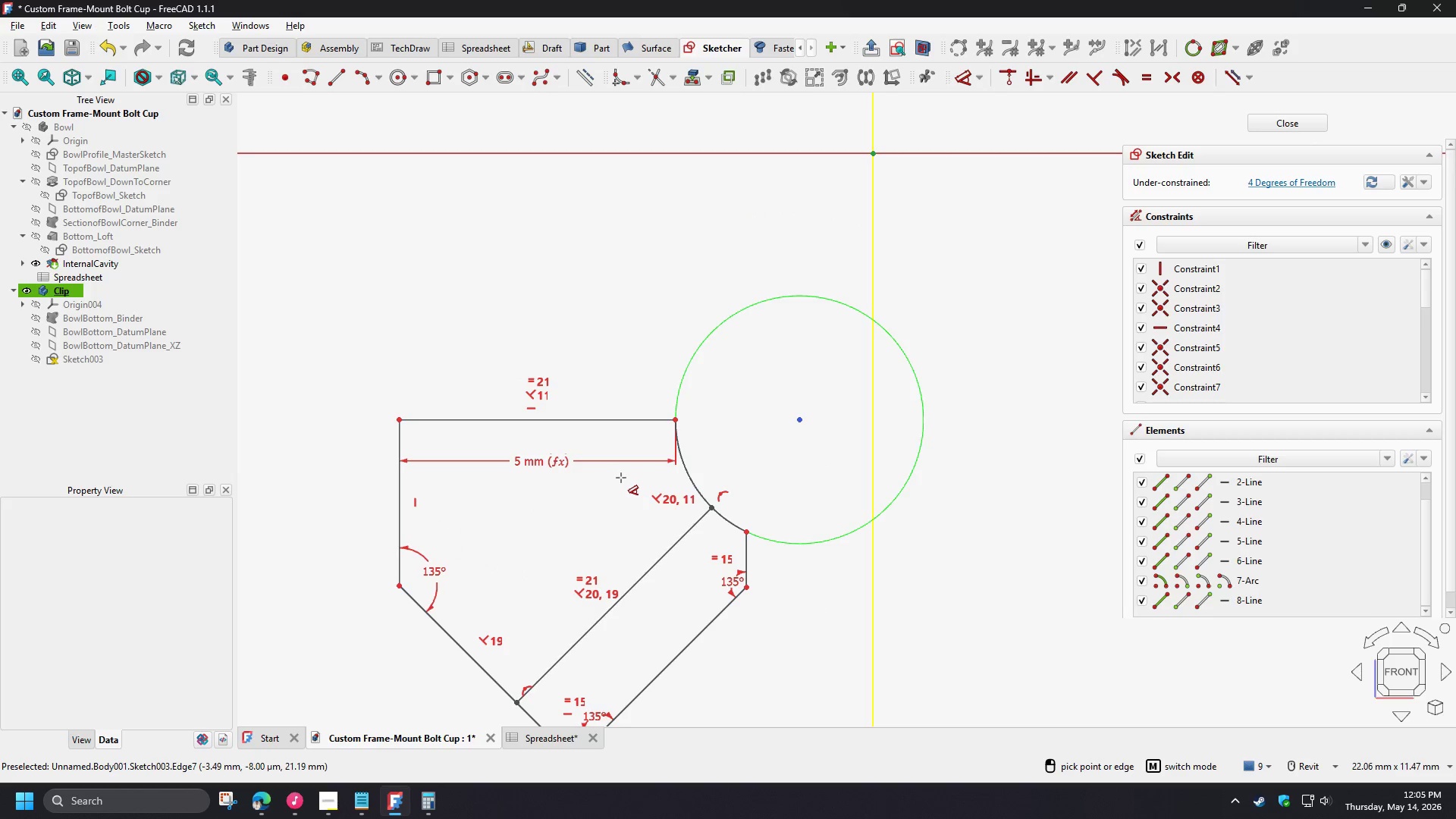 
scroll: coordinate [621, 478], scroll_direction: down, amount: 2.0
 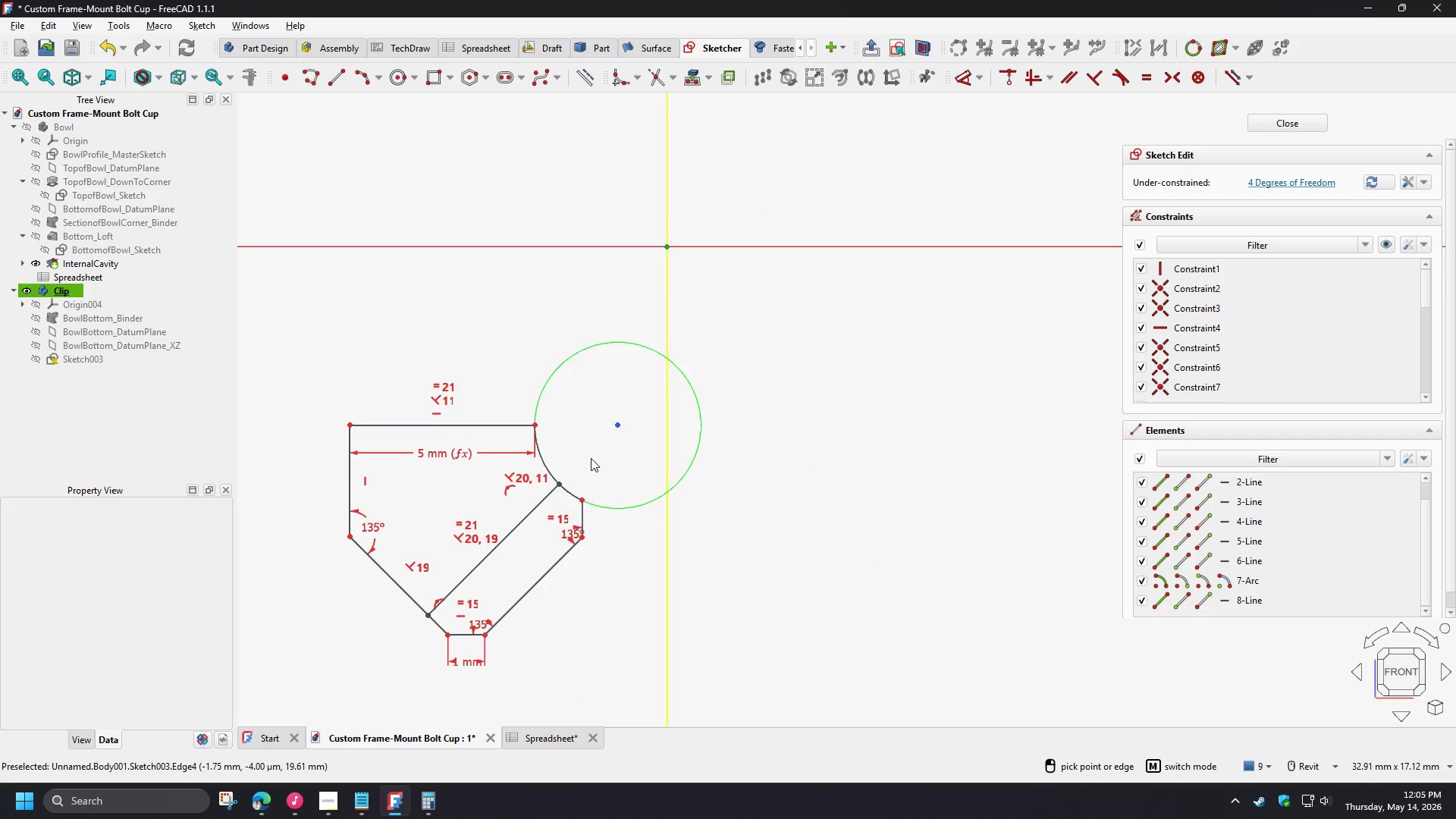 
right_click([558, 456])
 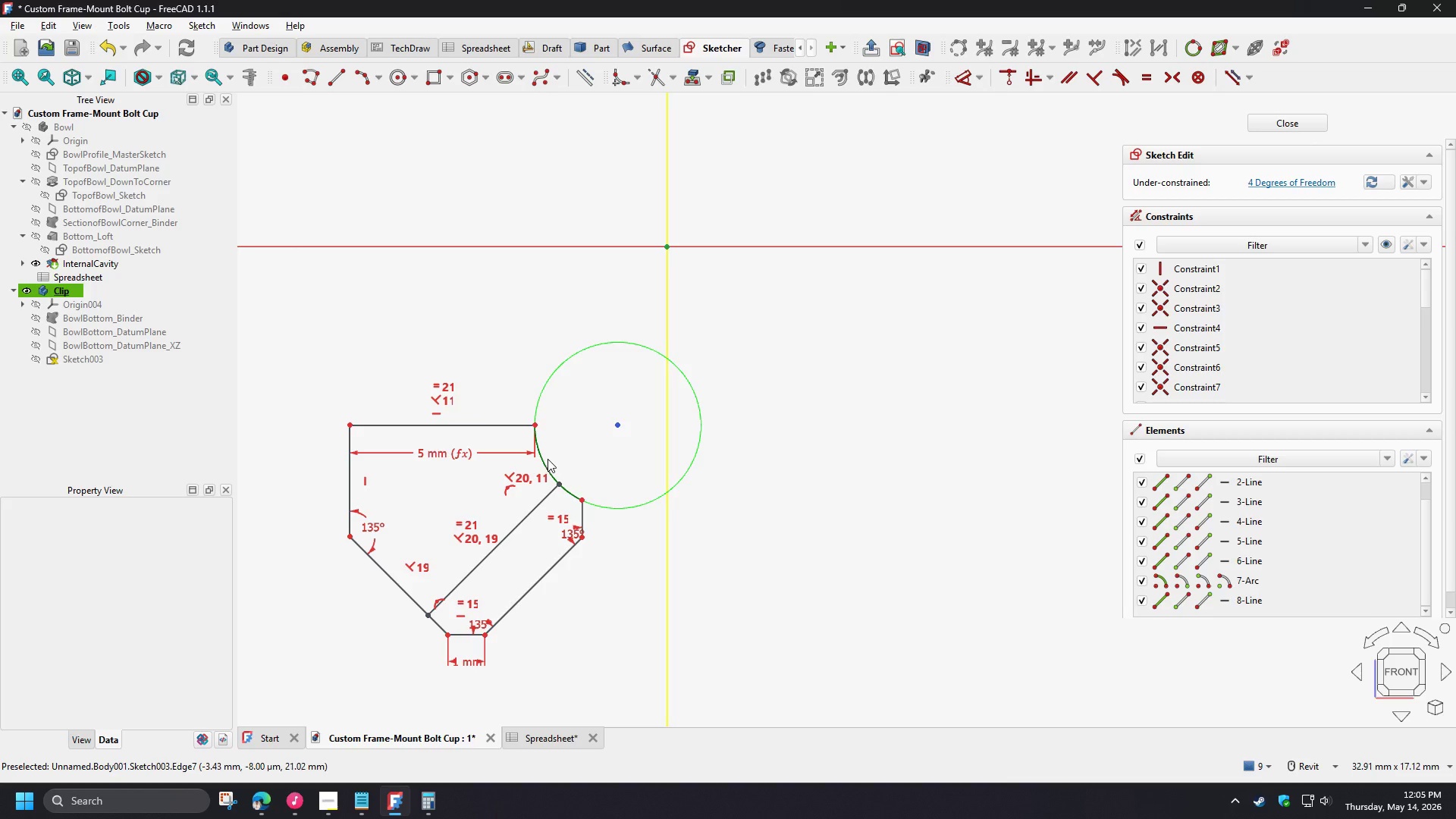 
left_click([547, 459])
 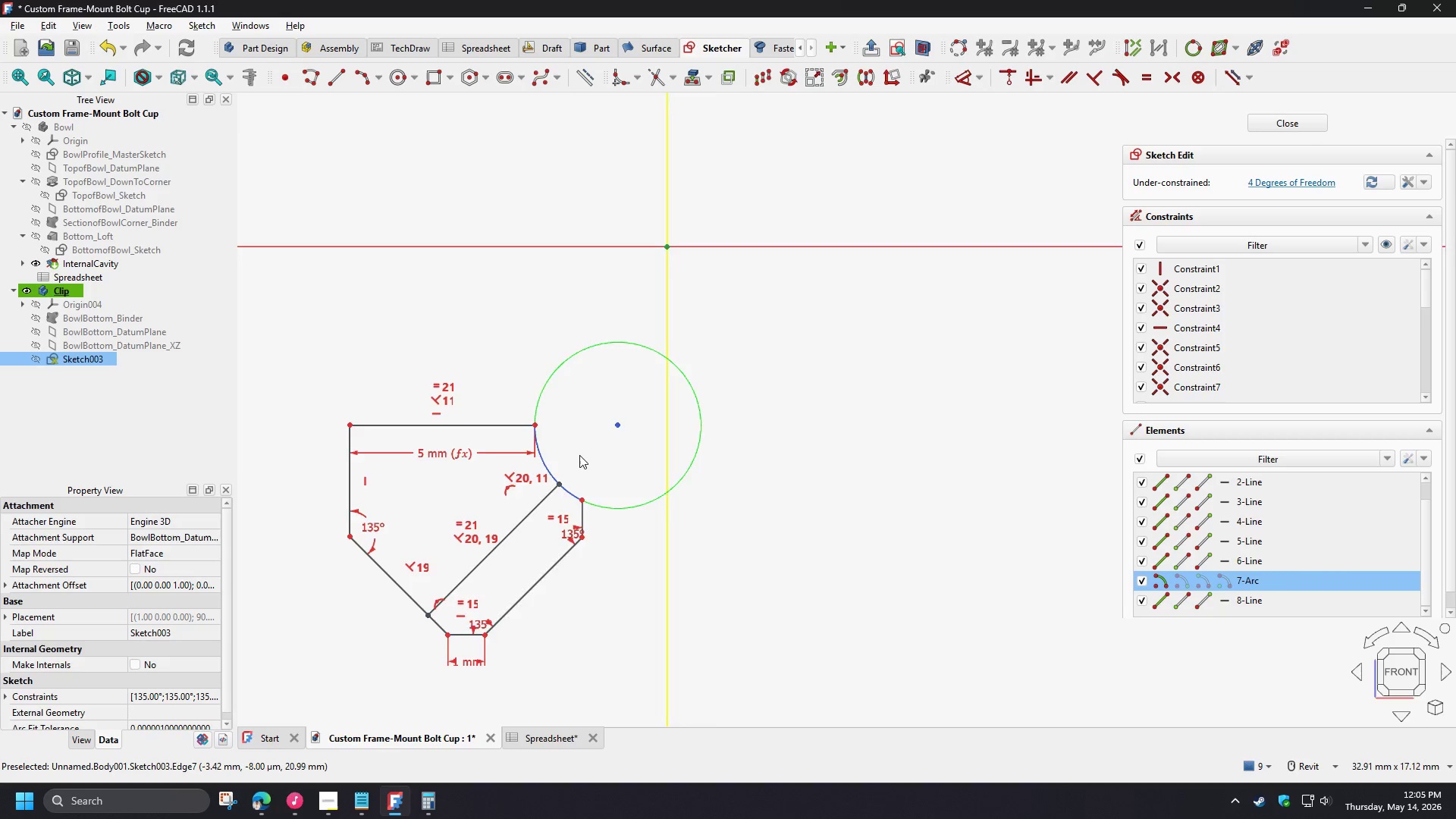 
scroll: coordinate [578, 453], scroll_direction: up, amount: 2.0
 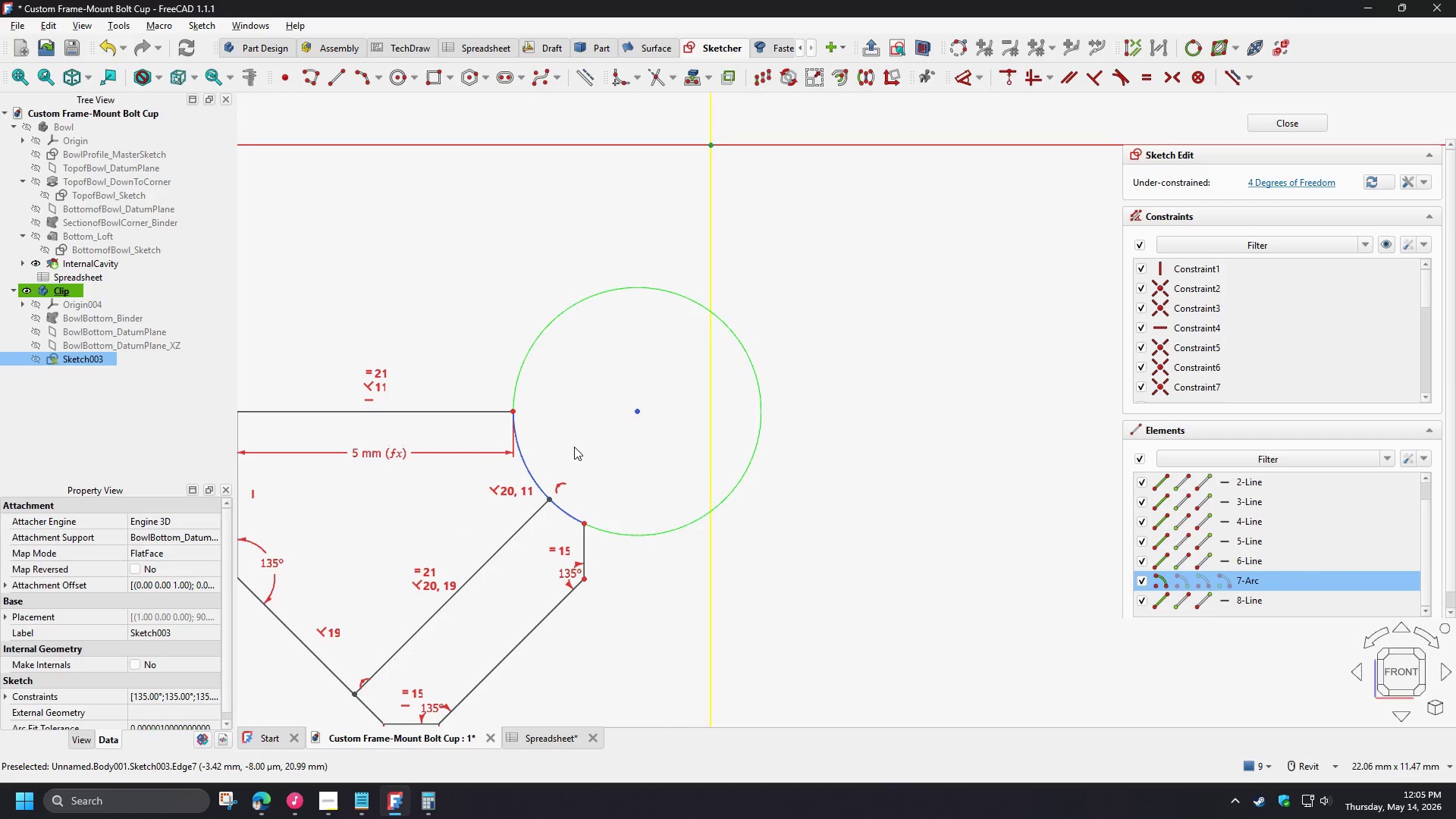 
key(D)
 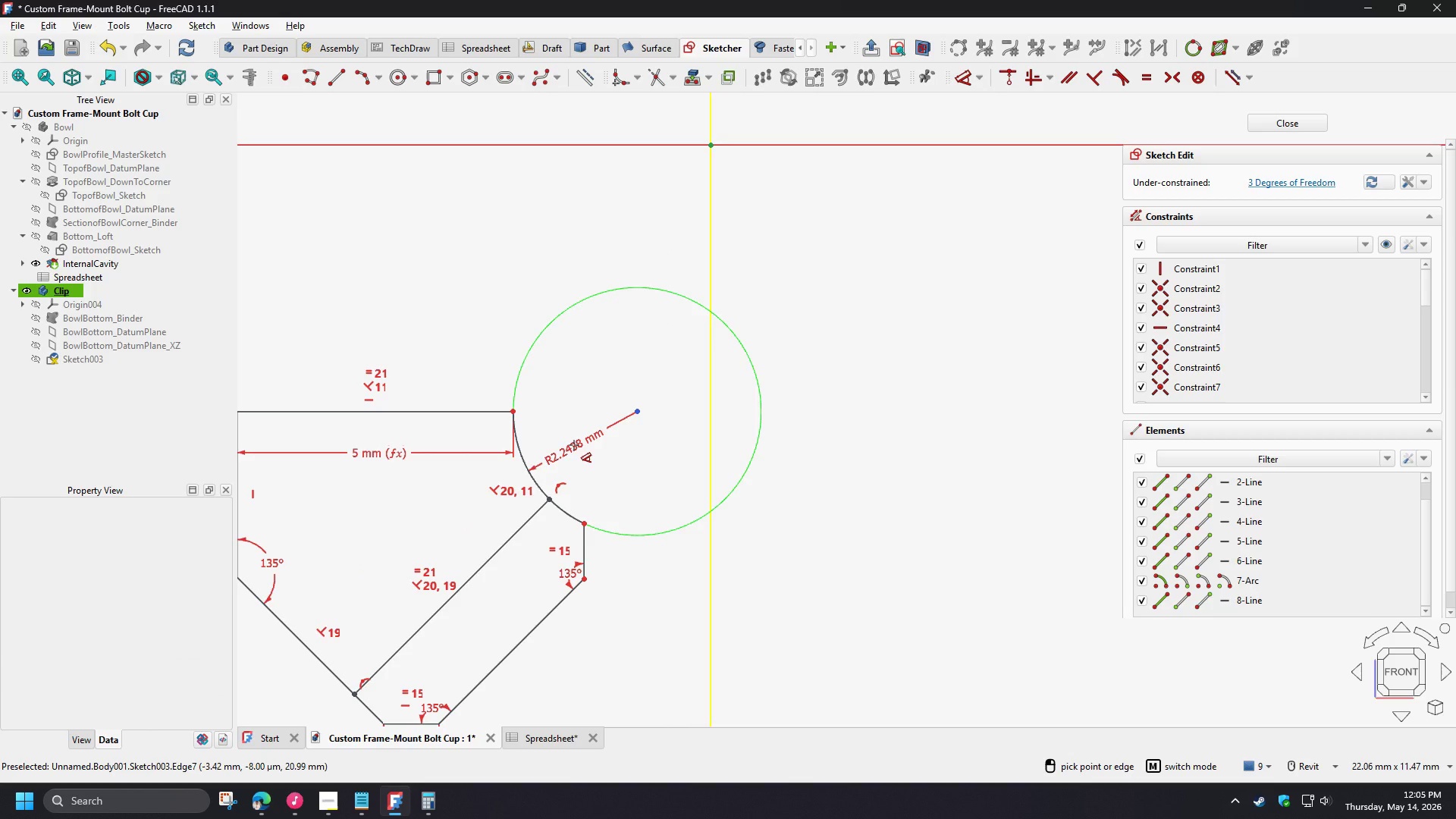 
left_click([574, 445])
 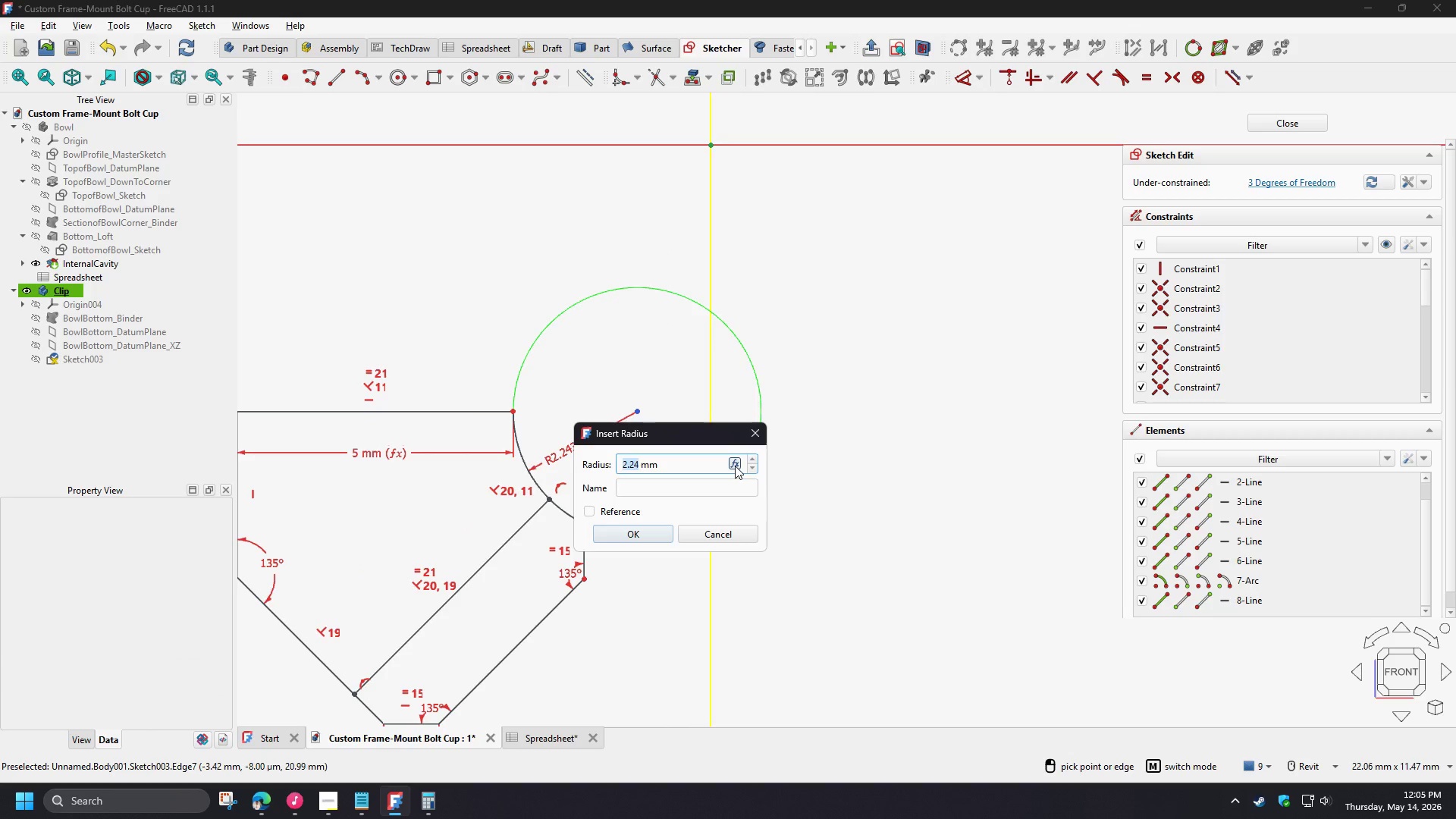 
left_click([735, 466])
 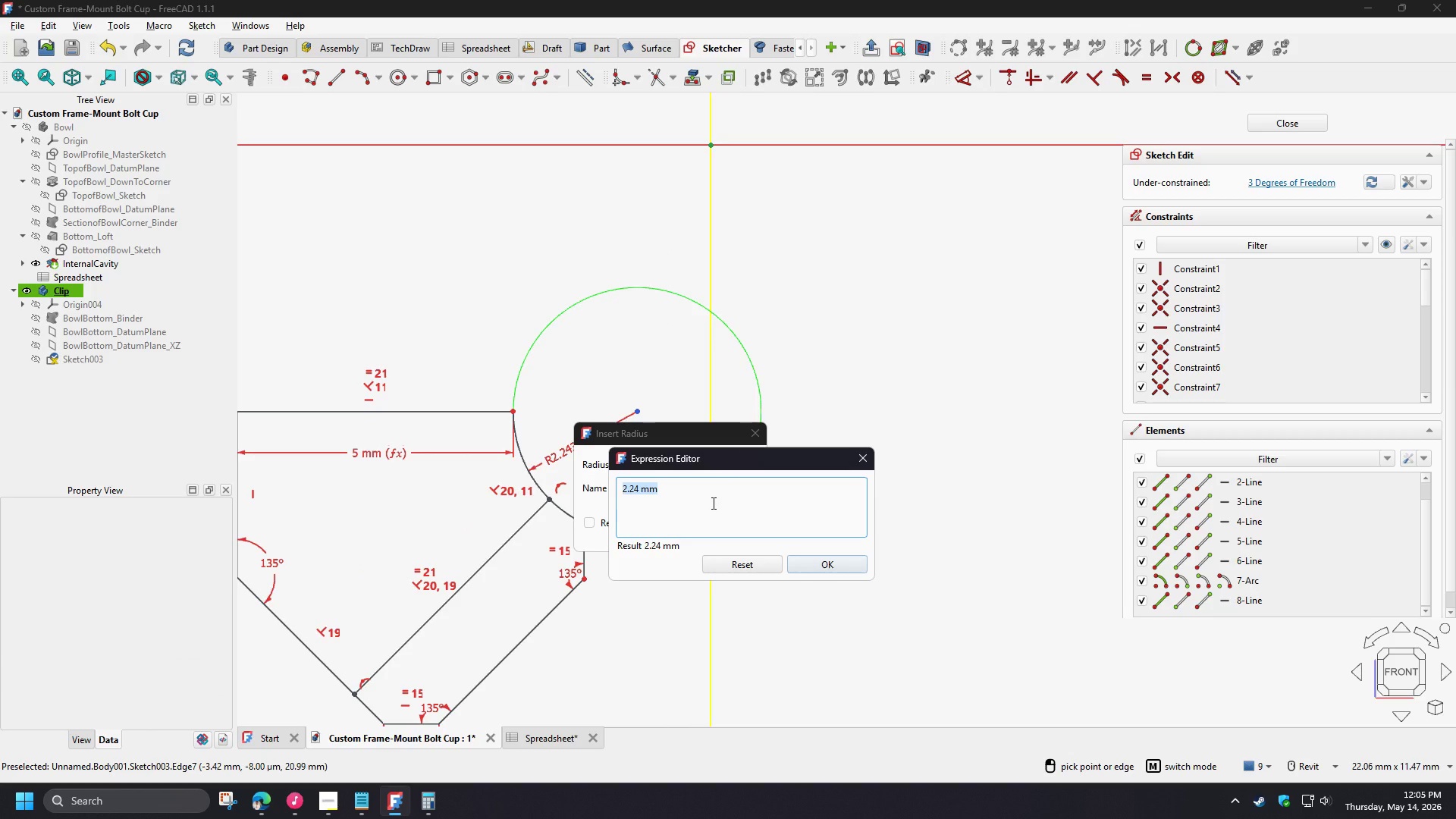 
type(mas)
 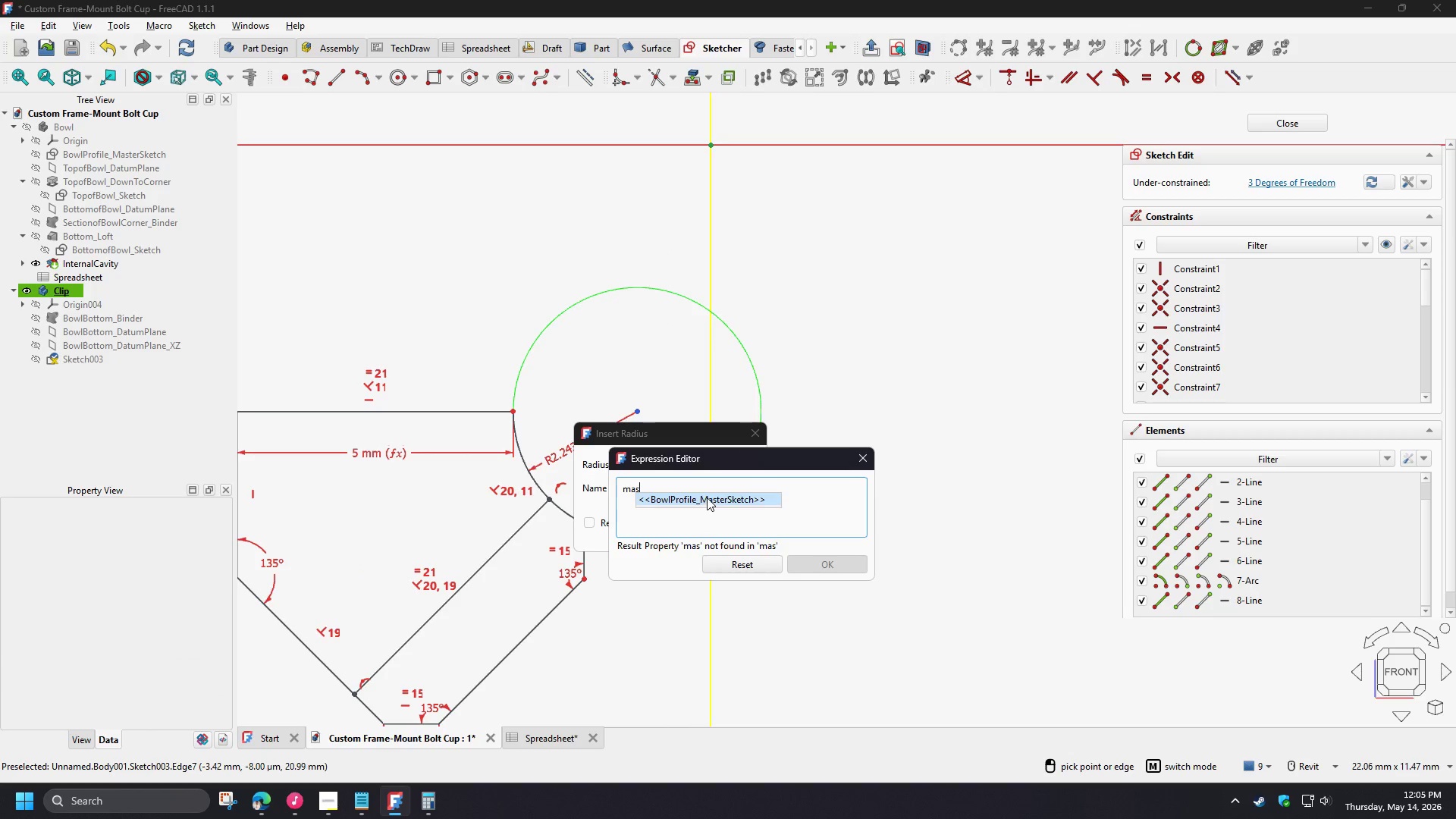 
left_click([707, 497])
 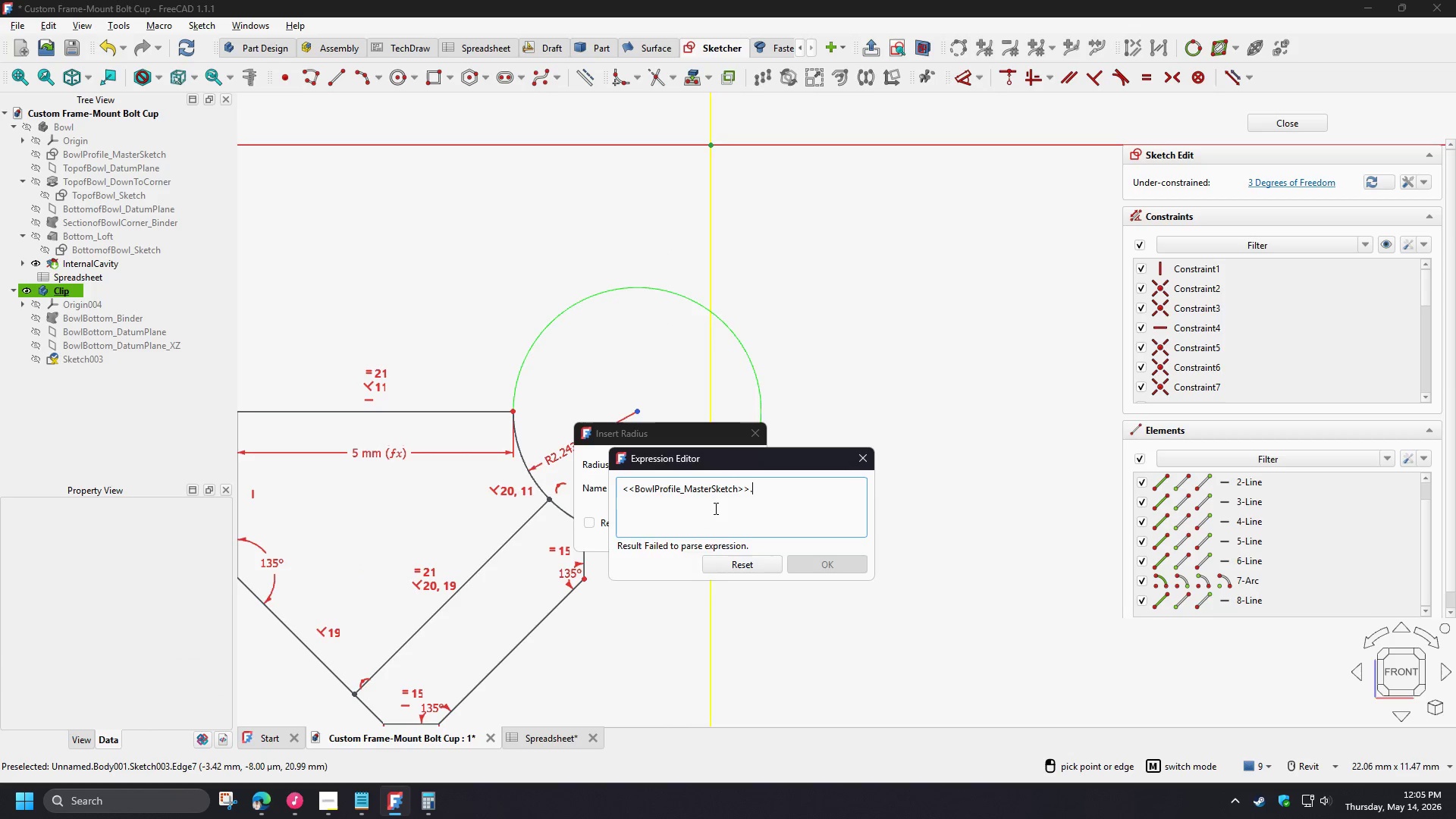 
key(C)
 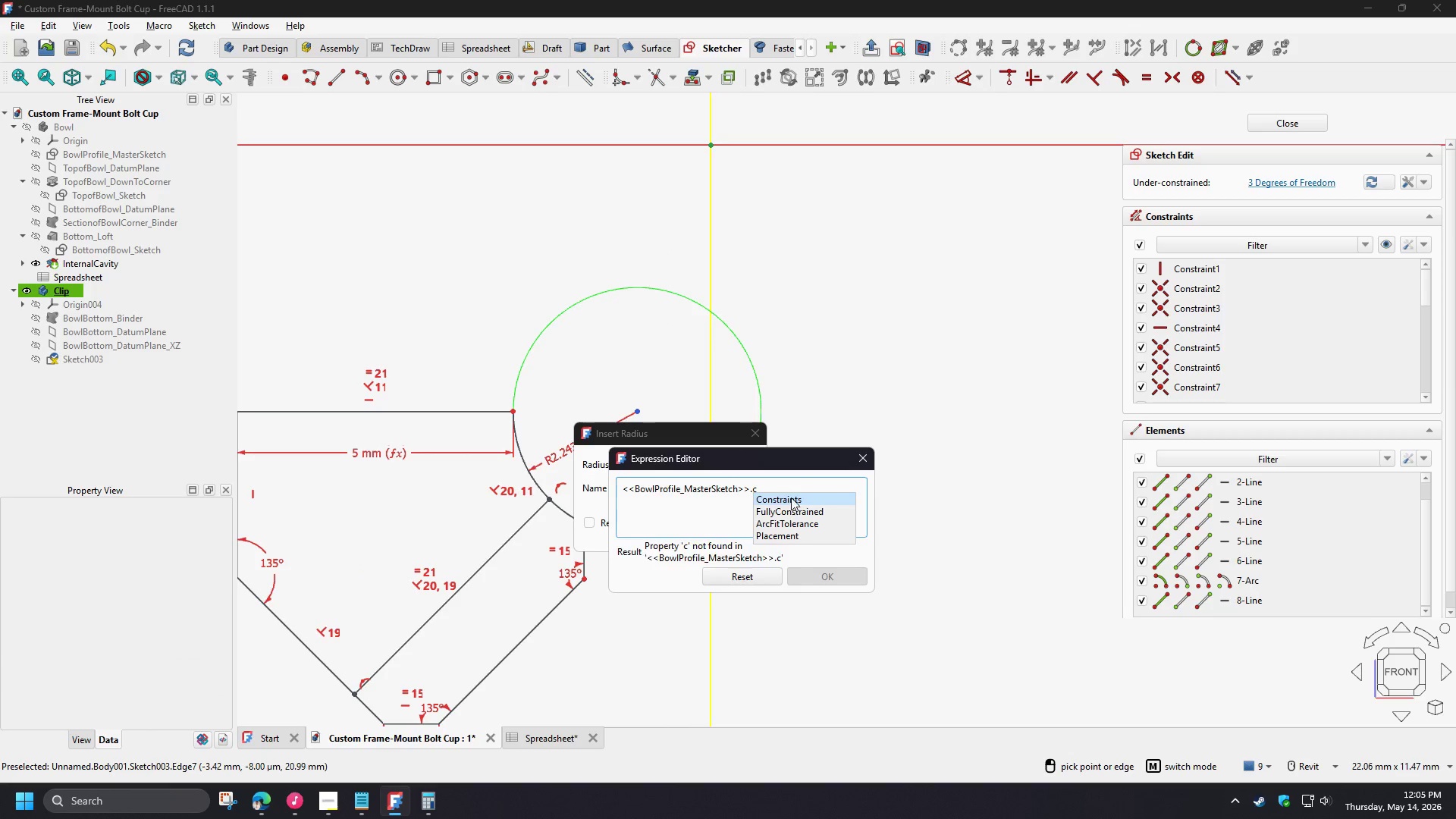 
left_click([791, 494])
 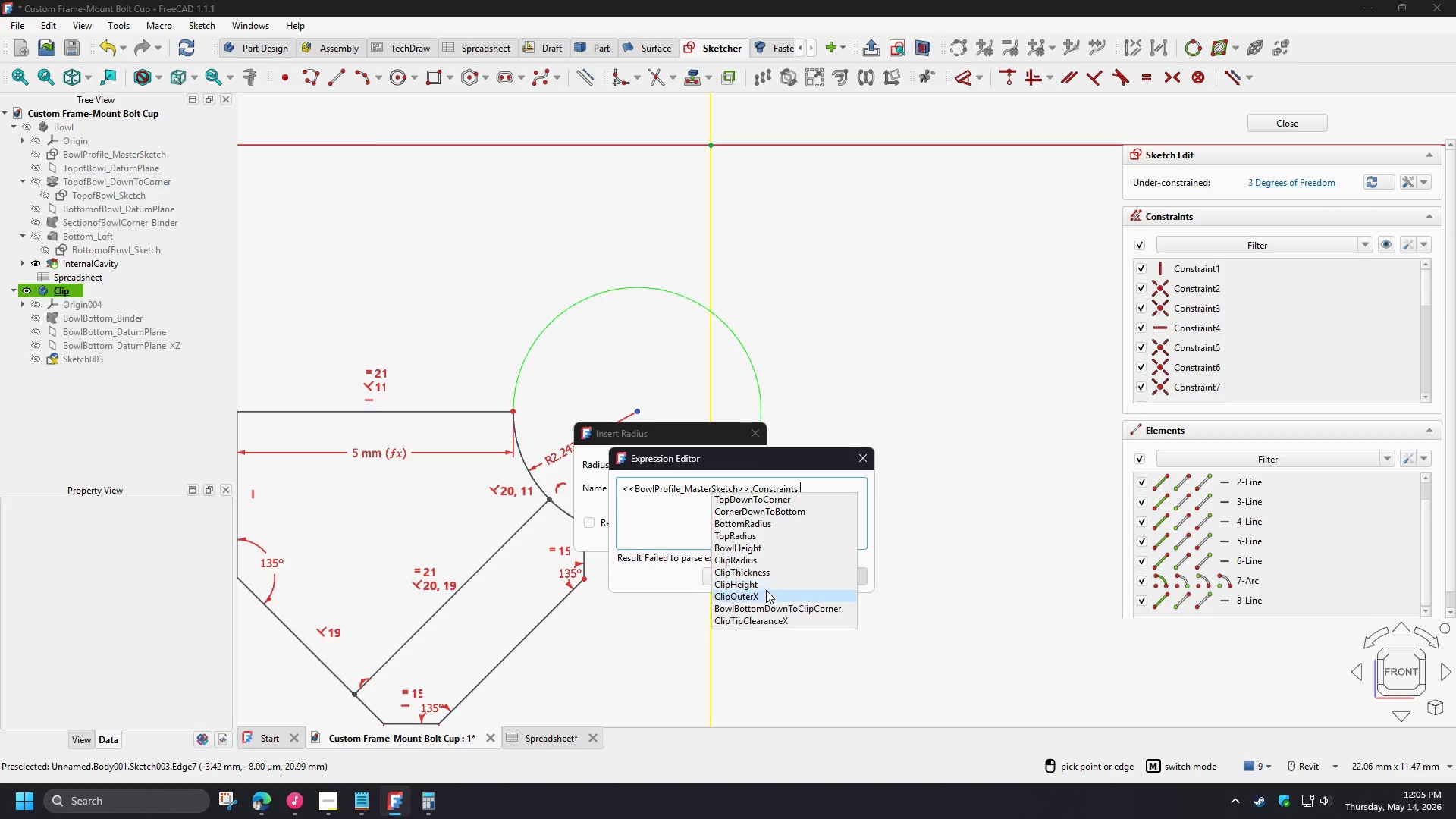 
left_click([762, 564])
 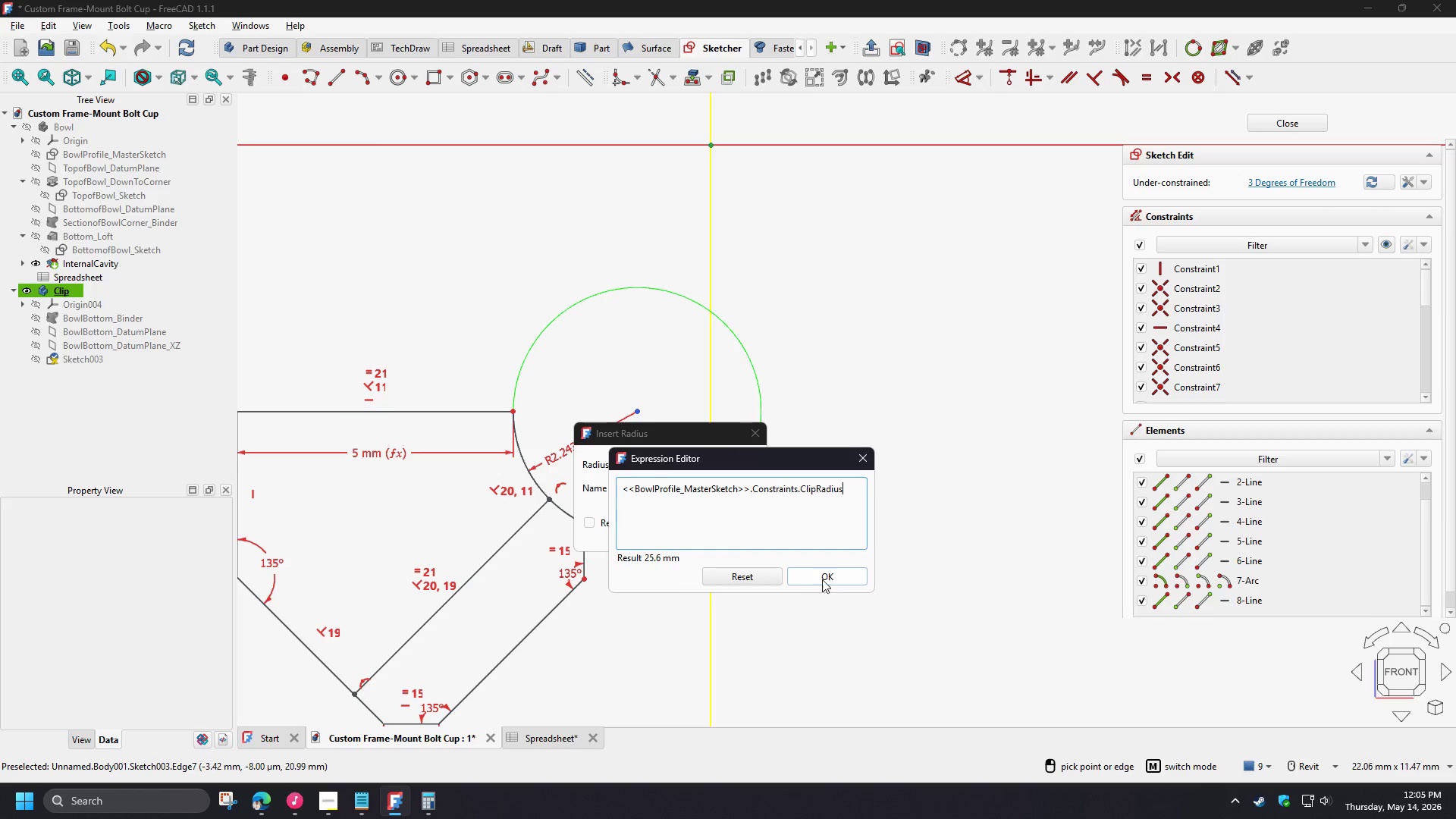 
left_click([823, 579])
 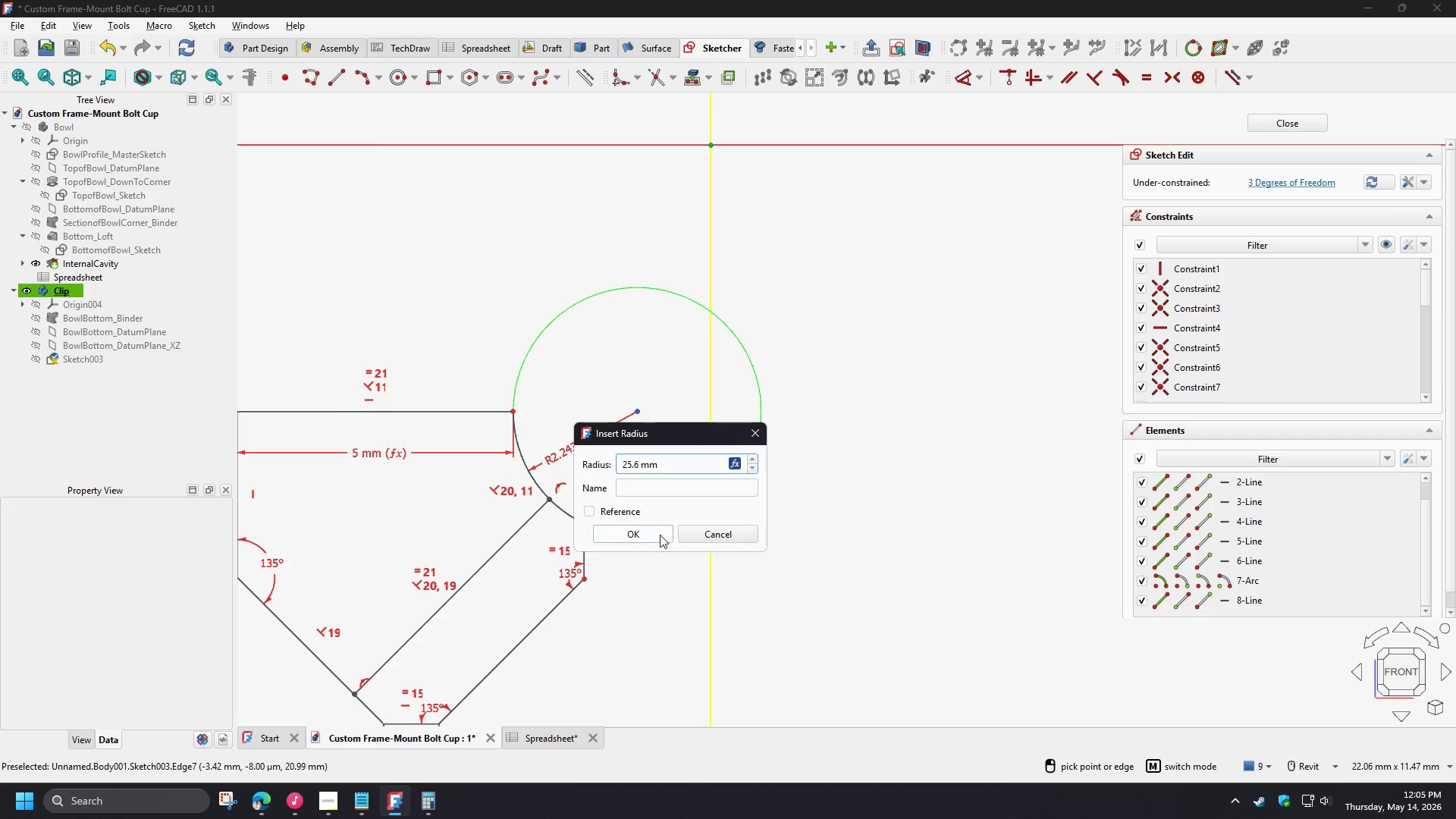 
wait(9.56)
 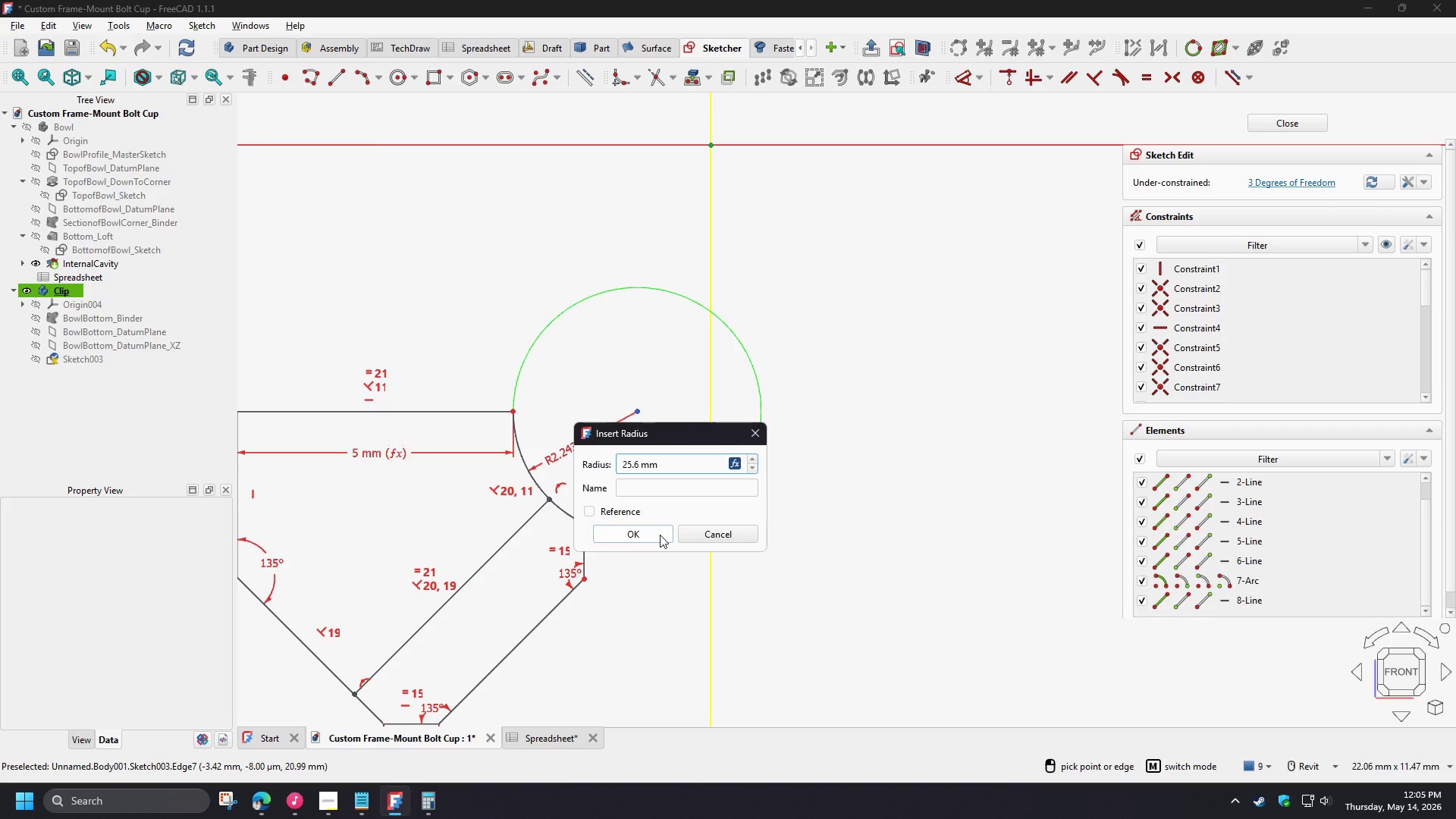 
left_click([660, 535])
 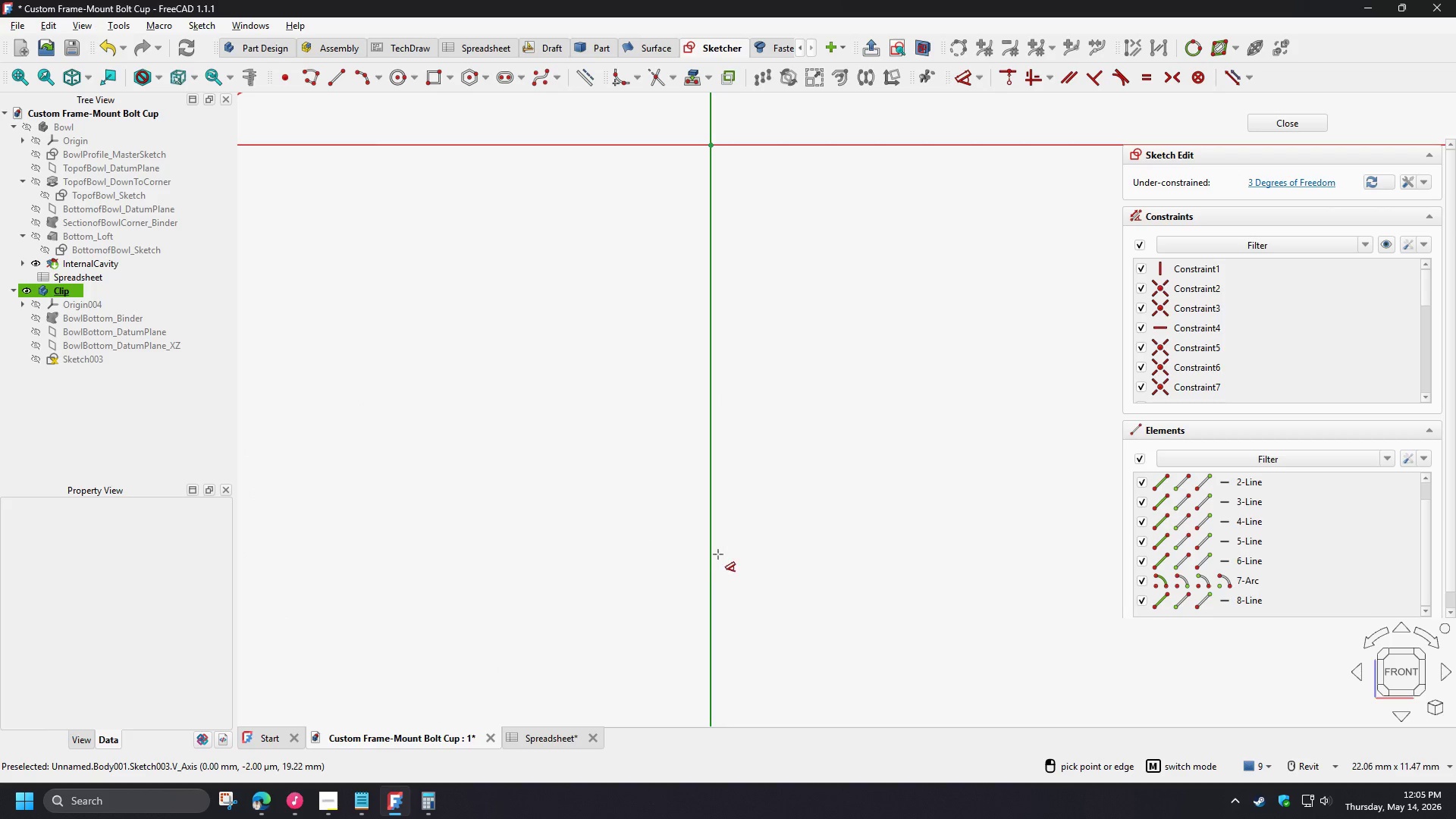 
scroll: coordinate [649, 498], scroll_direction: down, amount: 10.0
 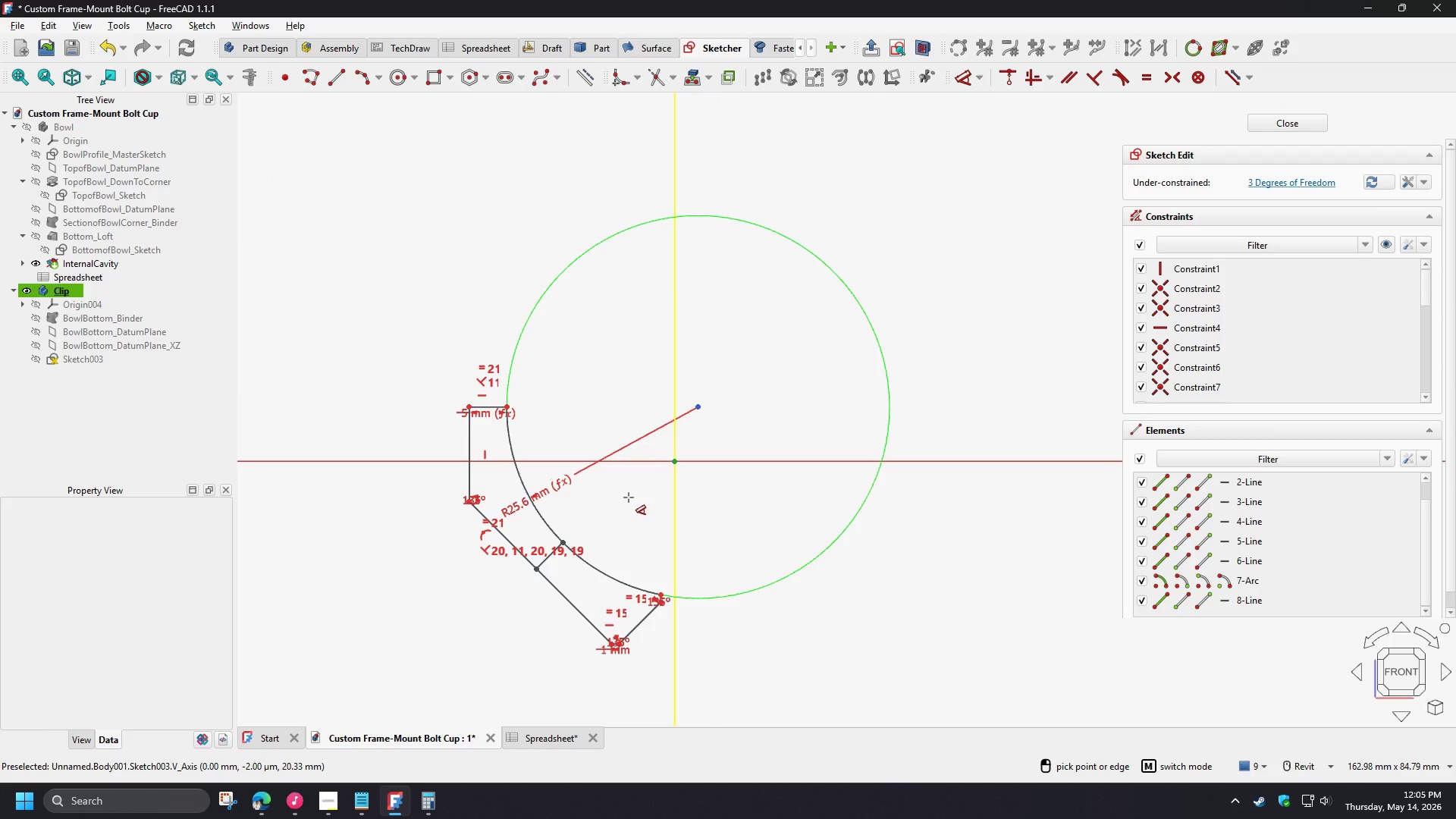 
right_click([629, 497])
 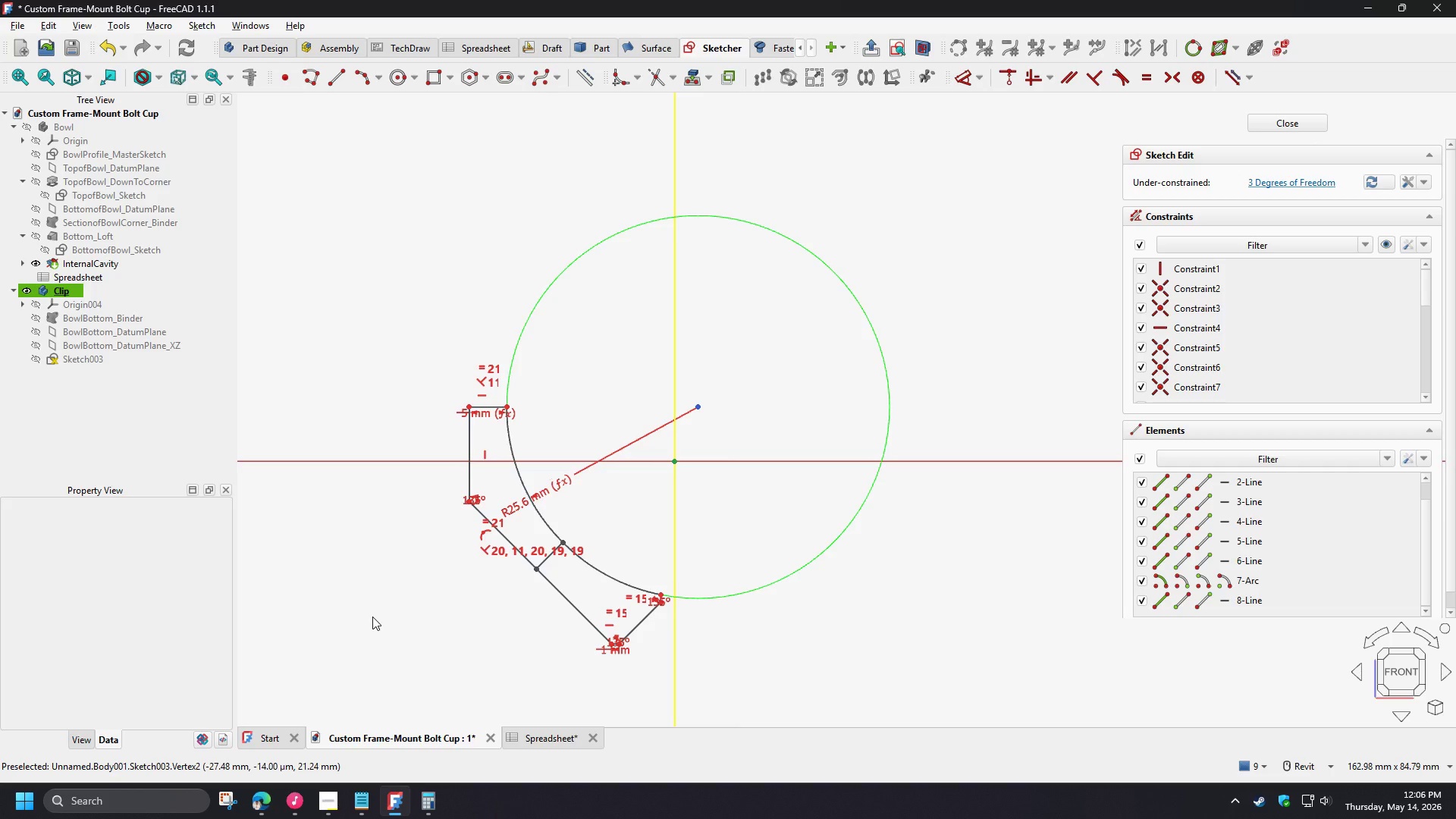 
wait(25.94)
 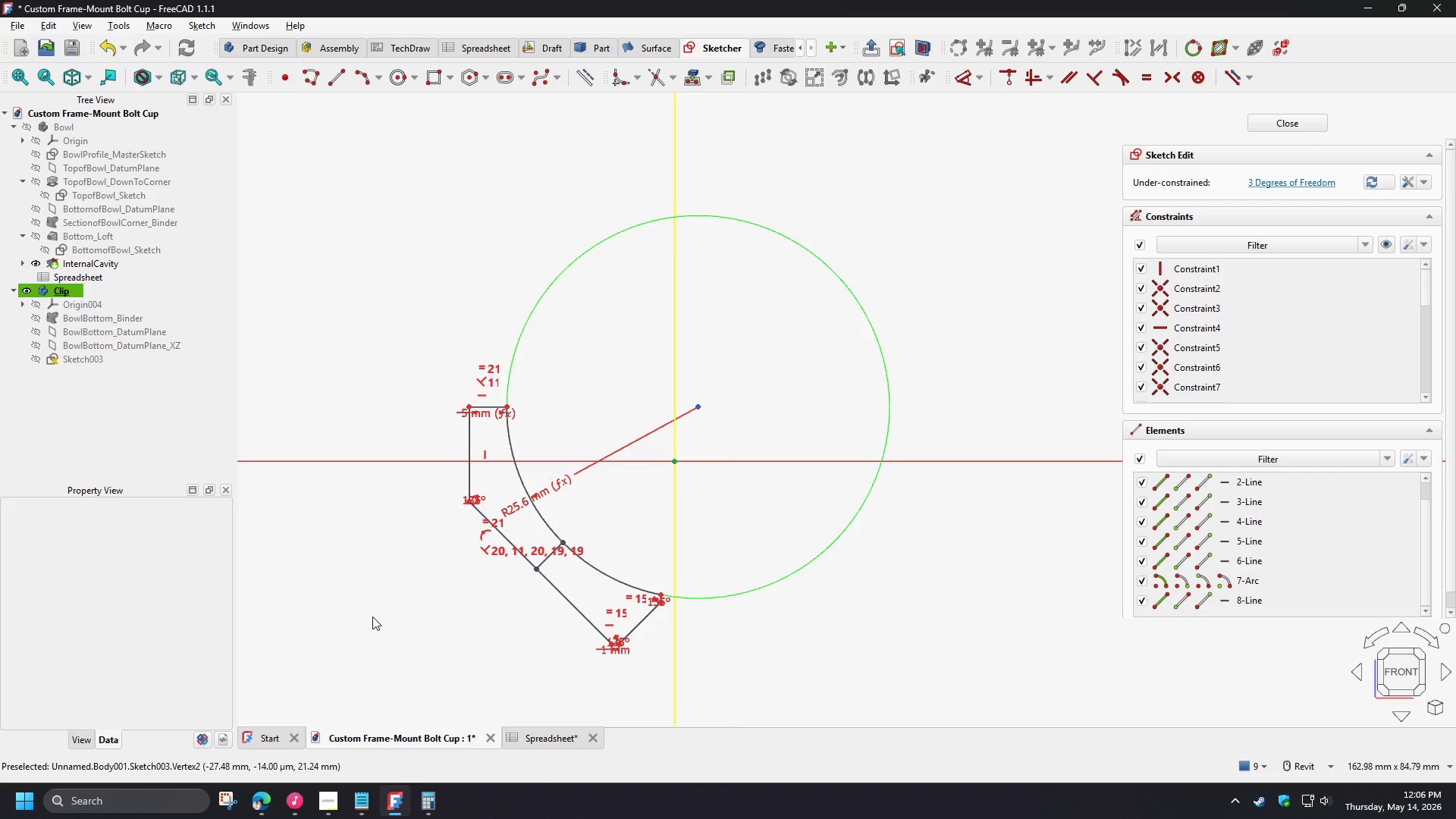 
double_click([74, 158])
 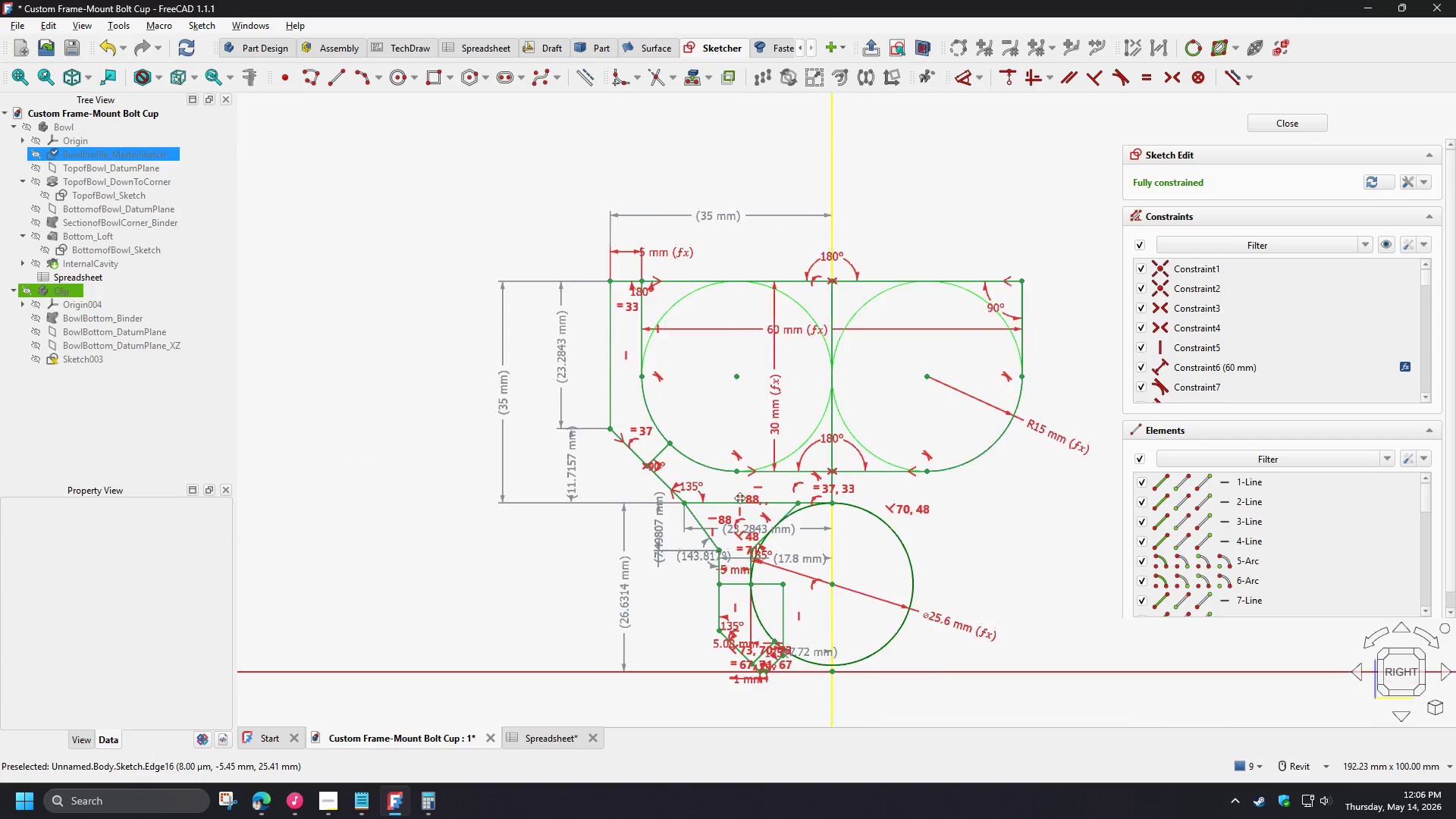 
scroll: coordinate [653, 572], scroll_direction: up, amount: 2.0
 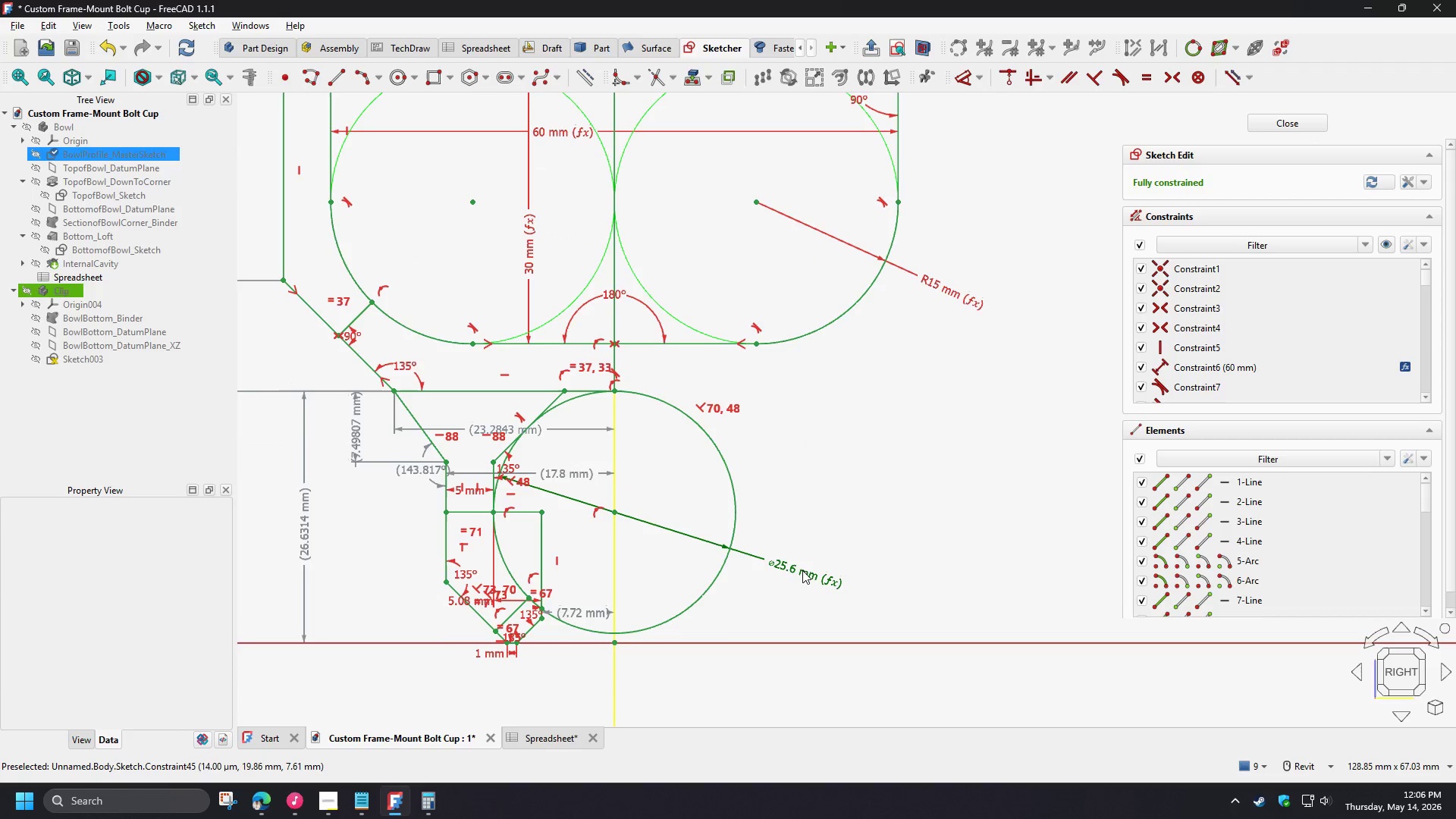 
double_click([802, 570])
 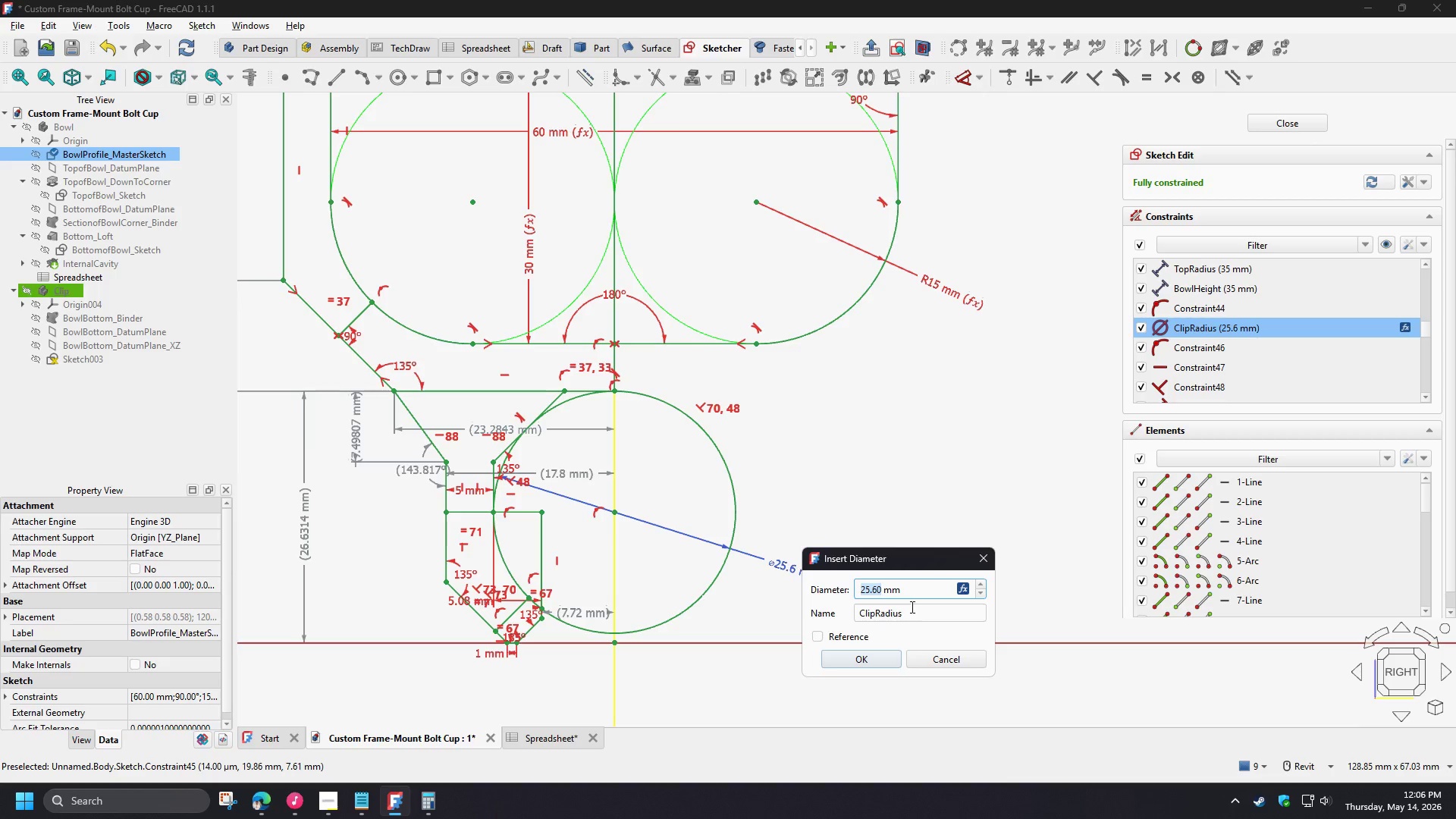 
left_click([904, 616])
 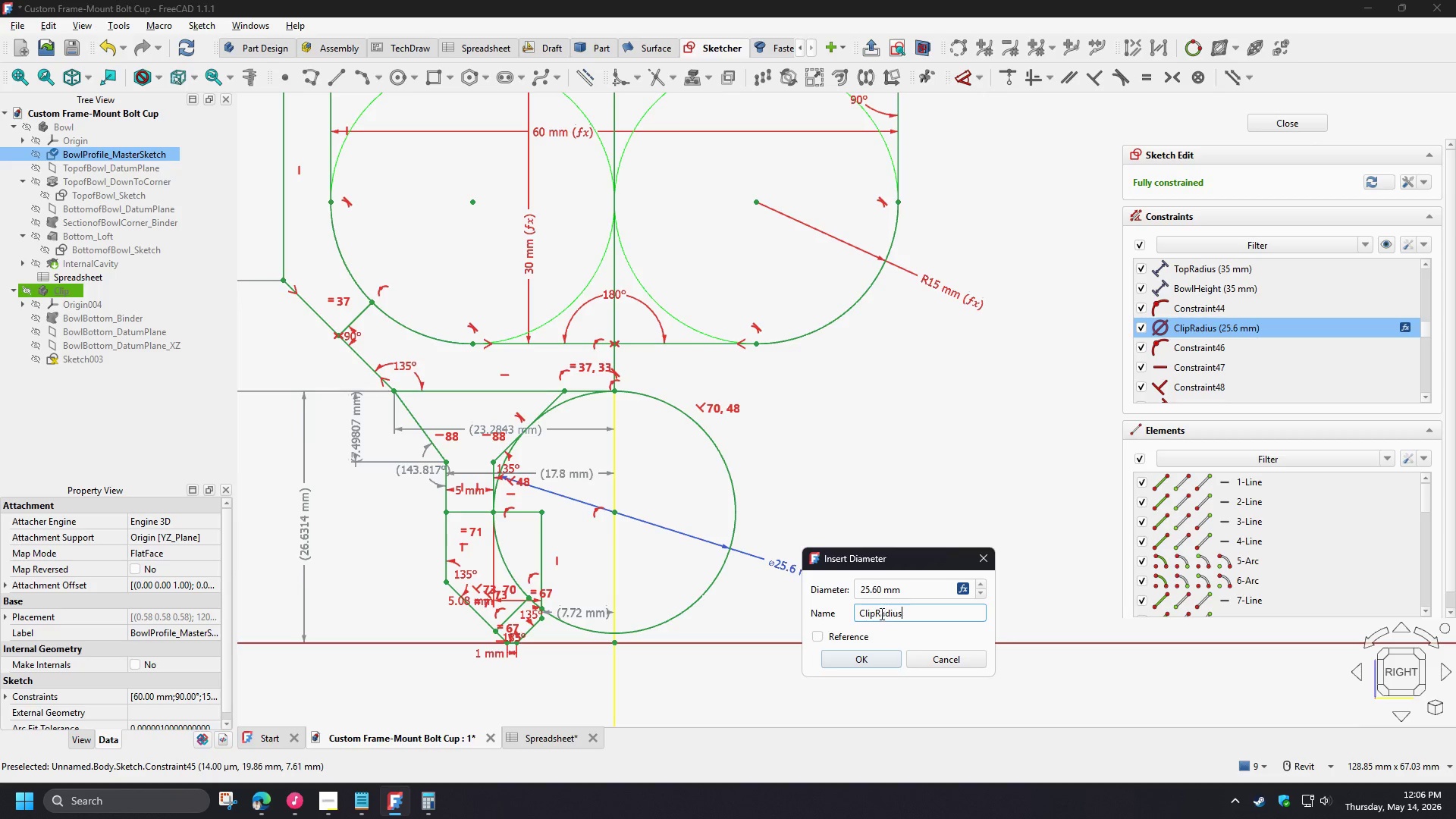 
left_click_drag(start_coordinate=[875, 611], to_coordinate=[913, 619])
 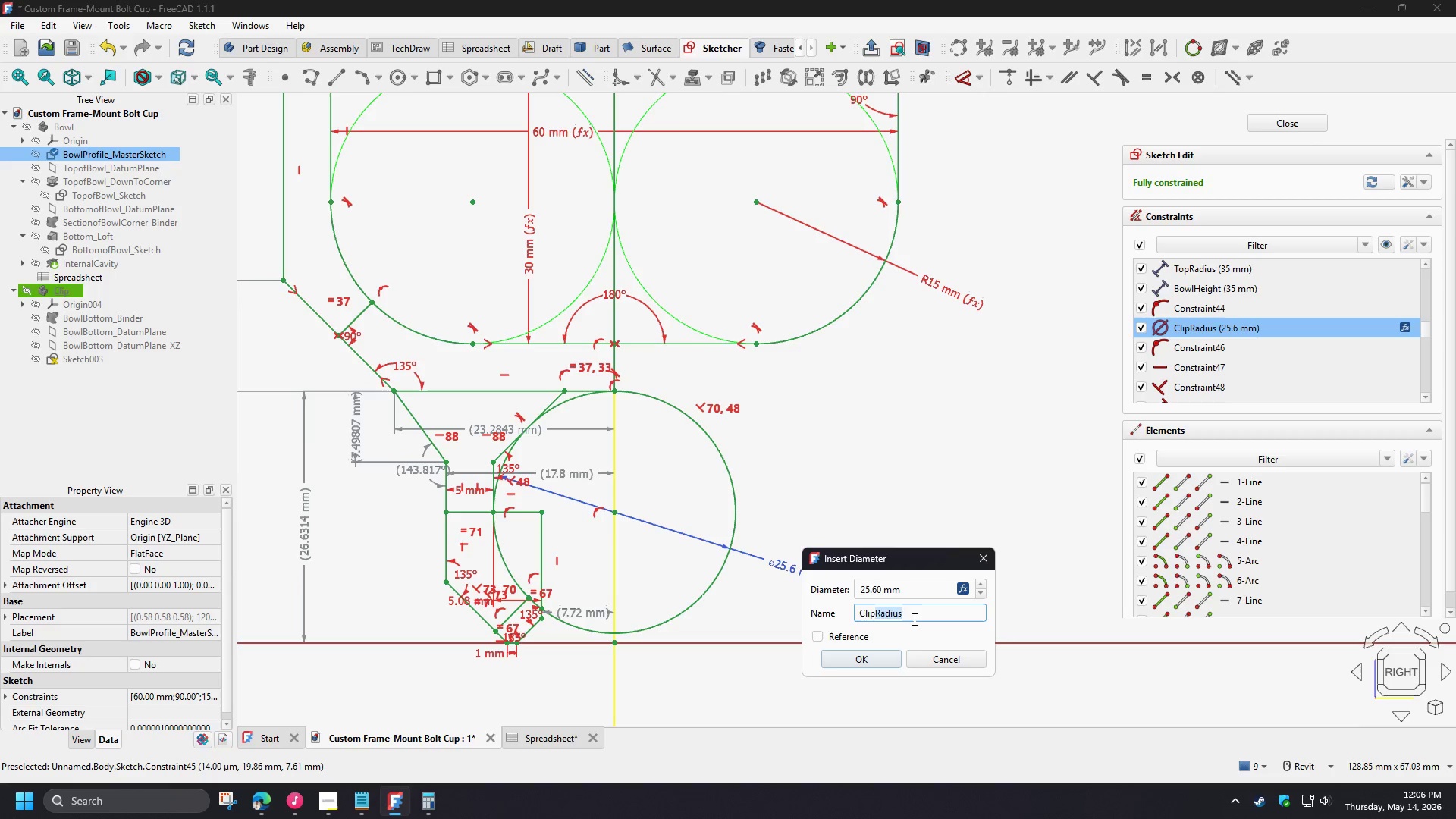 
type(Diamer)
key(Backspace)
type(ter)
 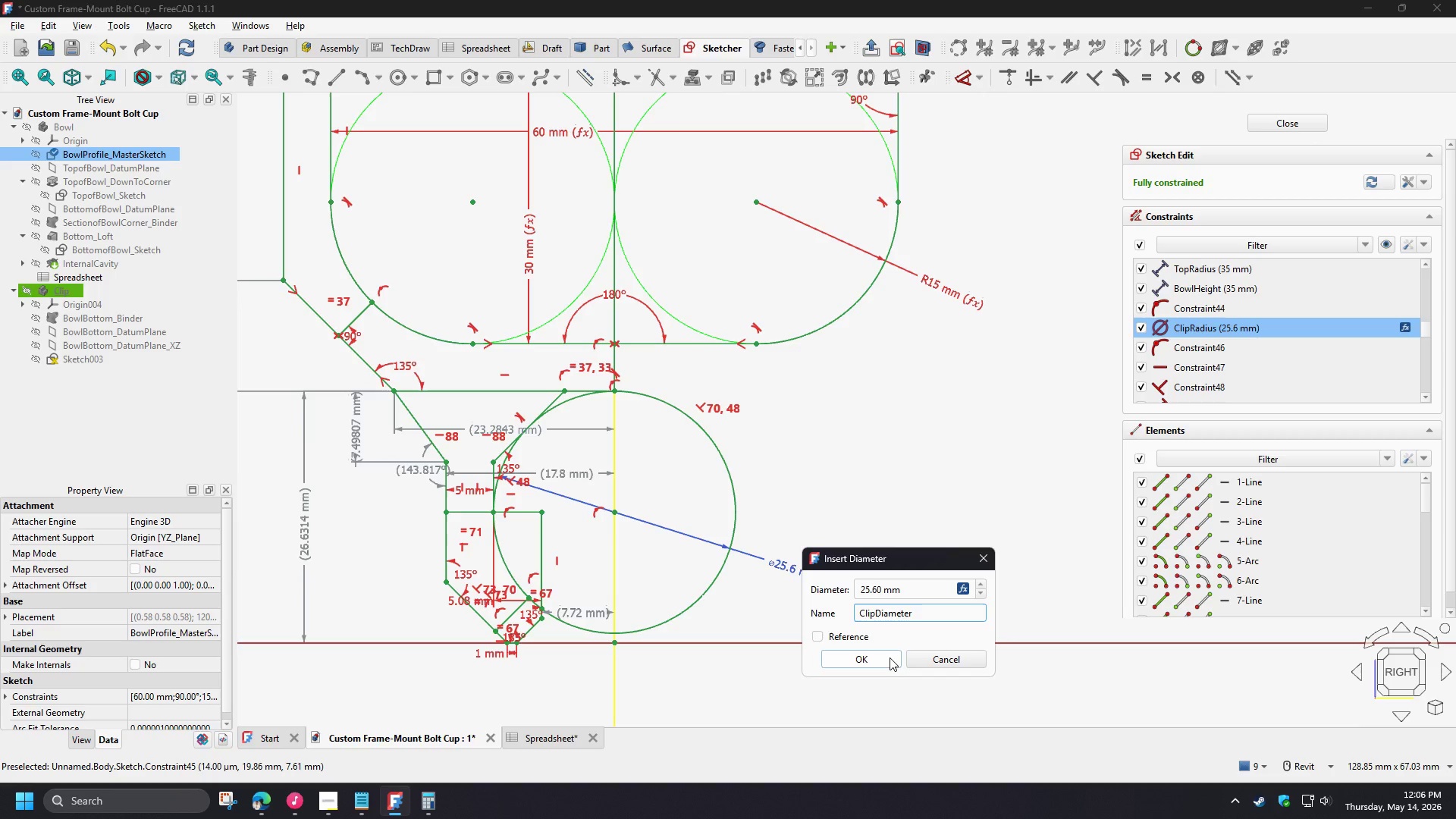 
left_click([890, 657])
 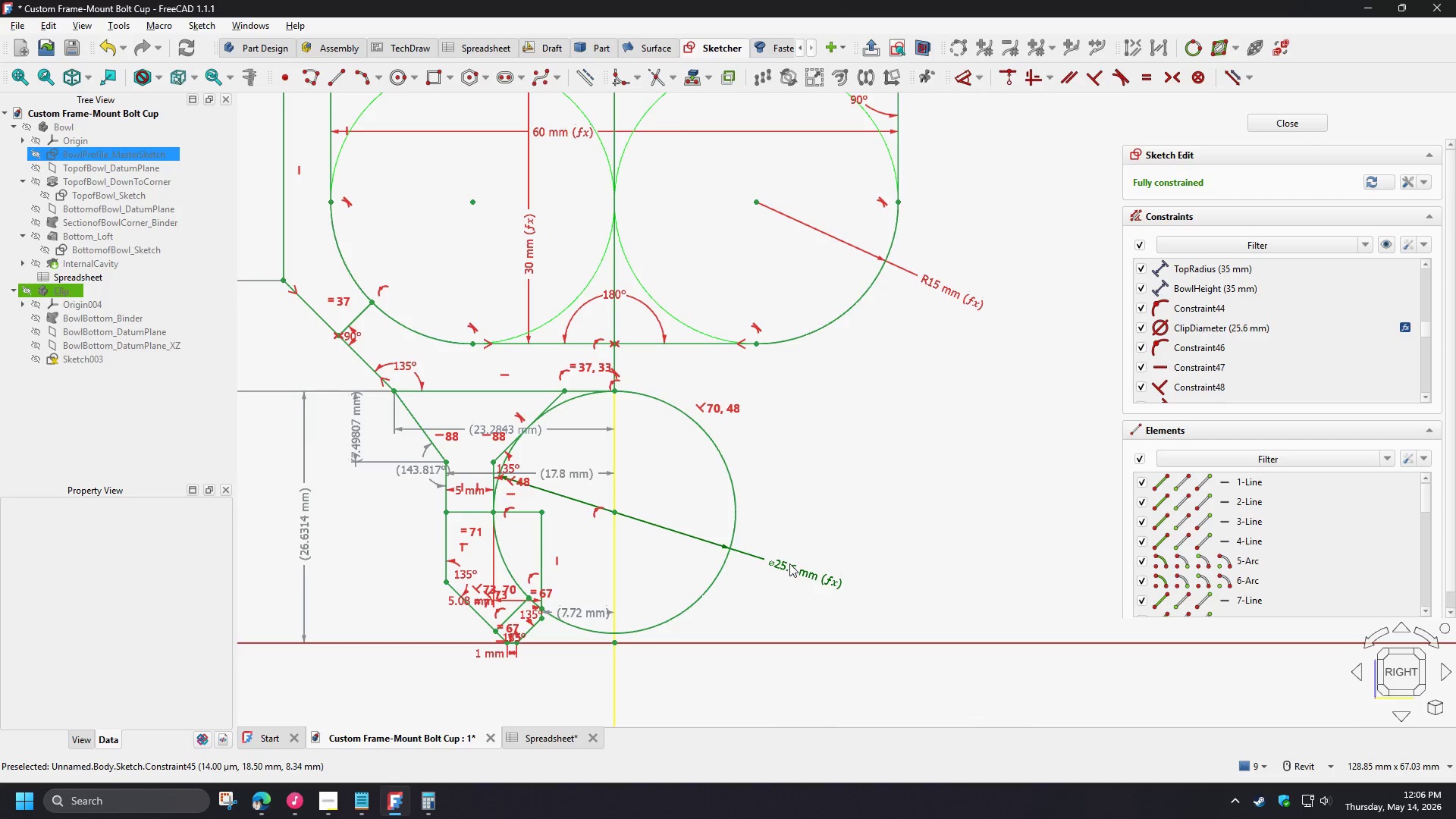 
double_click([789, 565])
 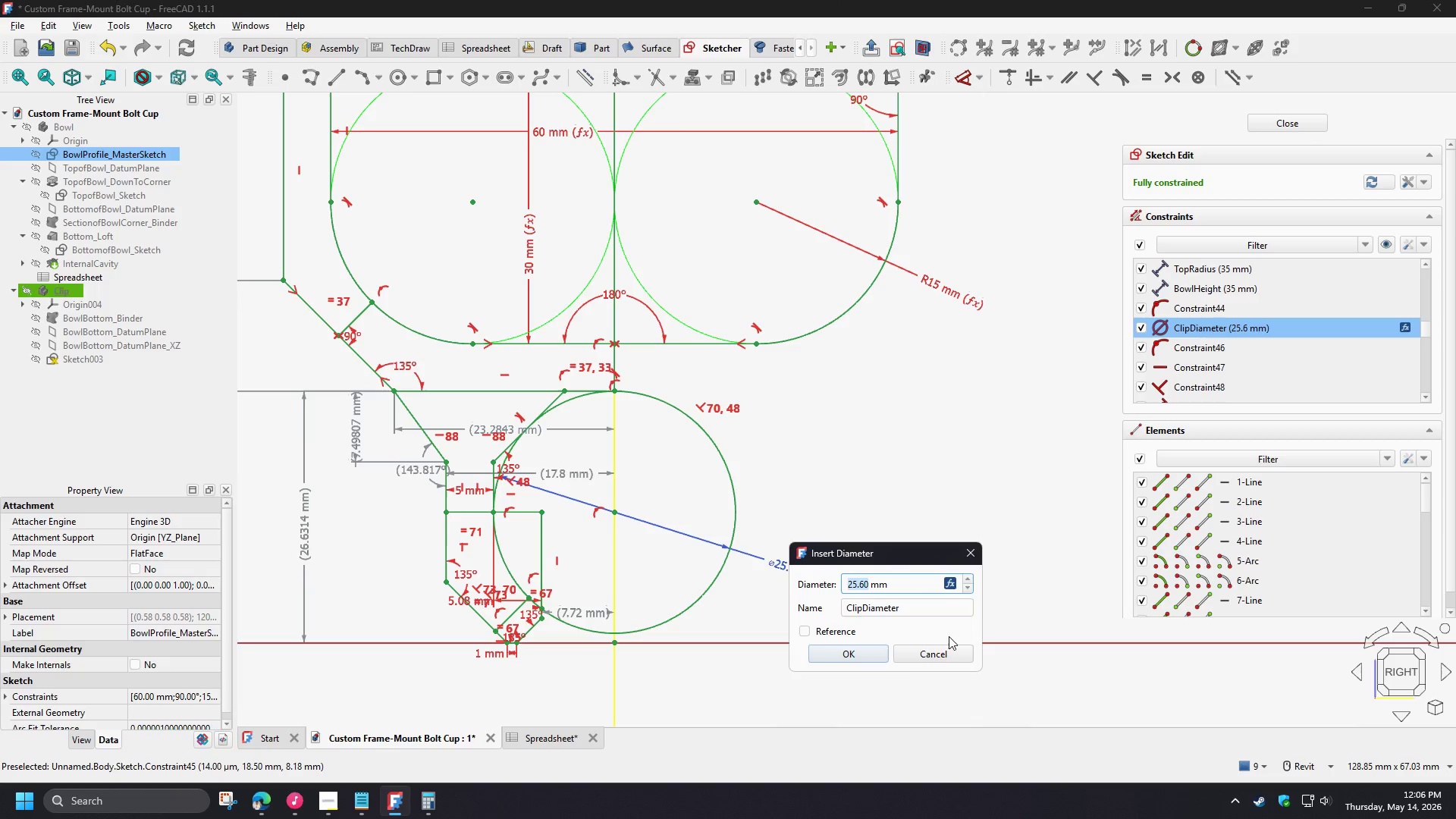 
left_click([941, 653])
 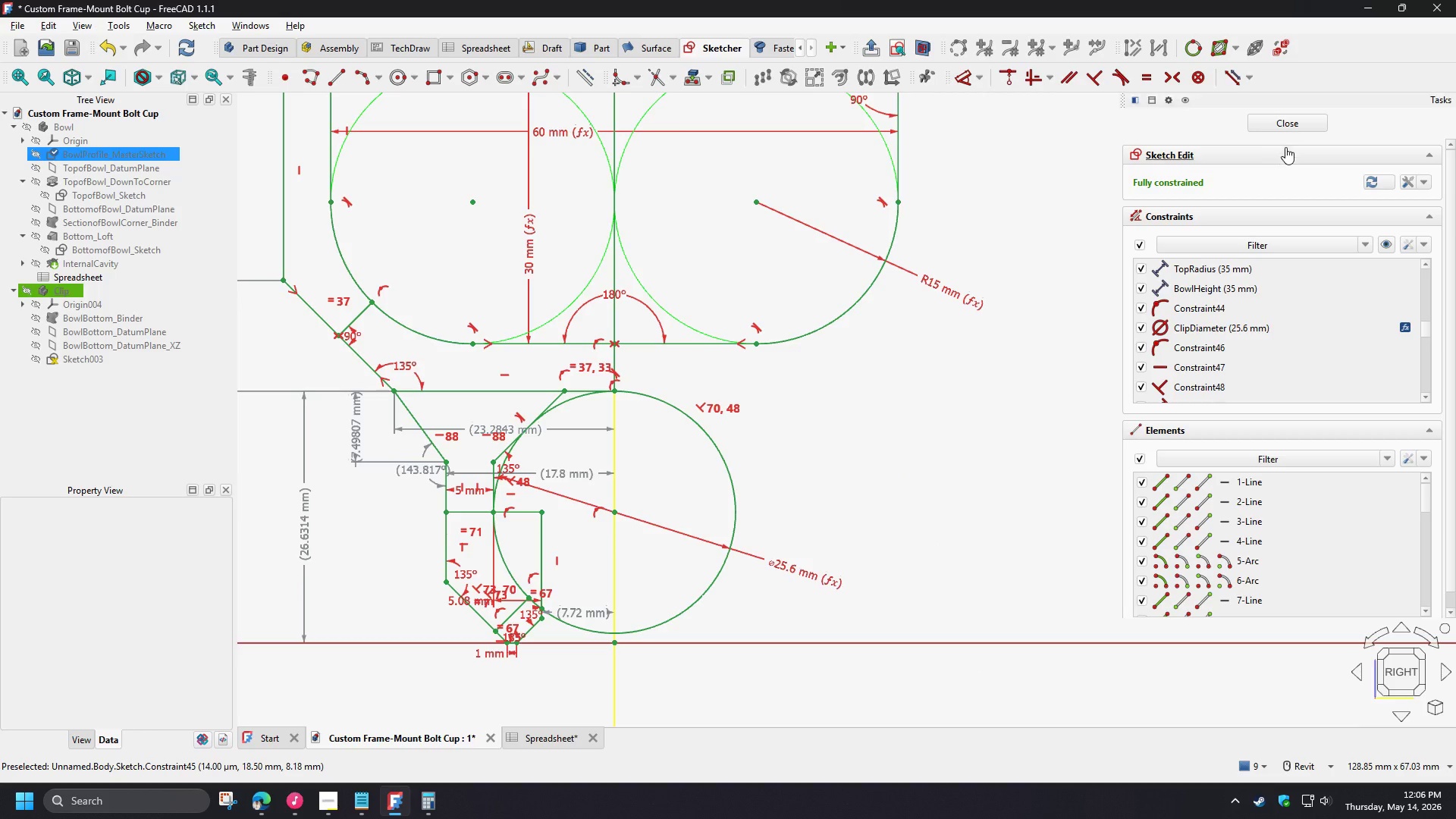 
left_click([1285, 126])
 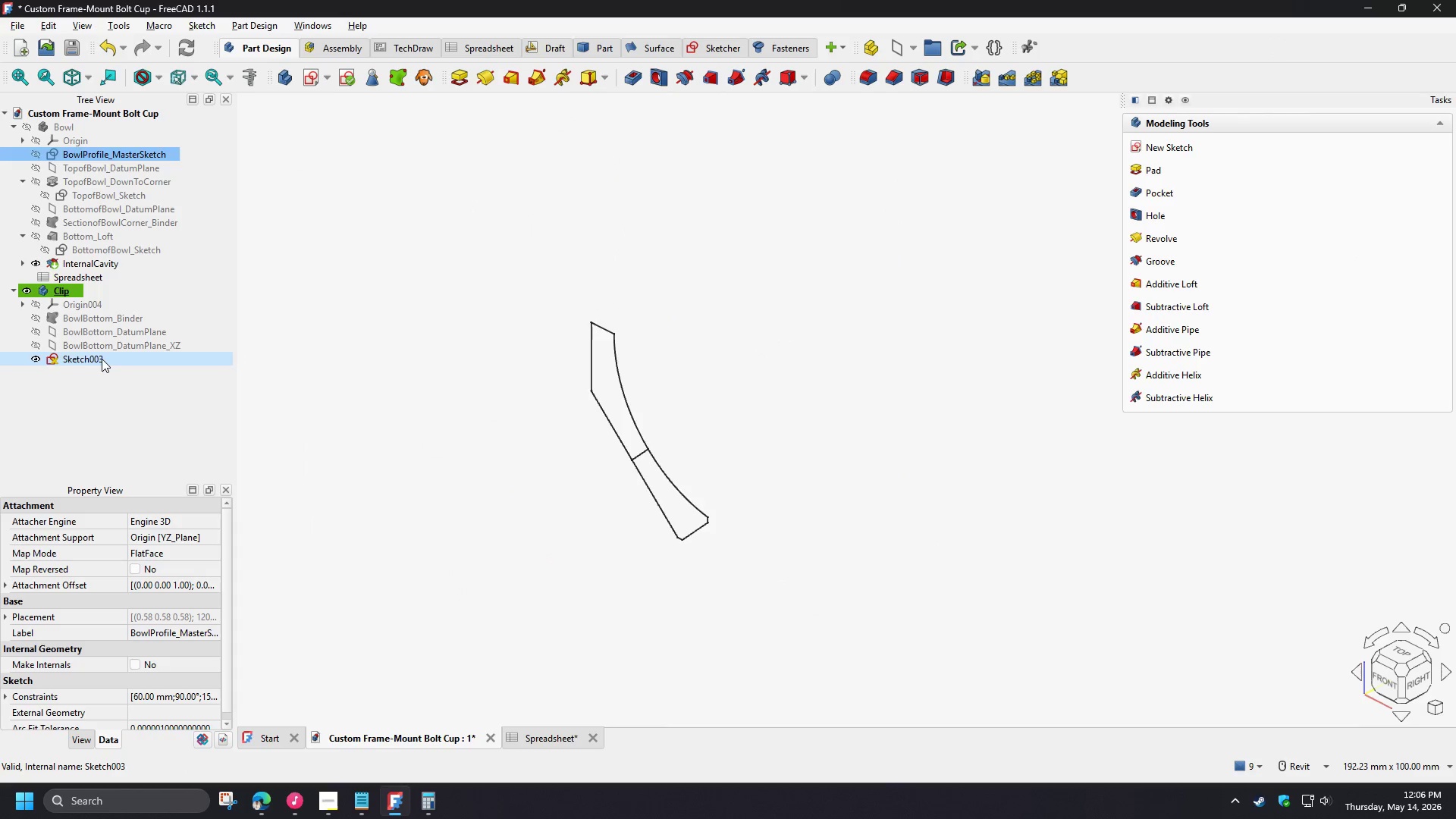 
double_click([96, 357])
 